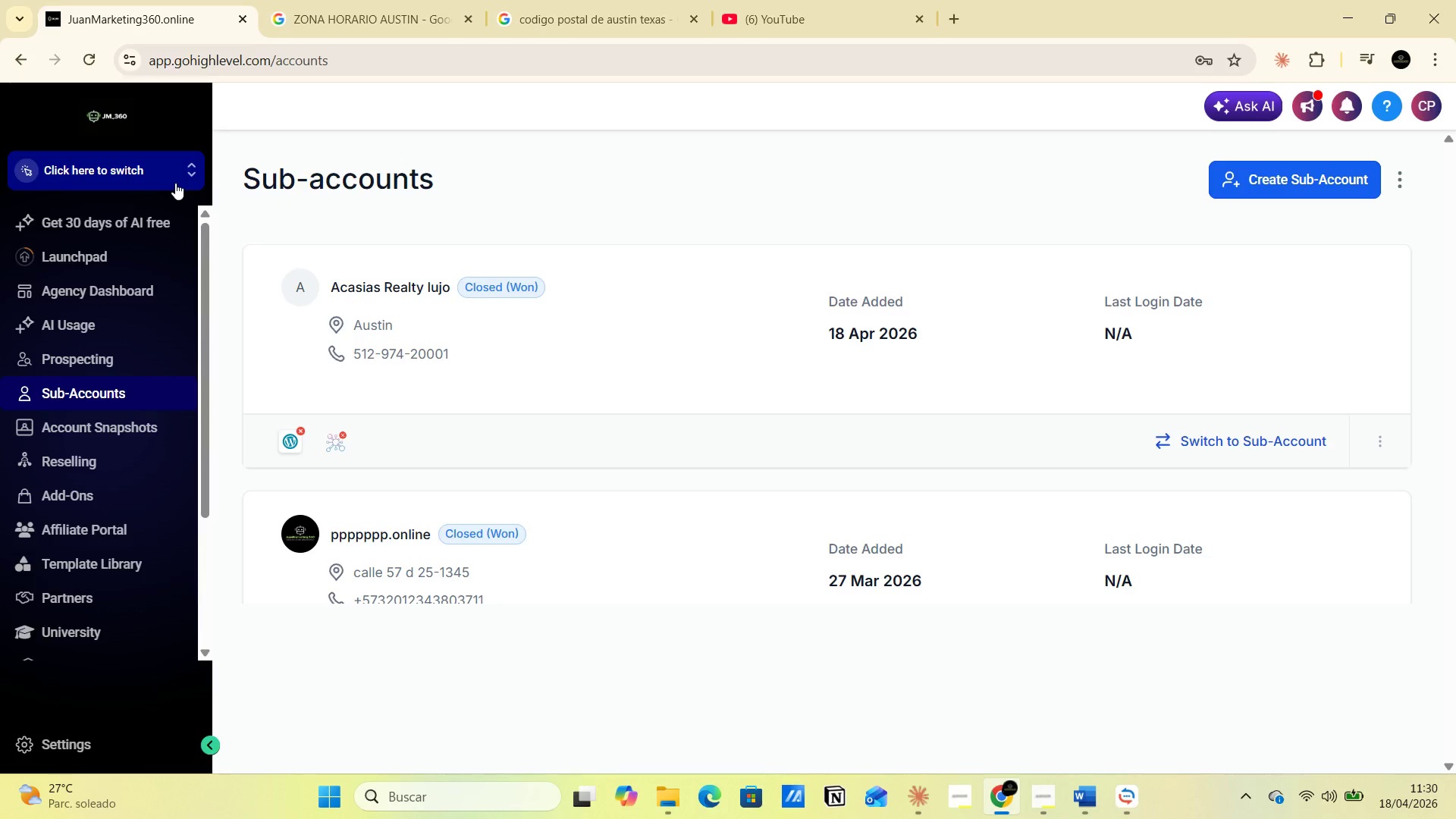 
left_click([199, 170])
 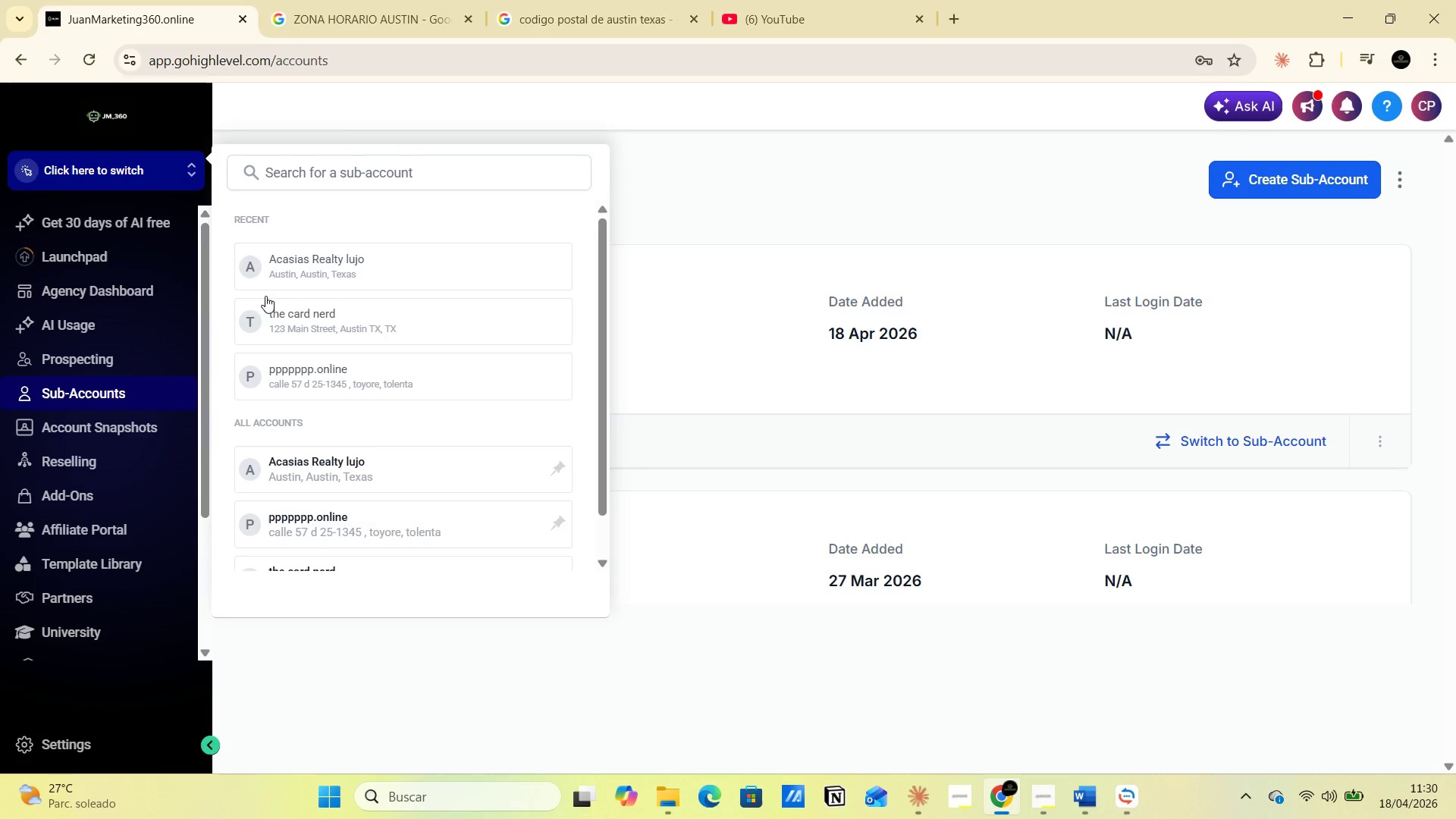 
left_click([301, 268])
 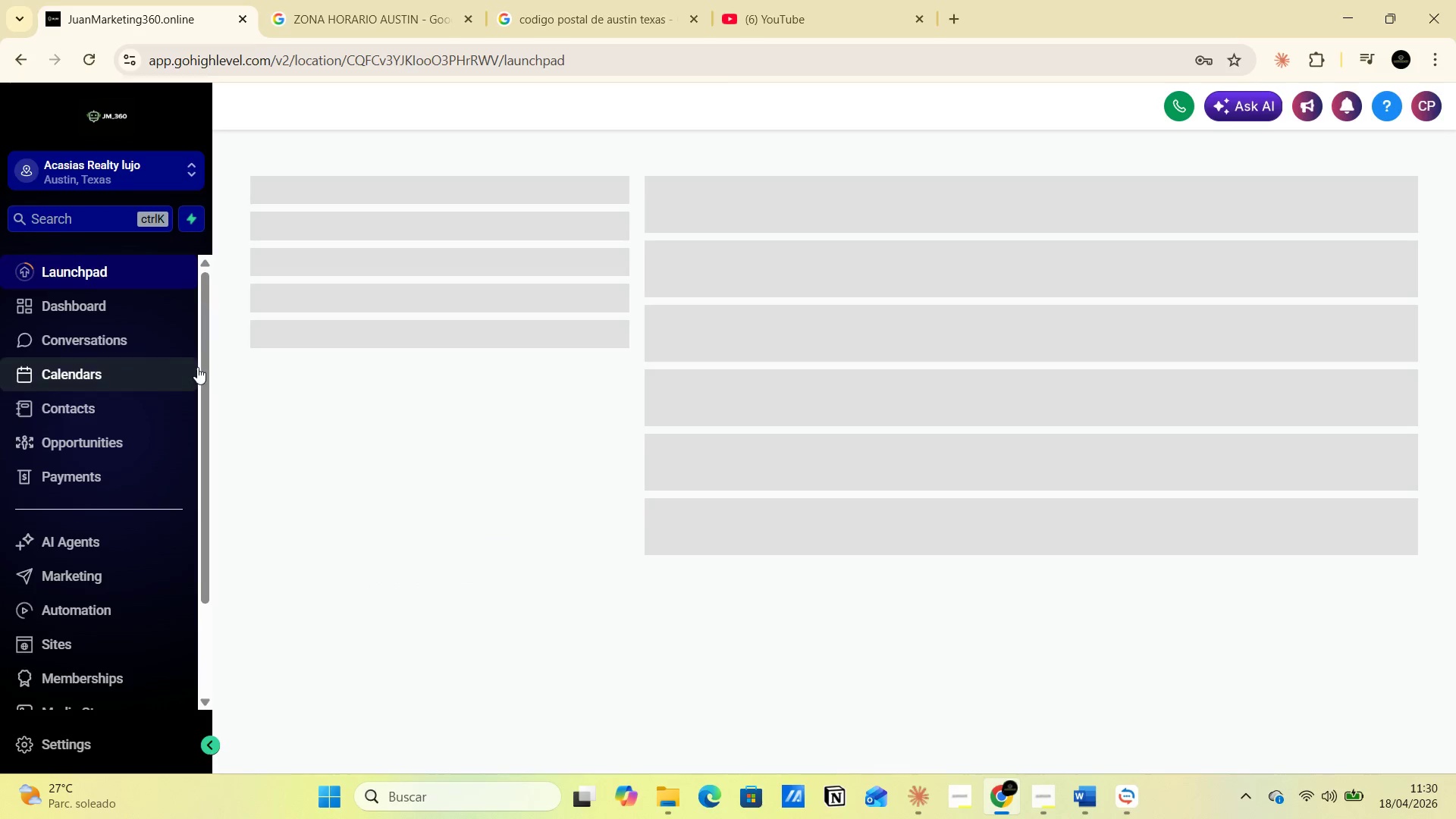 
left_click_drag(start_coordinate=[207, 371], to_coordinate=[237, 626])
 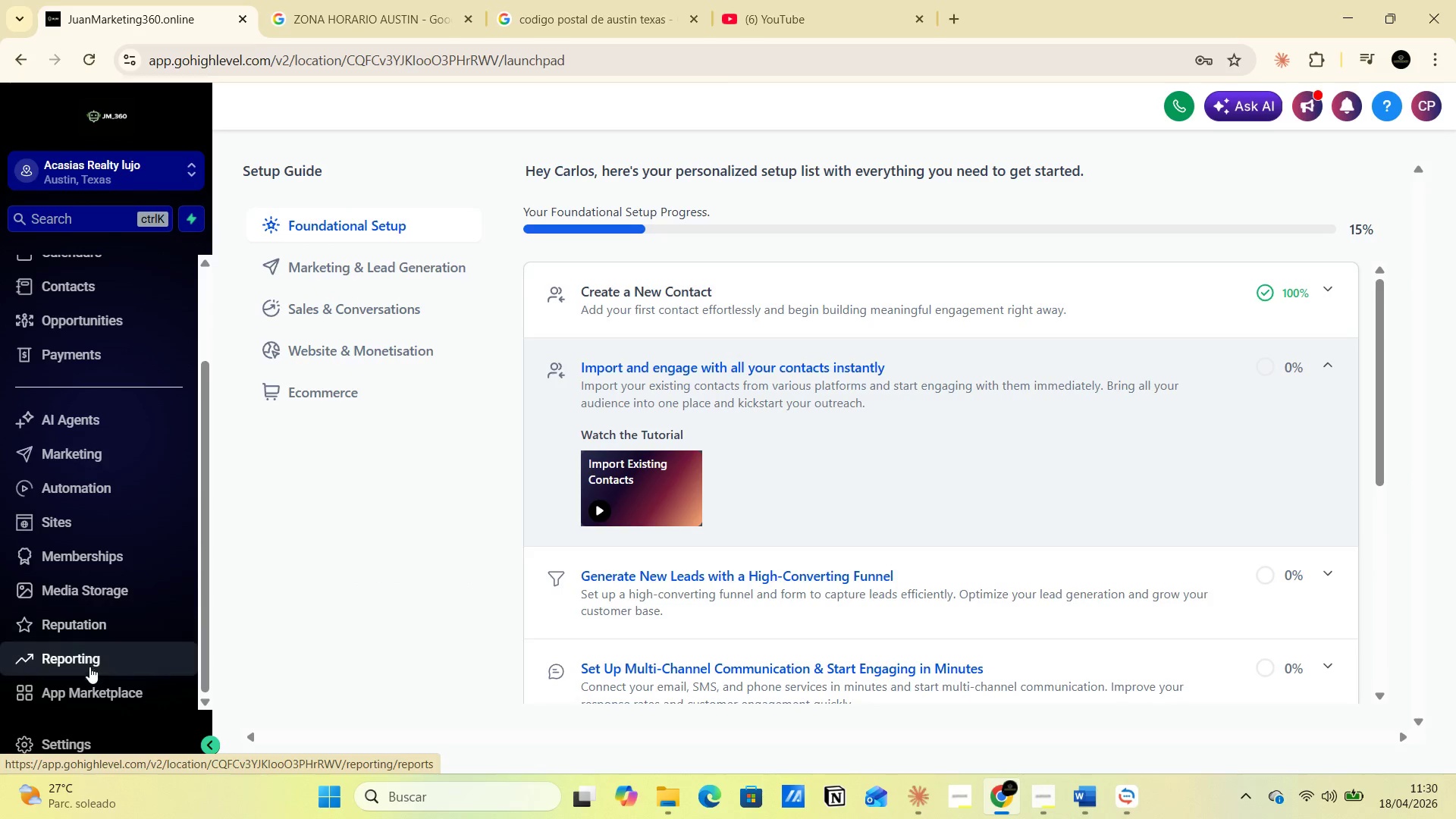 
mouse_move([92, 704])
 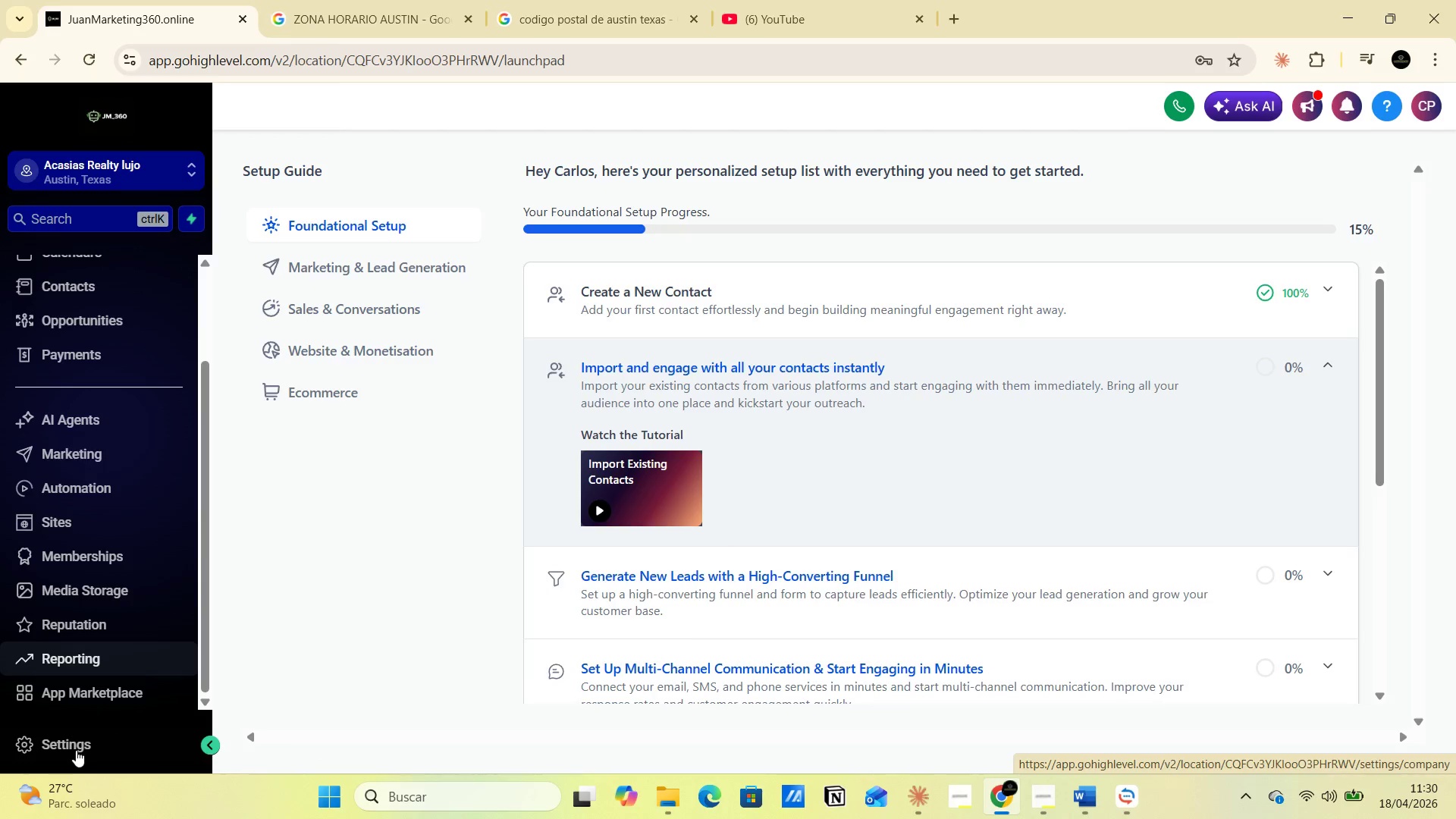 
left_click([77, 742])
 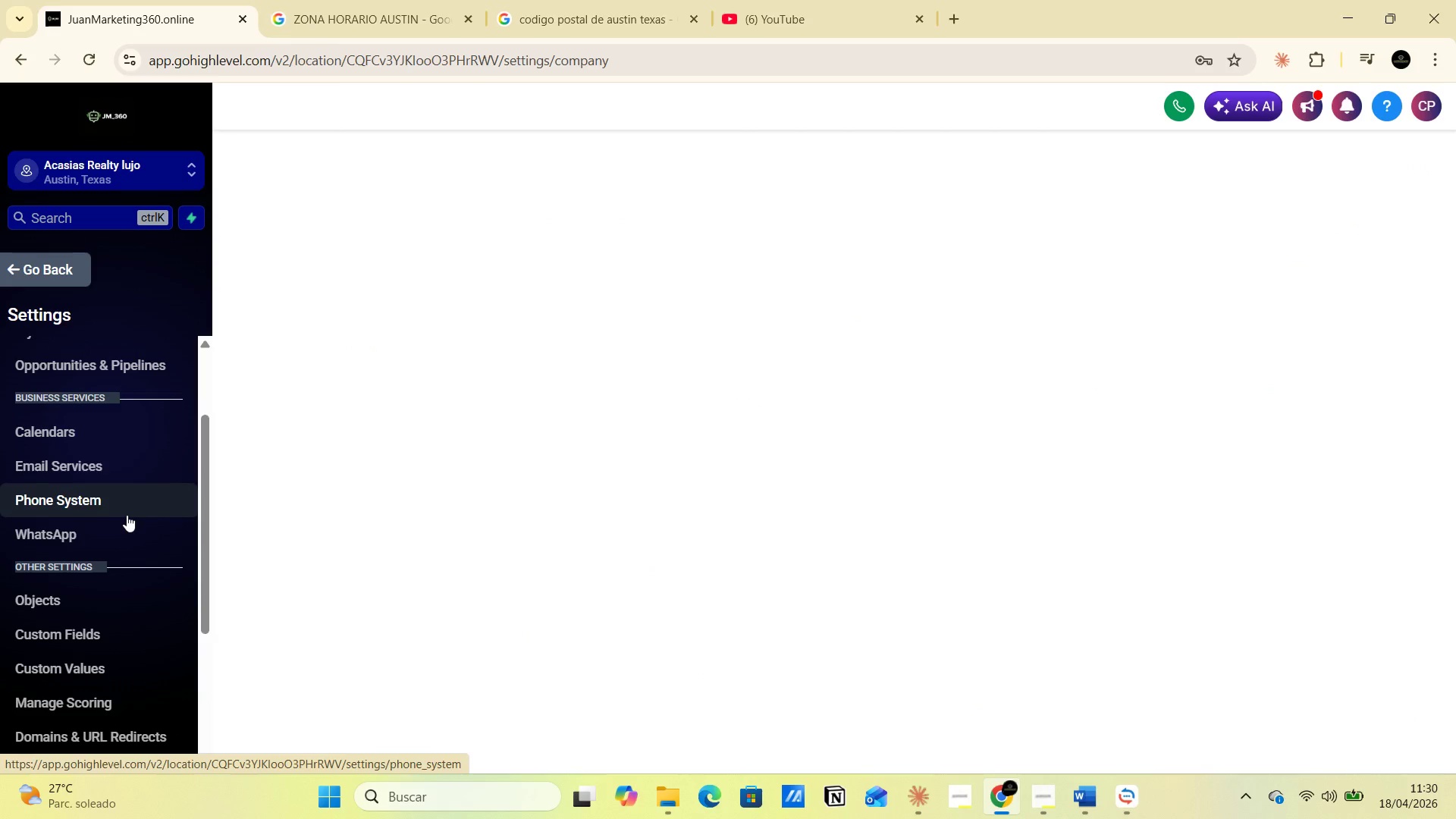 
scroll: coordinate [126, 545], scroll_direction: down, amount: 1.0
 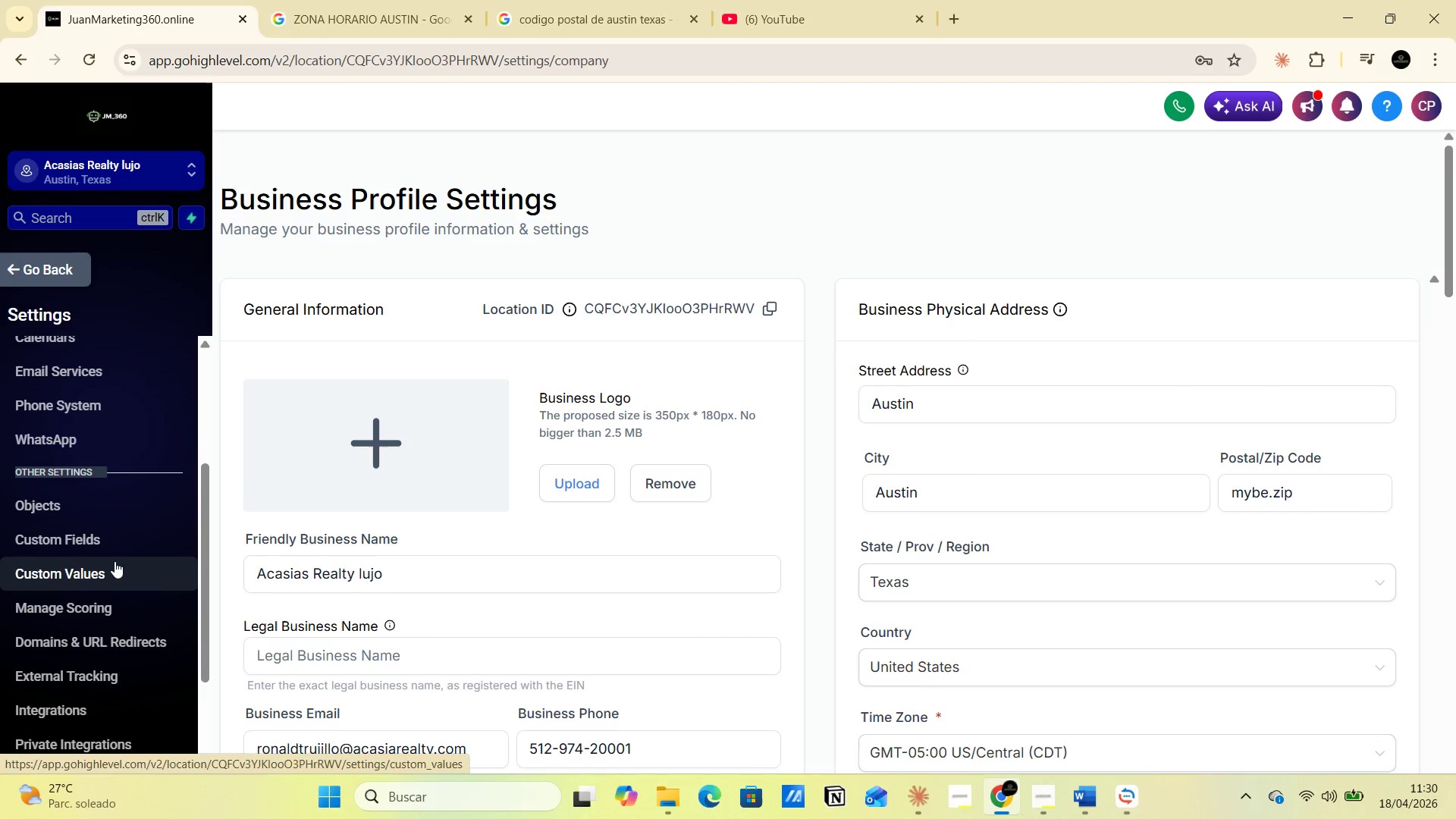 
left_click([82, 539])
 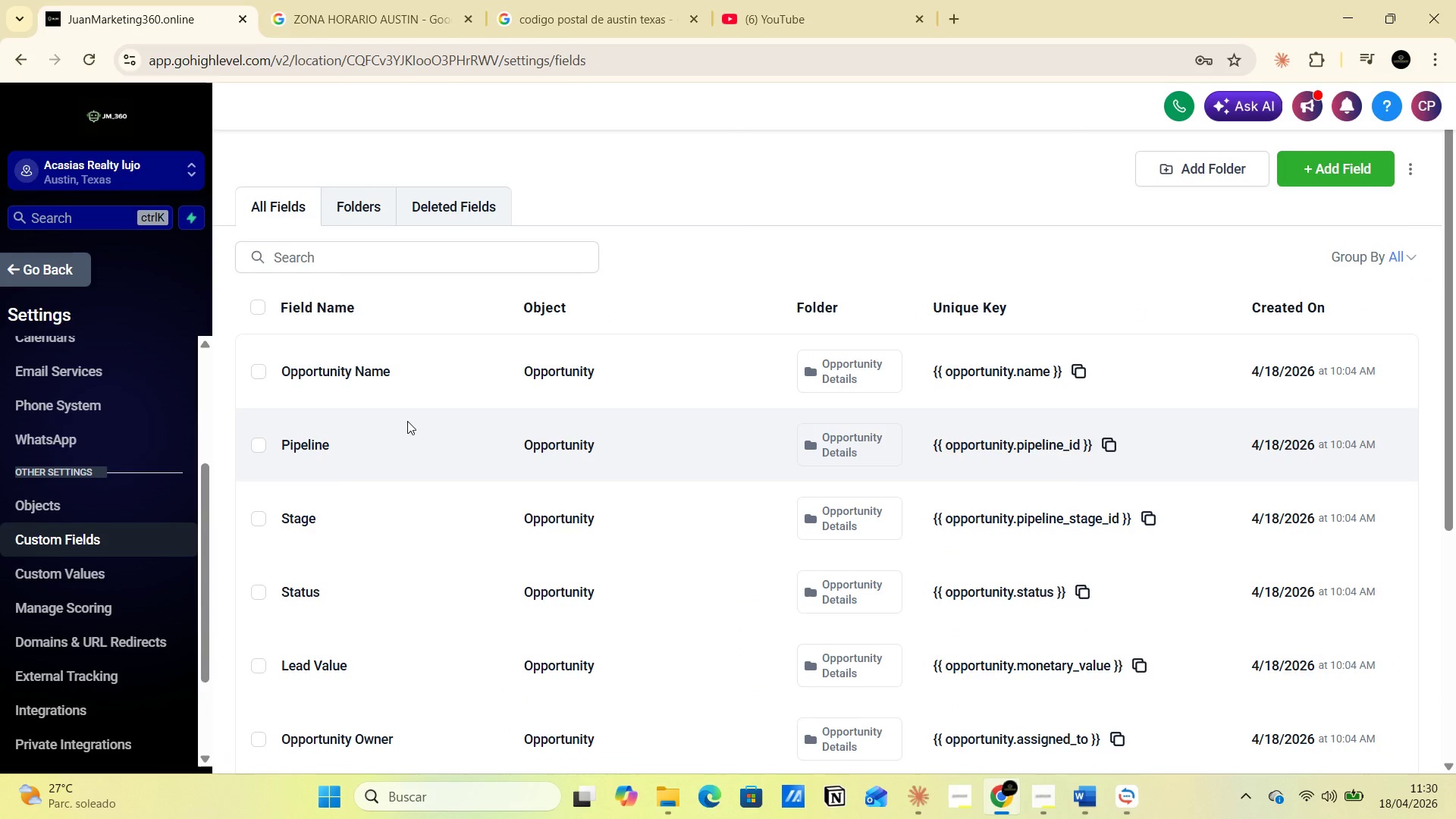 
scroll: coordinate [390, 424], scroll_direction: down, amount: 1.0
 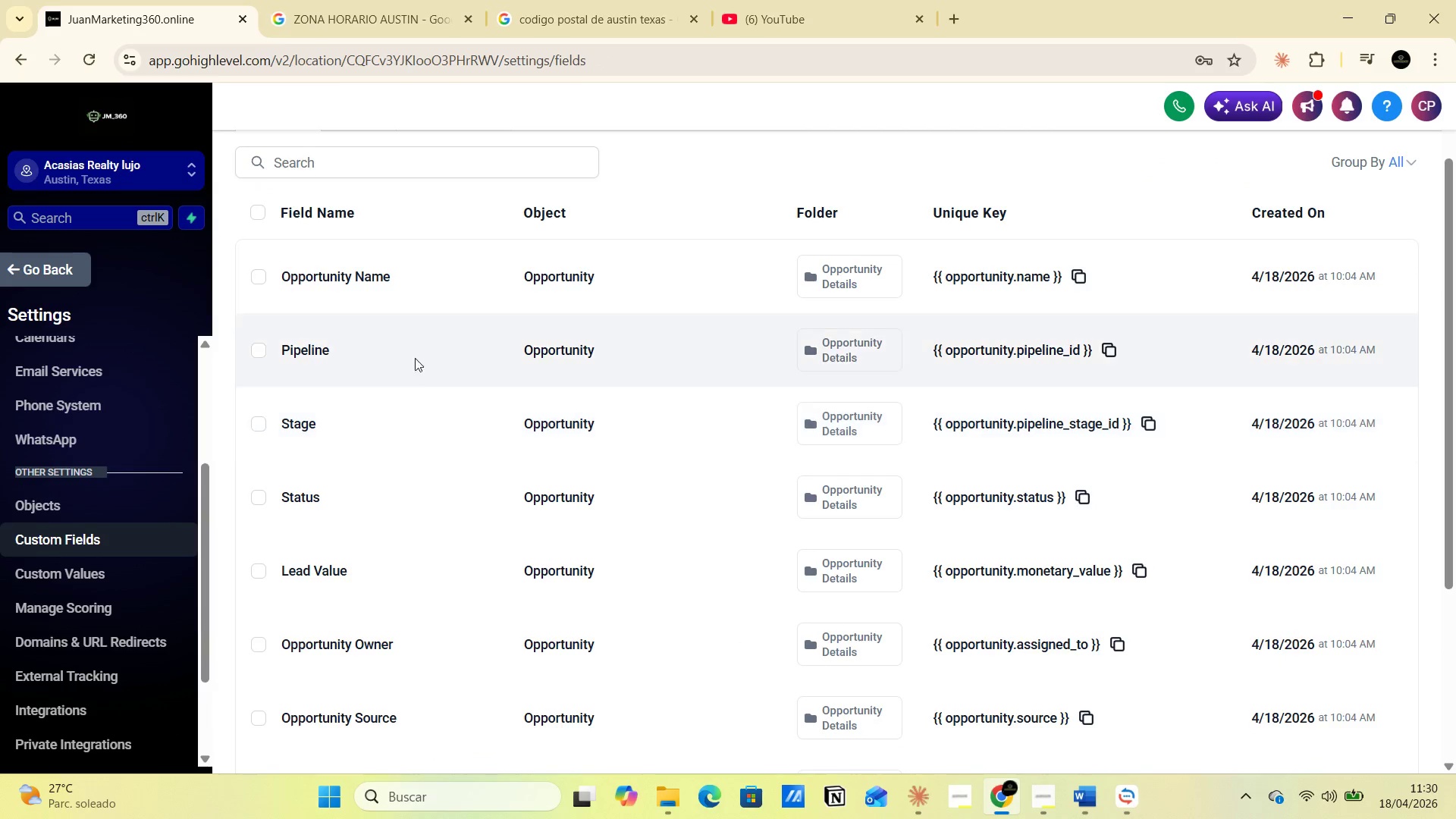 
scroll: coordinate [414, 388], scroll_direction: up, amount: 4.0
 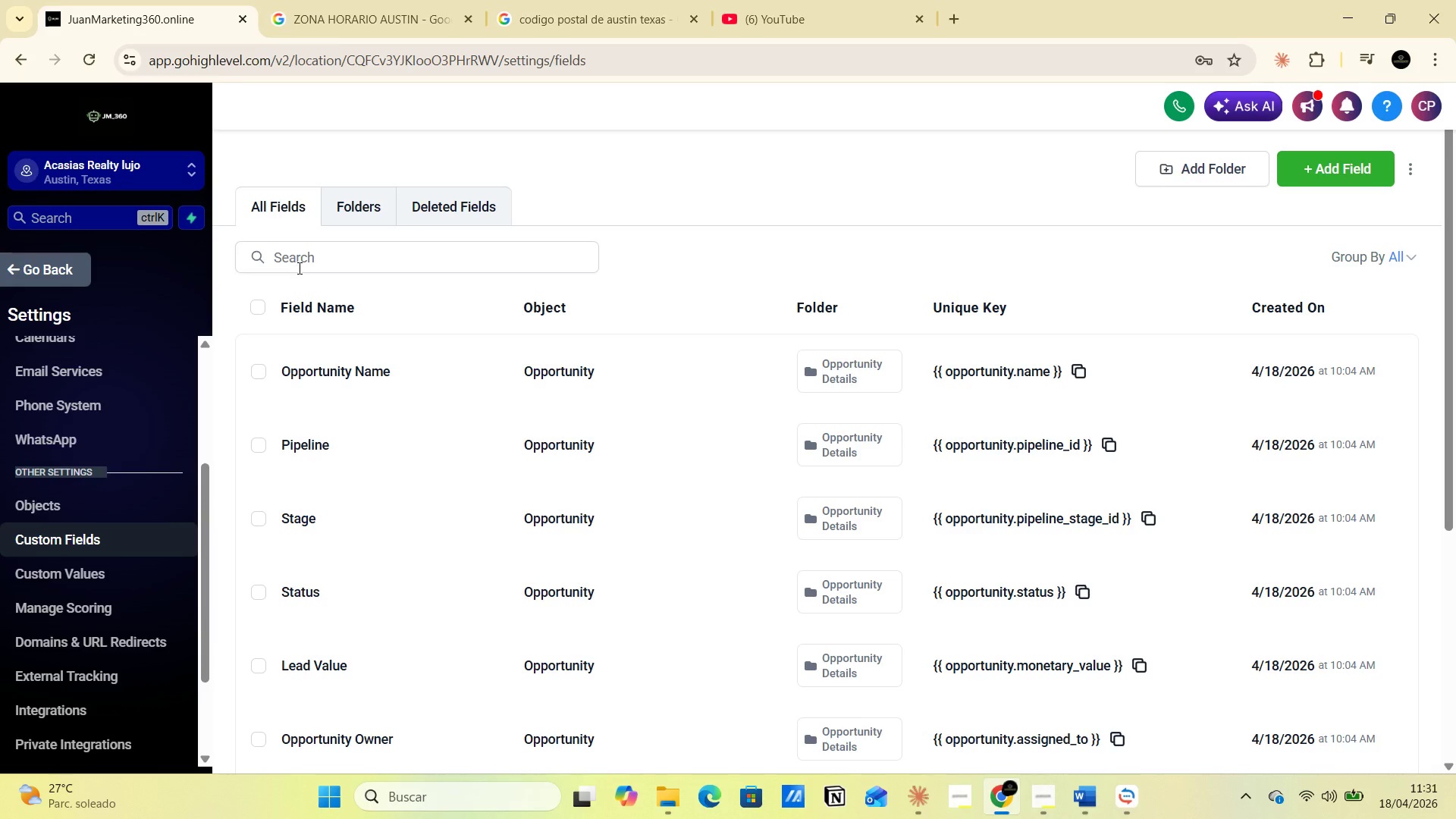 
left_click([298, 268])
 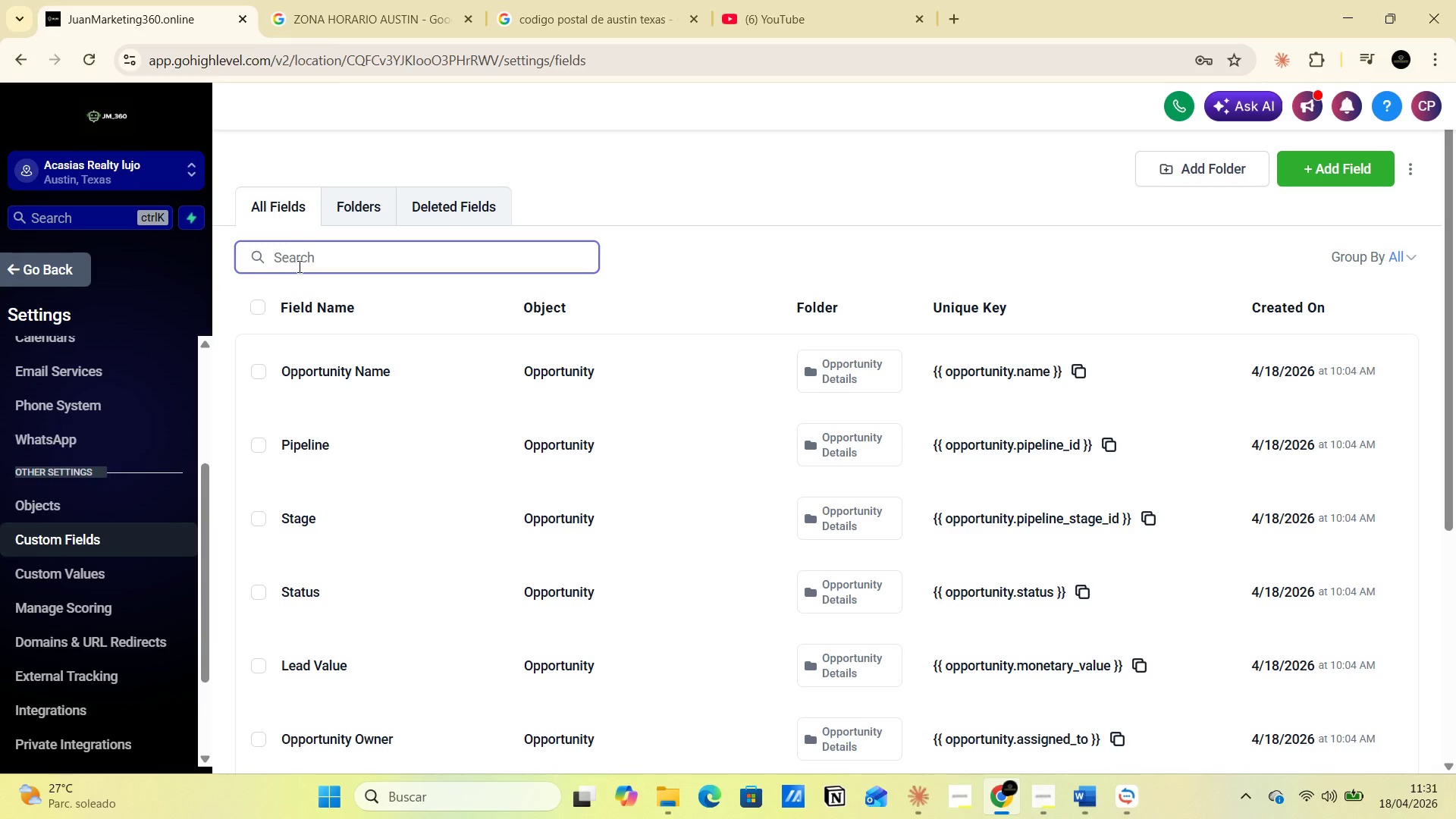 
type(cliente )
key(Backspace)
key(Backspace)
key(Backspace)
 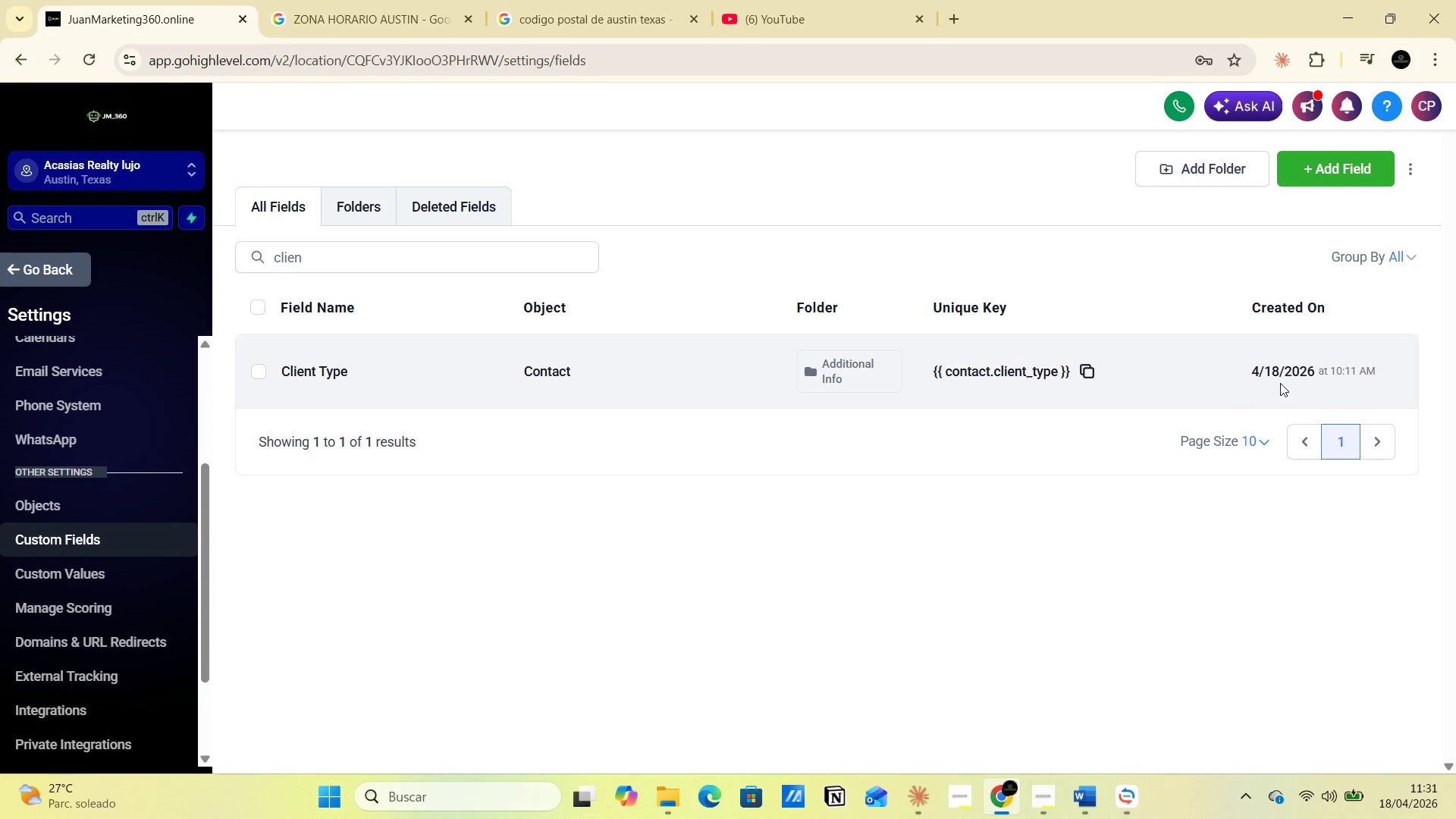 
wait(7.81)
 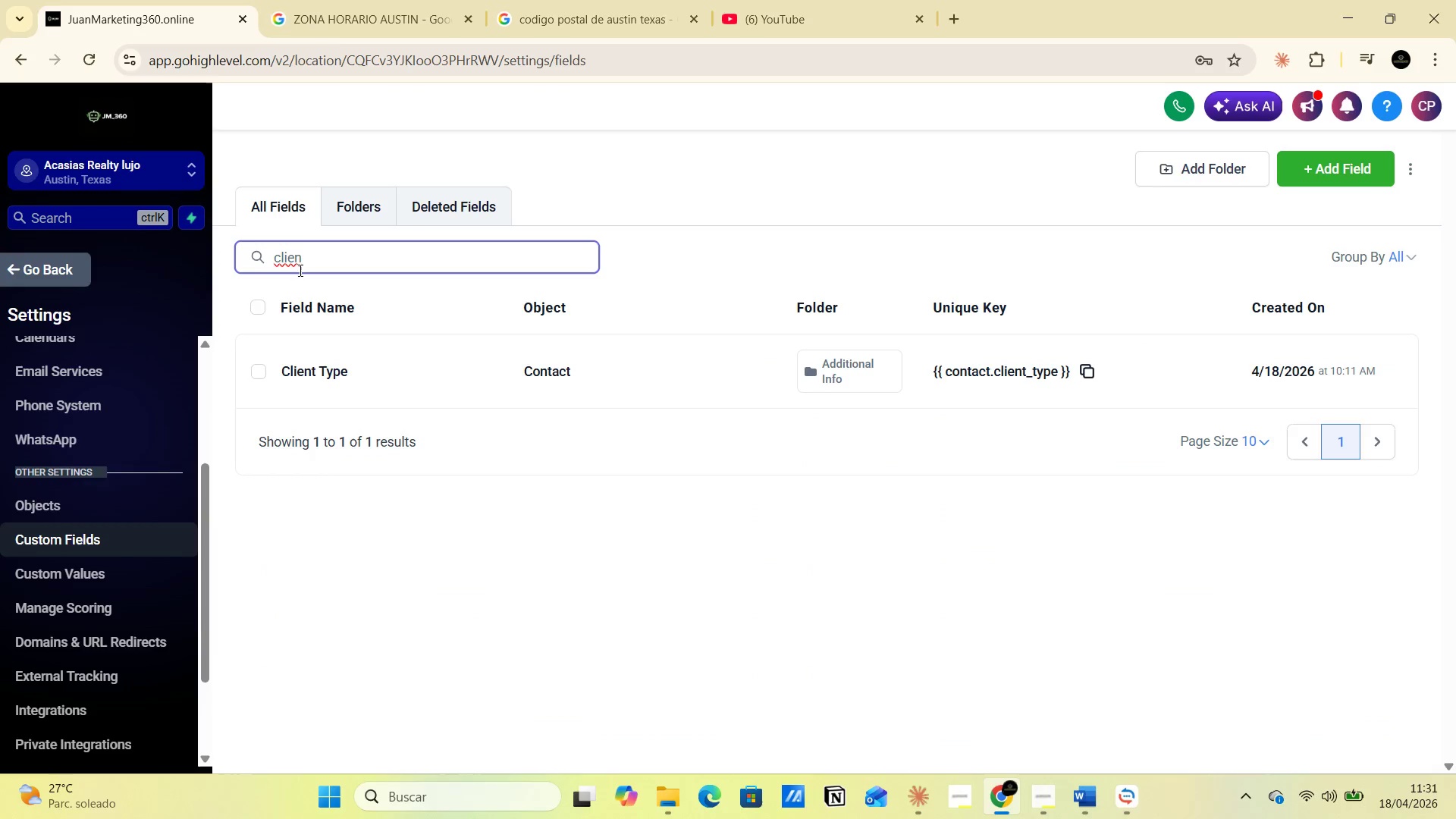 
left_click([851, 372])
 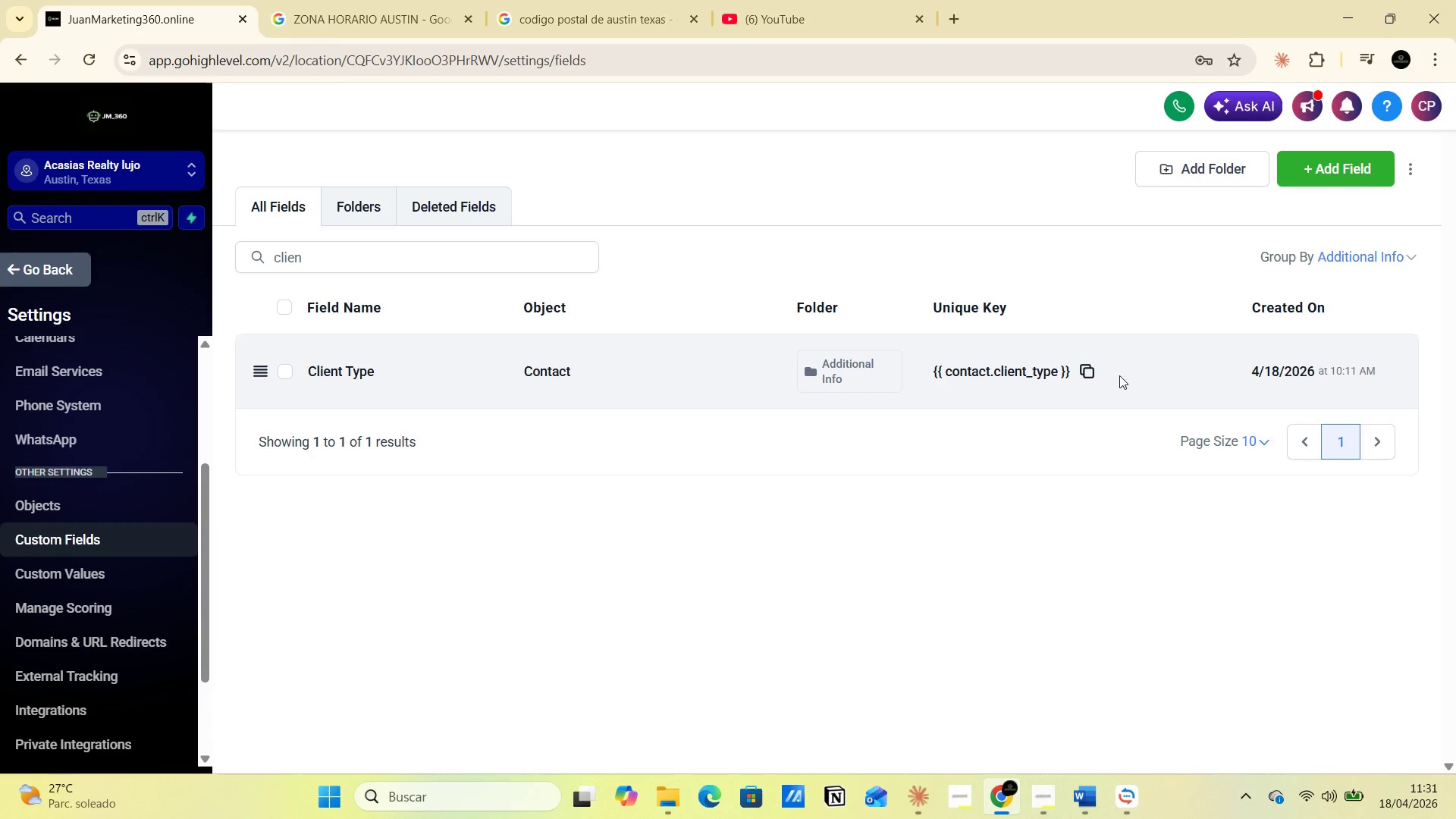 
wait(5.83)
 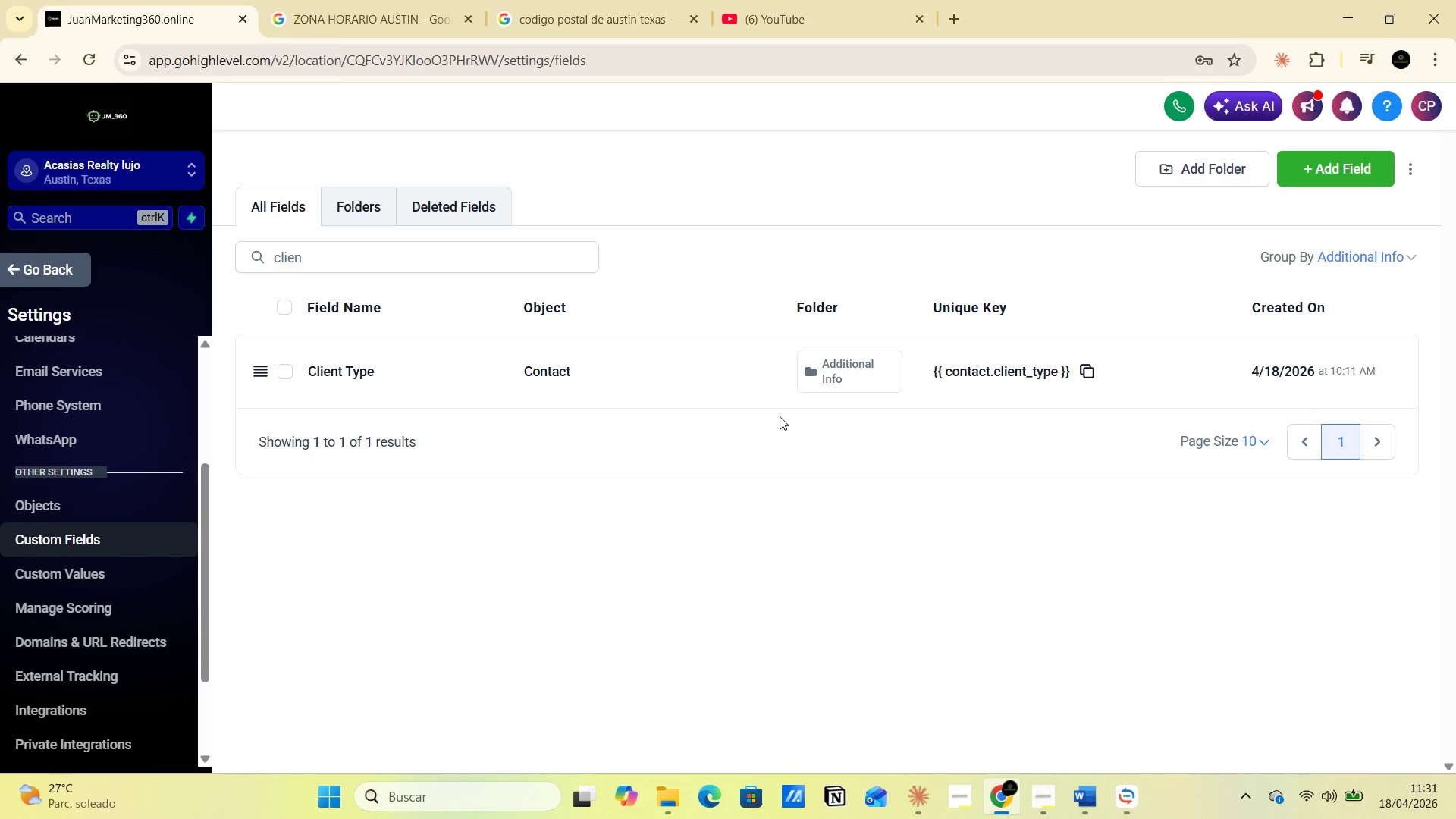 
left_click([285, 365])
 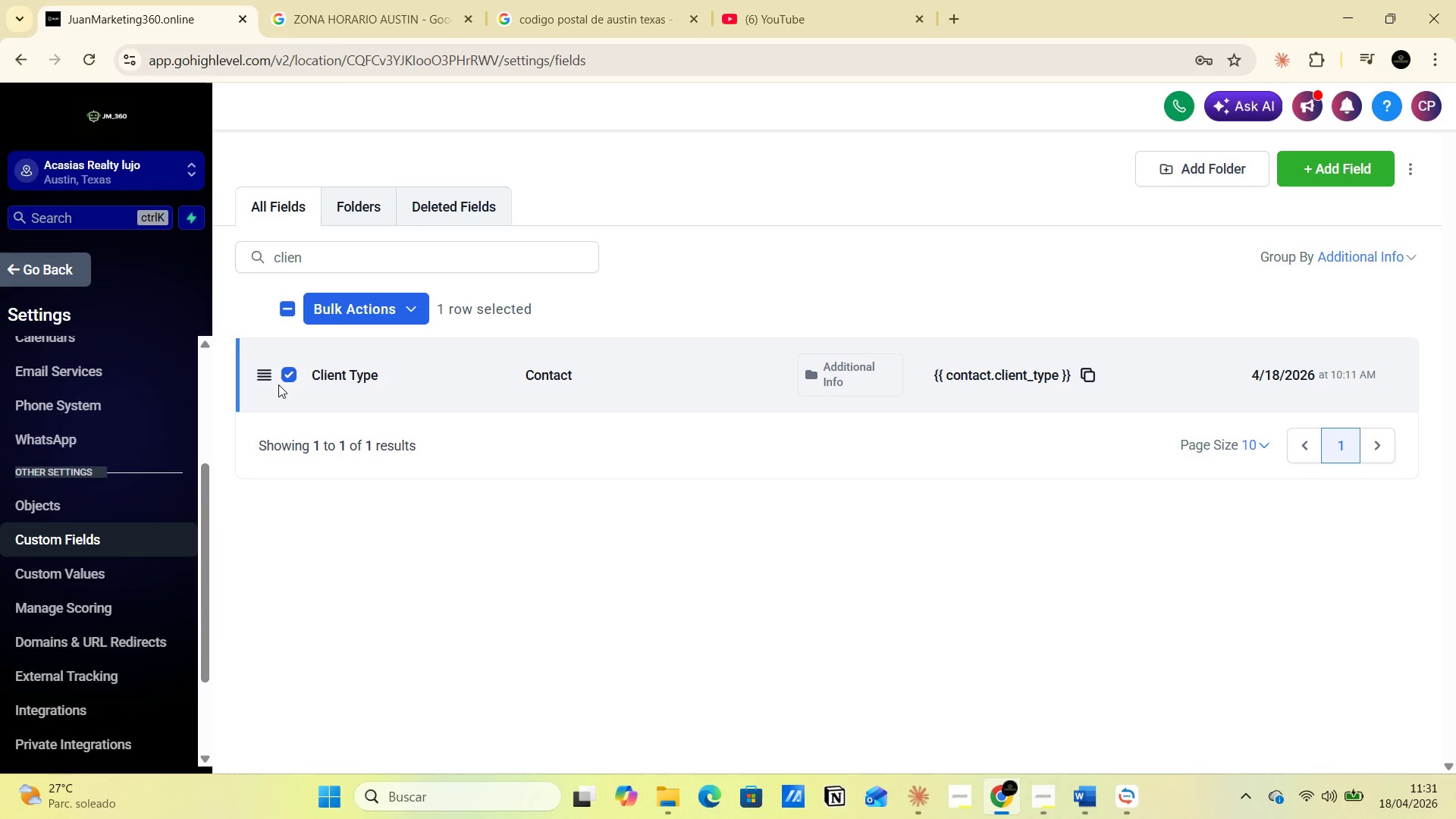 
left_click([295, 378])
 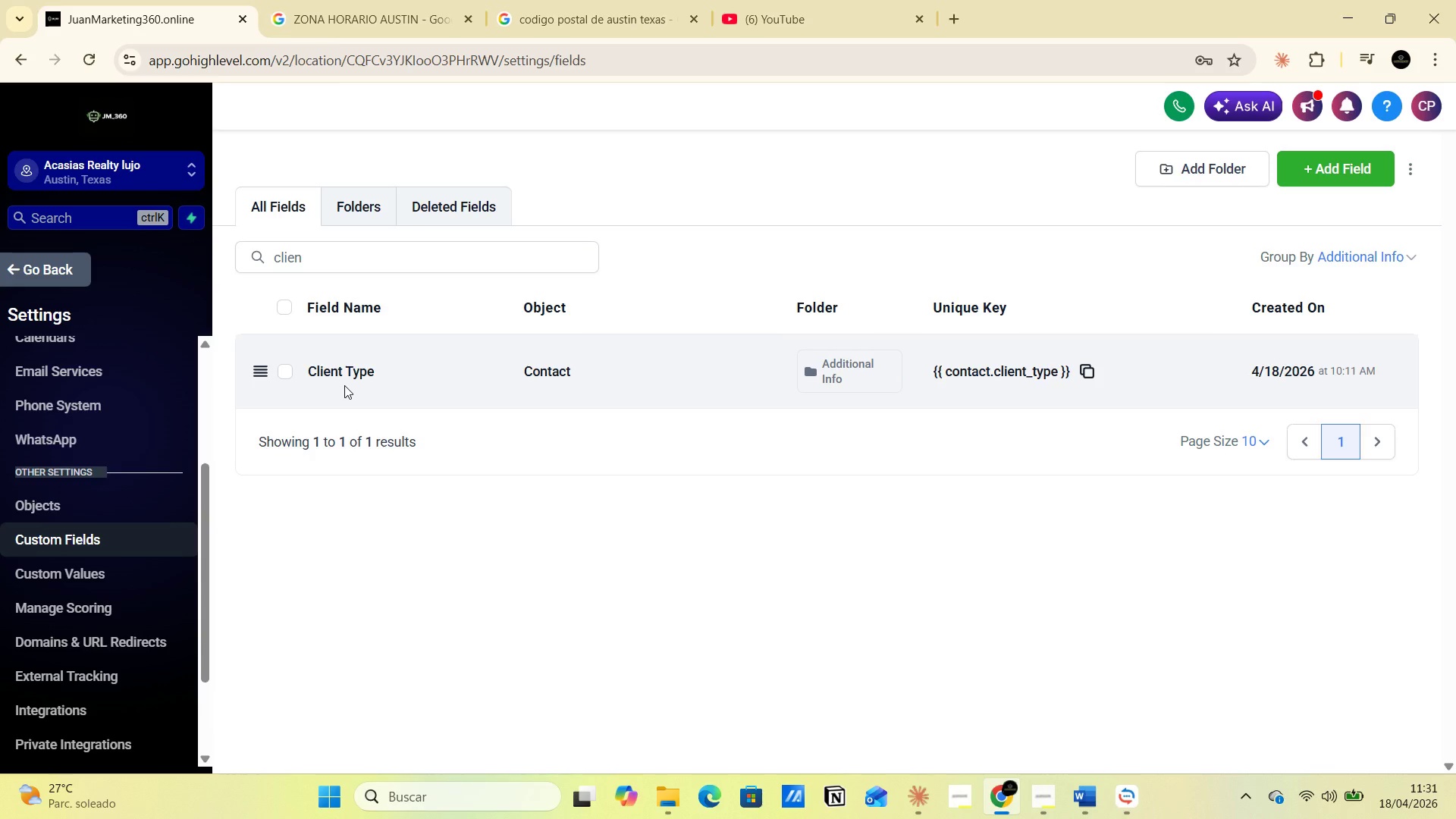 
key(PrintScreen)
 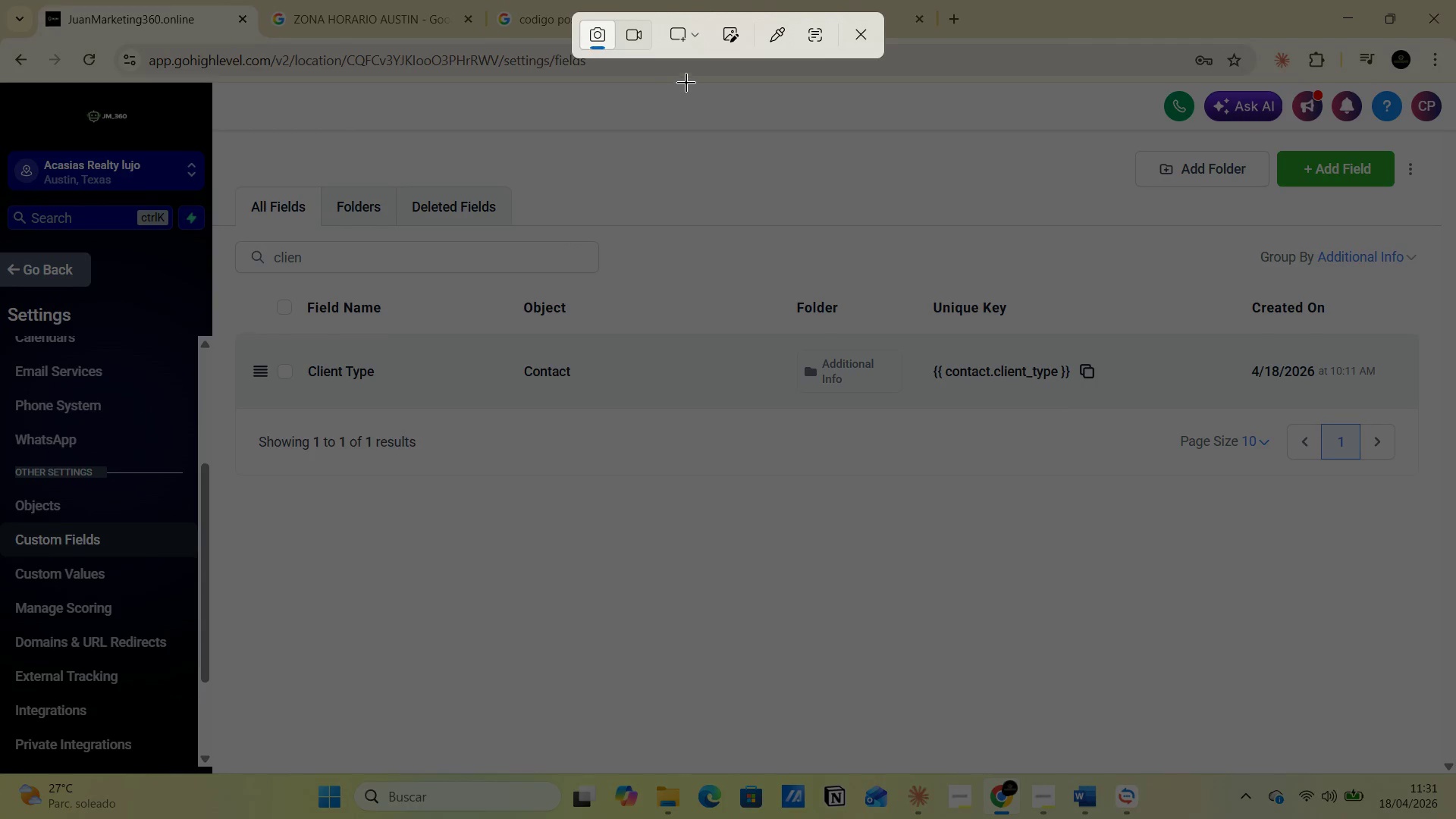 
left_click([687, 41])
 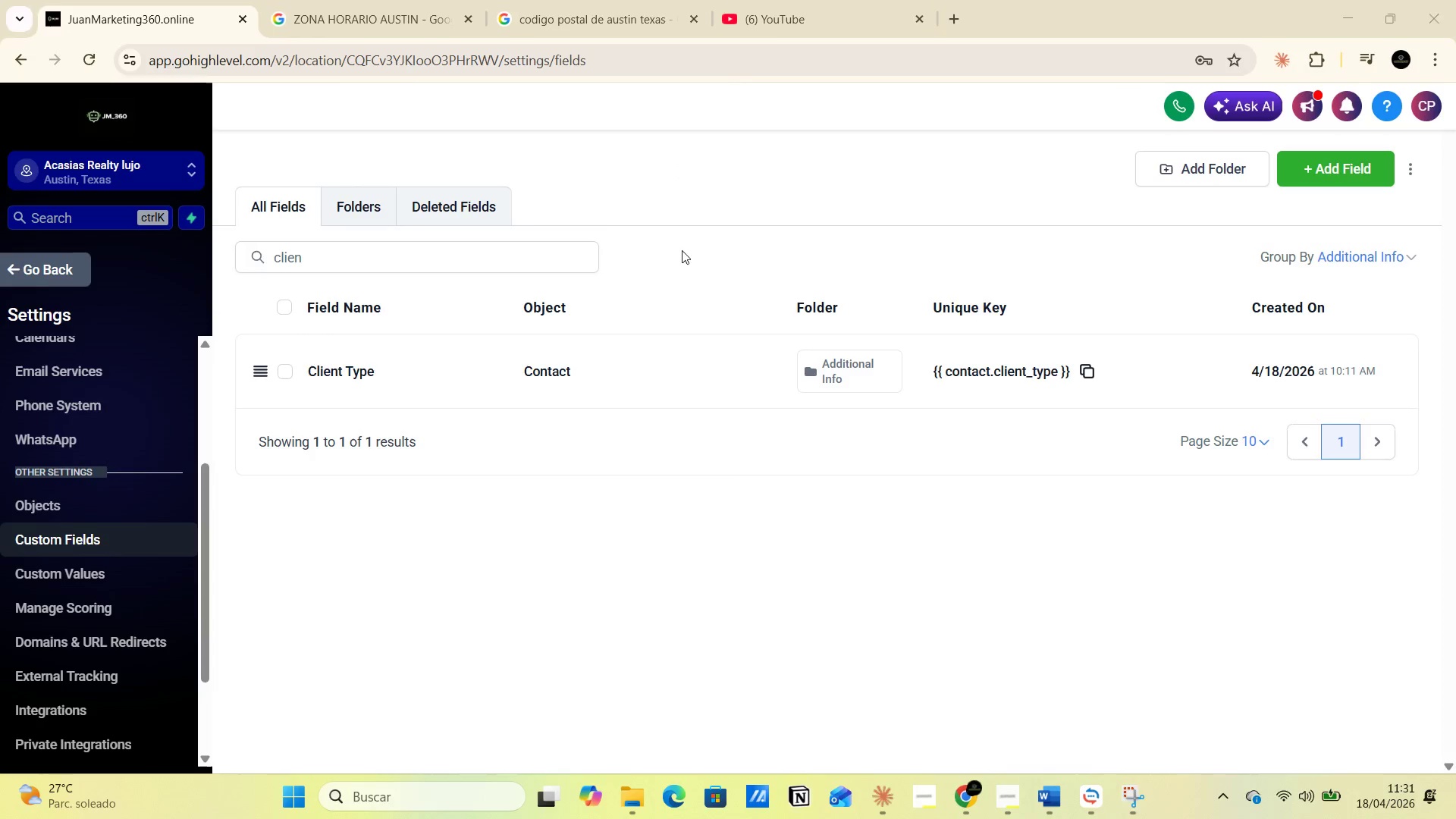 
key(Meta+MetaLeft)
 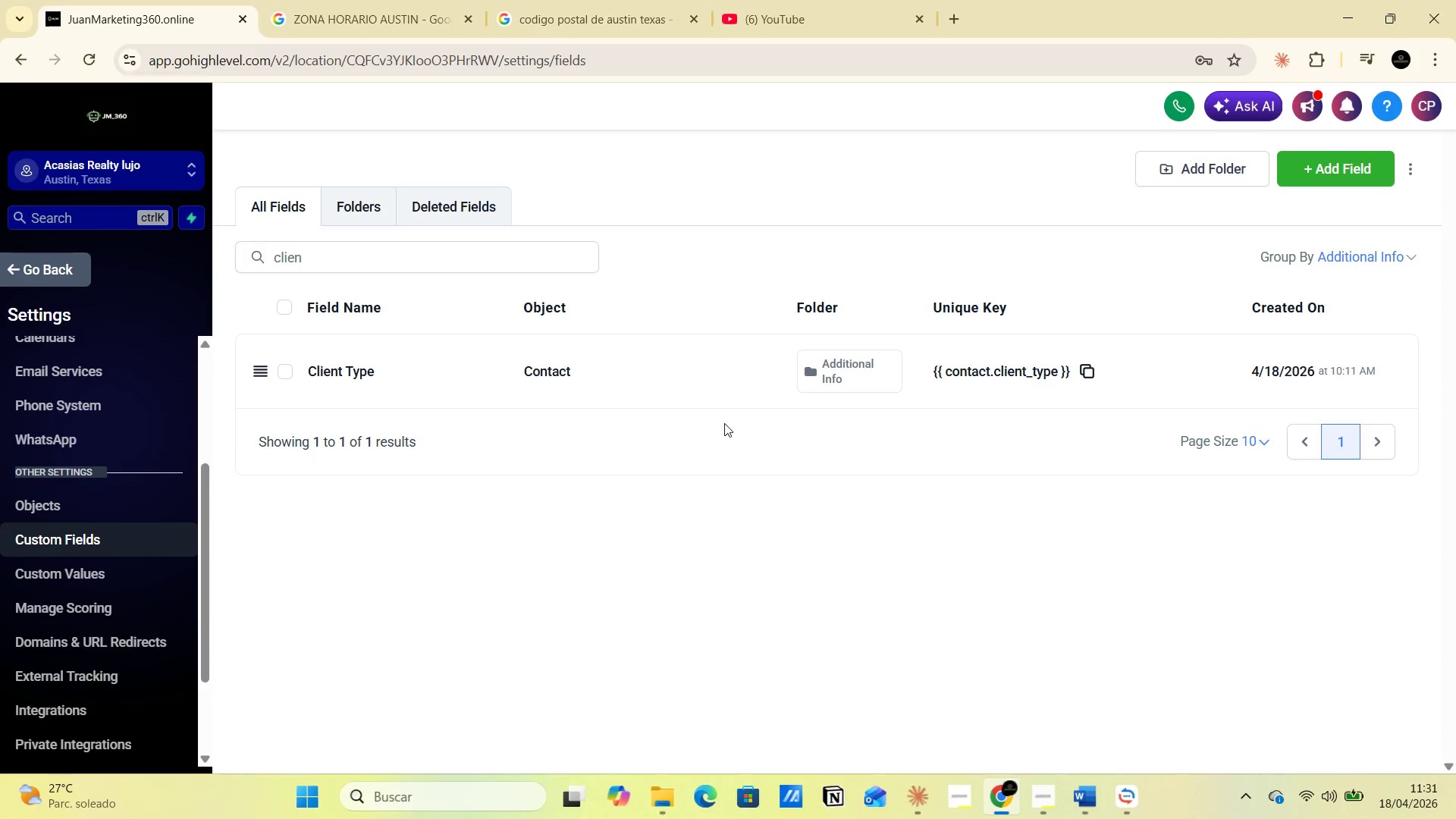 
key(Alt+Meta+AltLeft)
 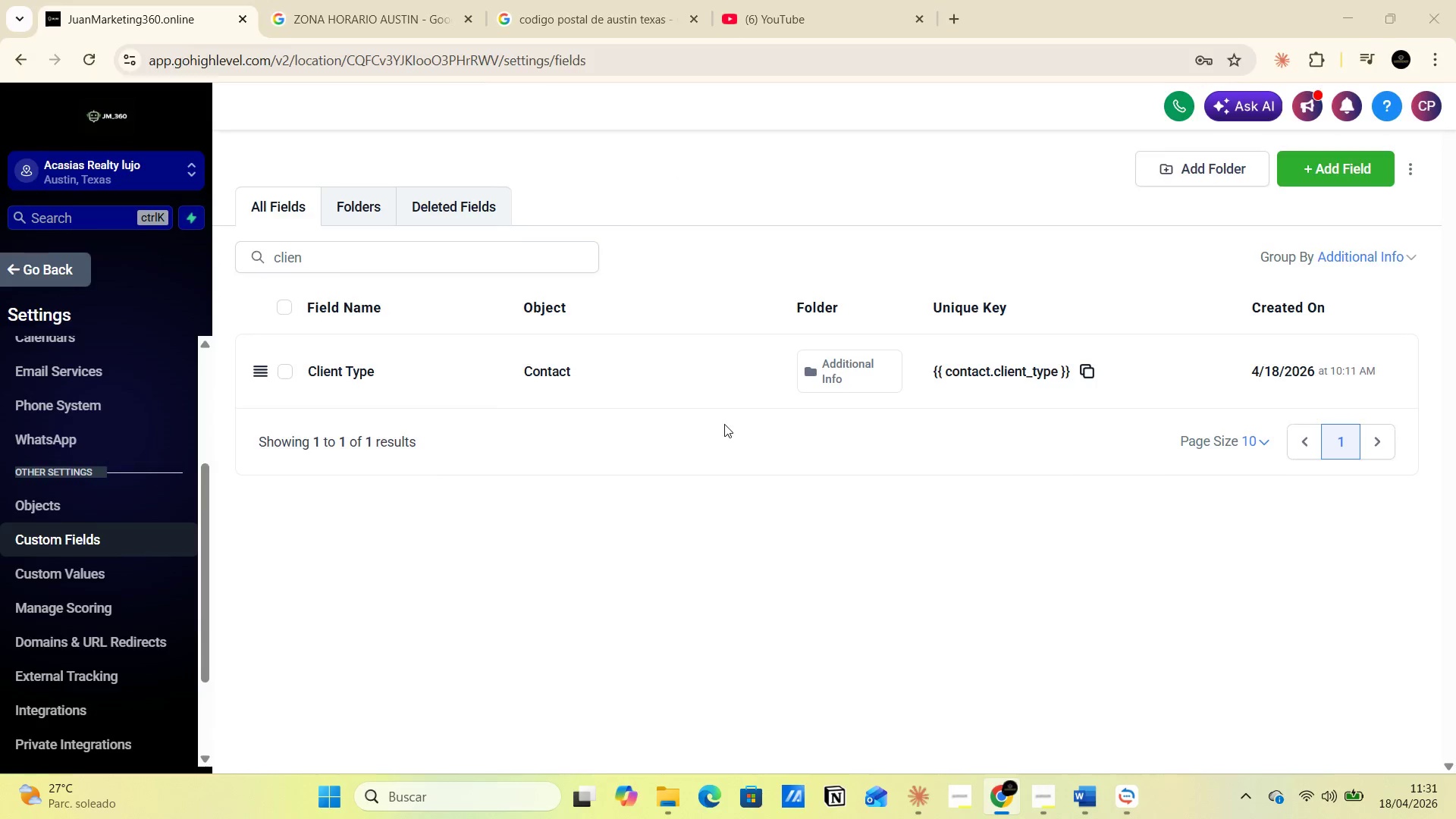 
key(Alt+AltLeft)
 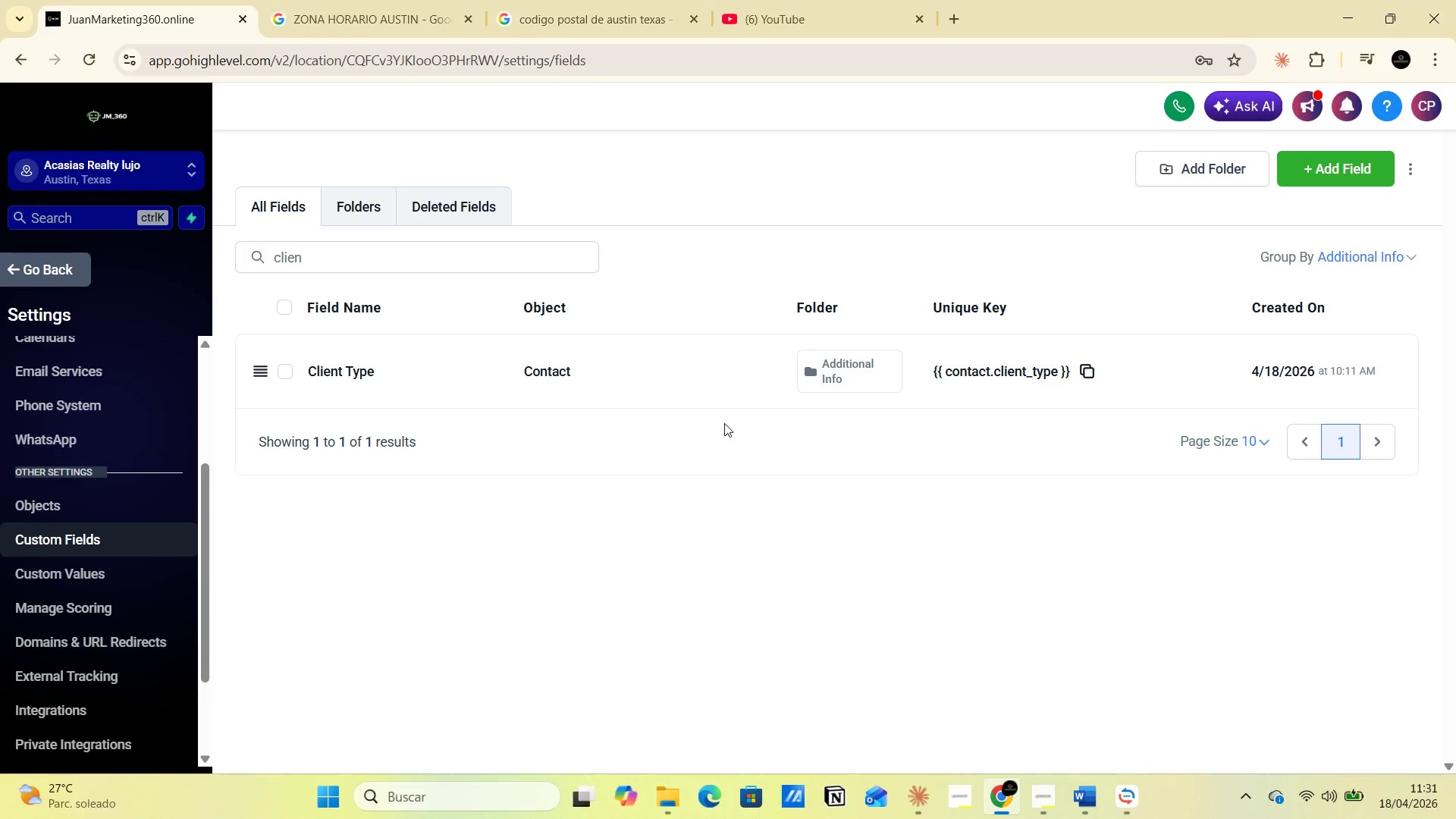 
key(Alt+Tab)
 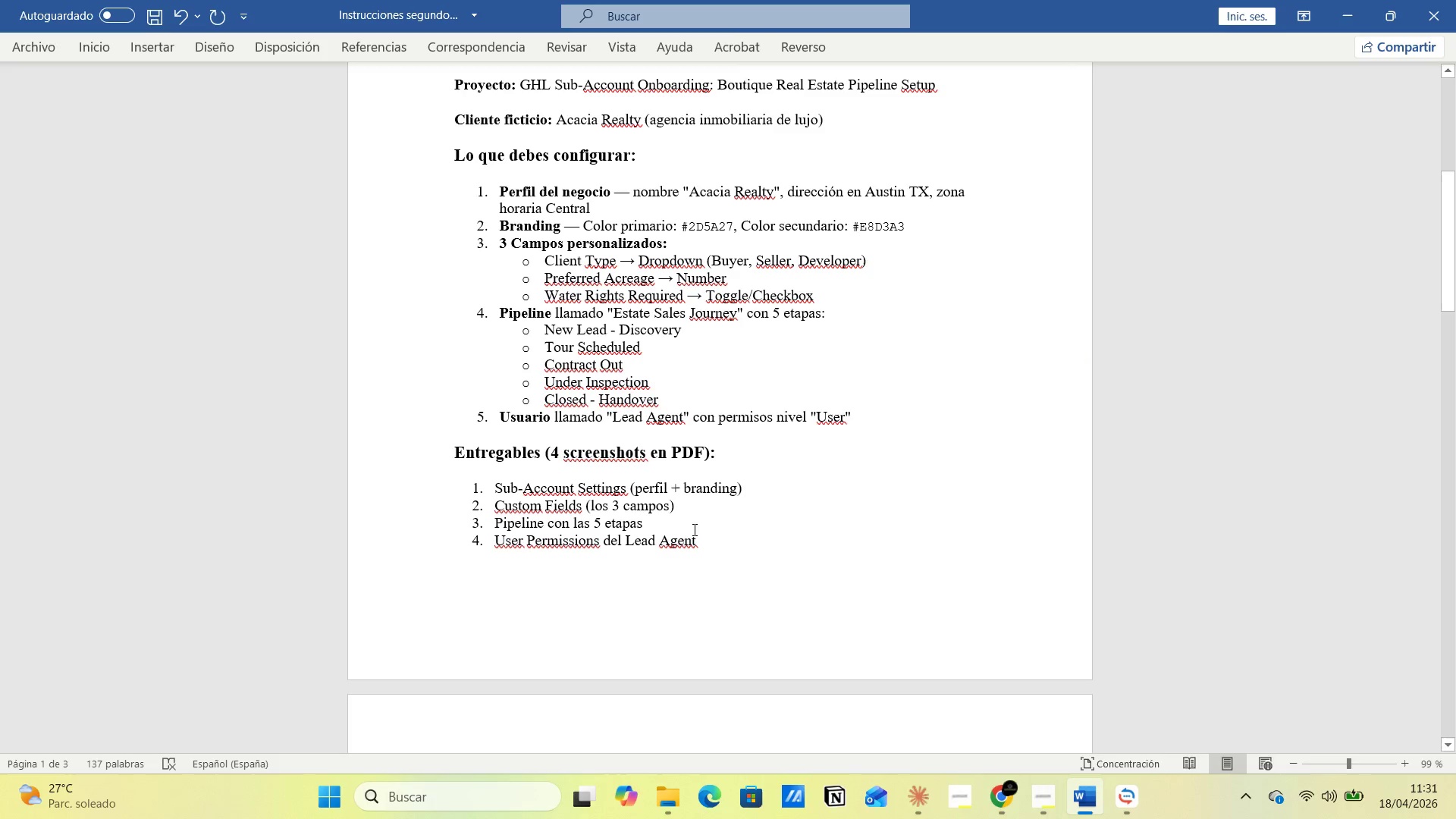 
scroll: coordinate [918, 528], scroll_direction: down, amount: 44.0
 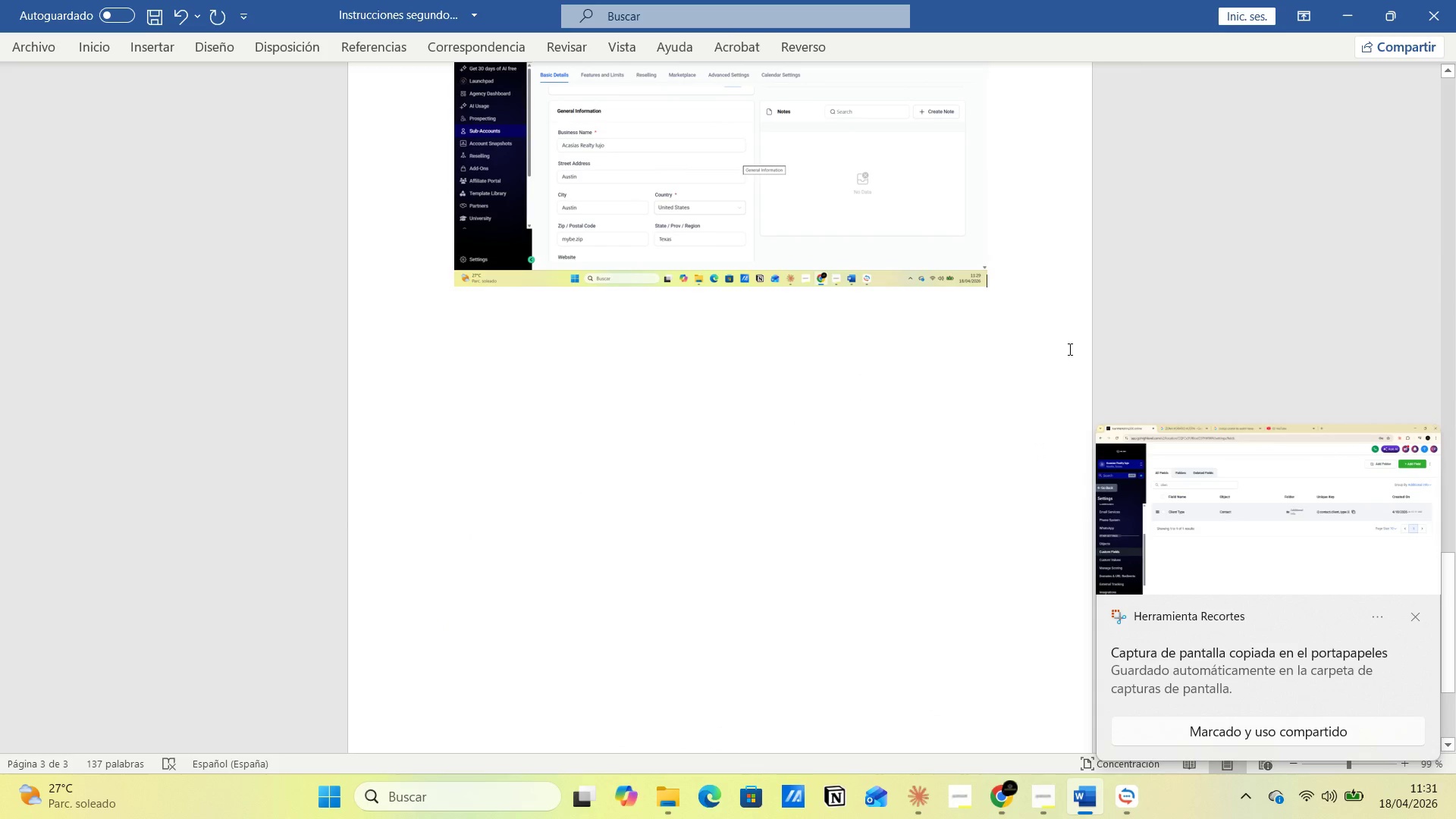 
key(Enter)
 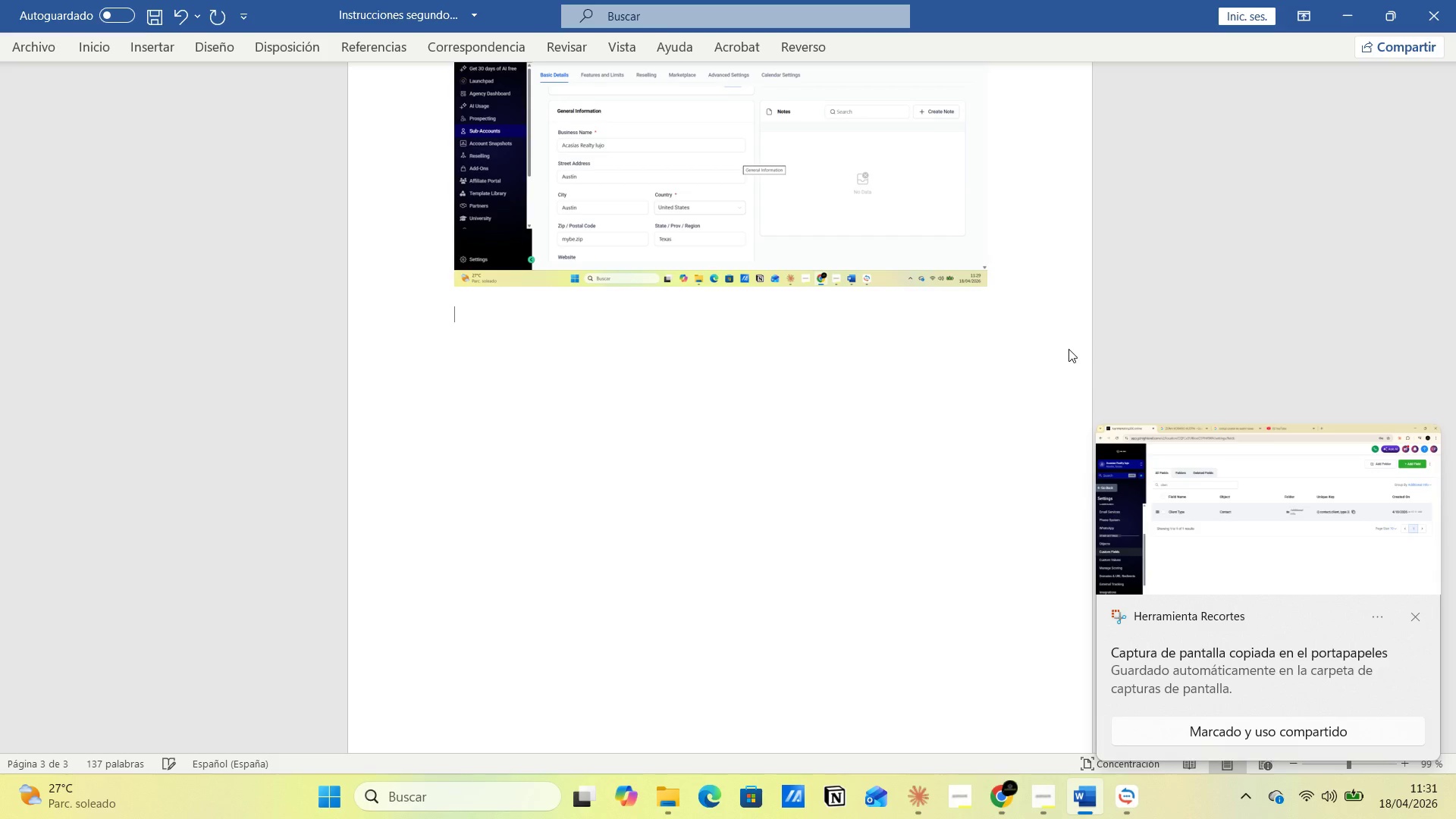 
key(Control+V)
 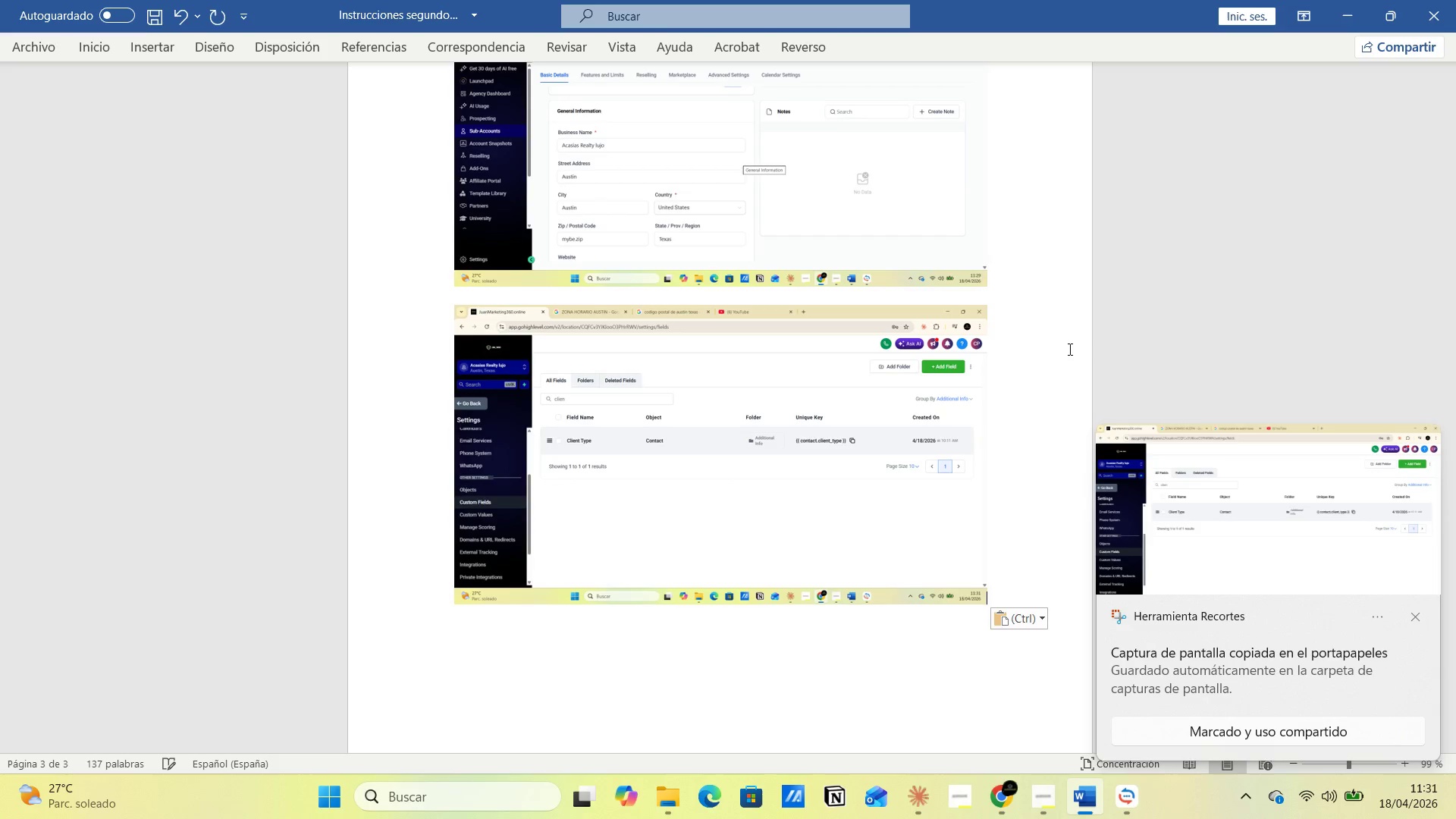 
key(Alt+AltLeft)
 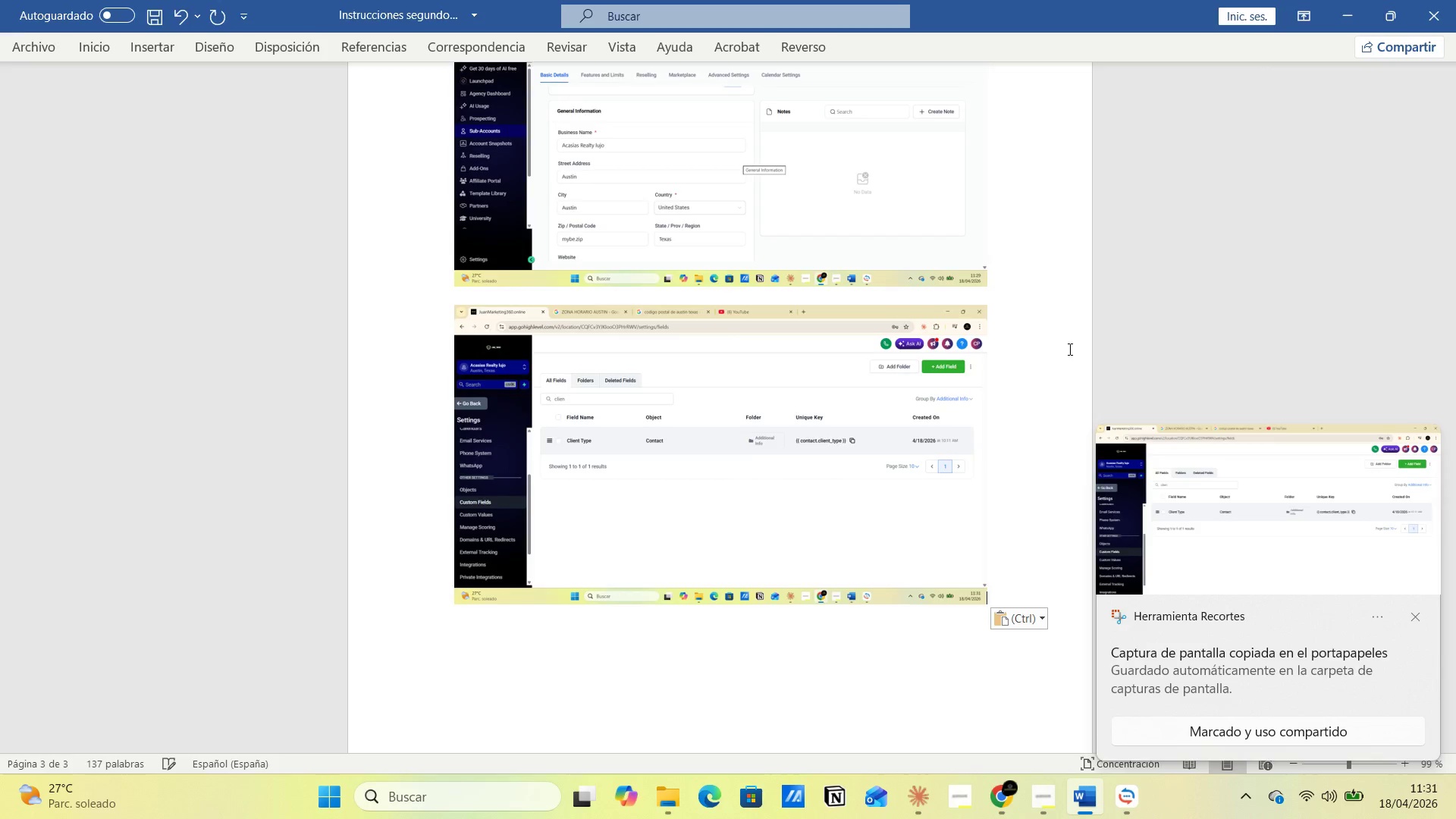 
key(Alt+Tab)
 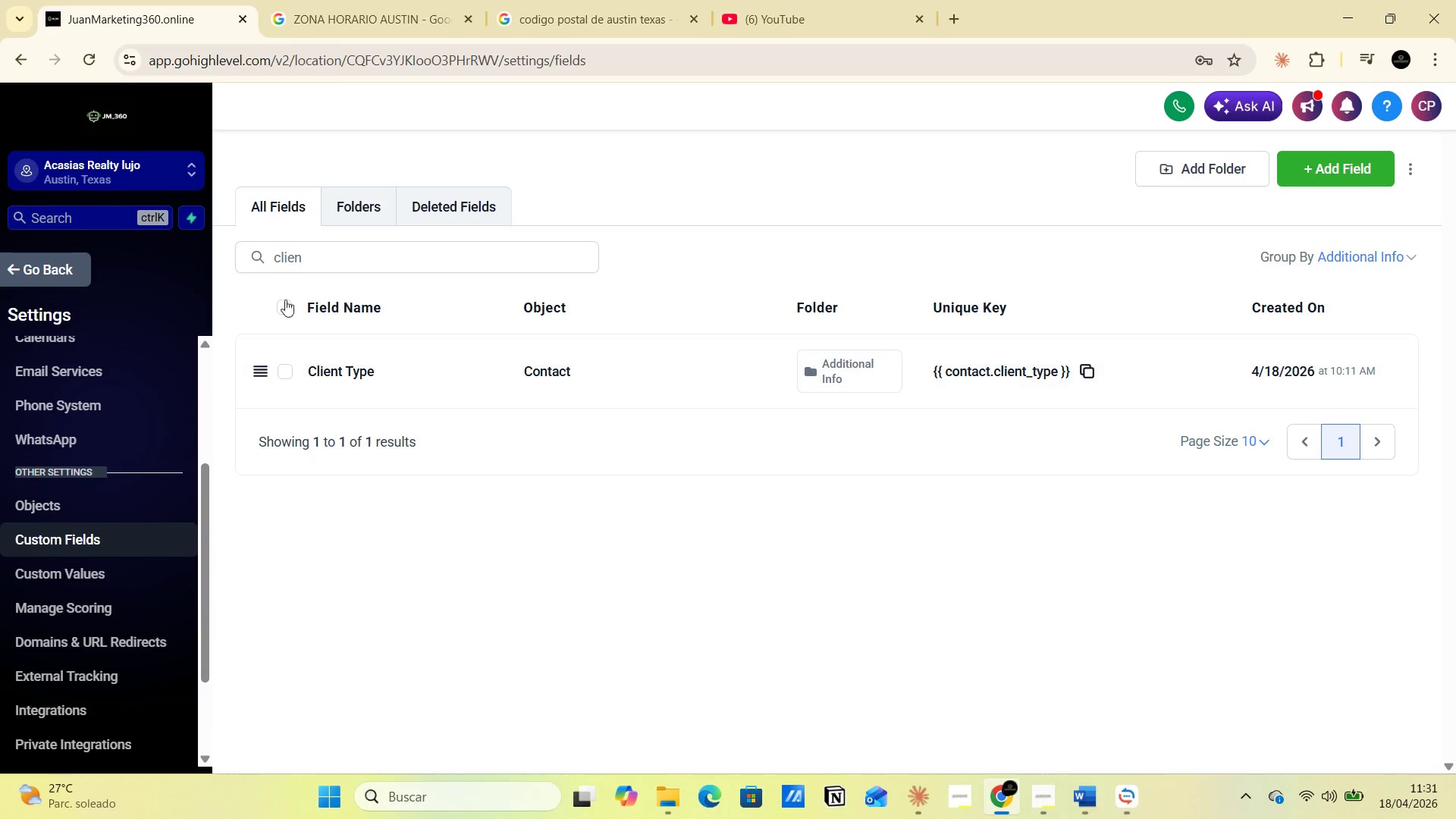 
left_click_drag(start_coordinate=[316, 265], to_coordinate=[244, 265])
 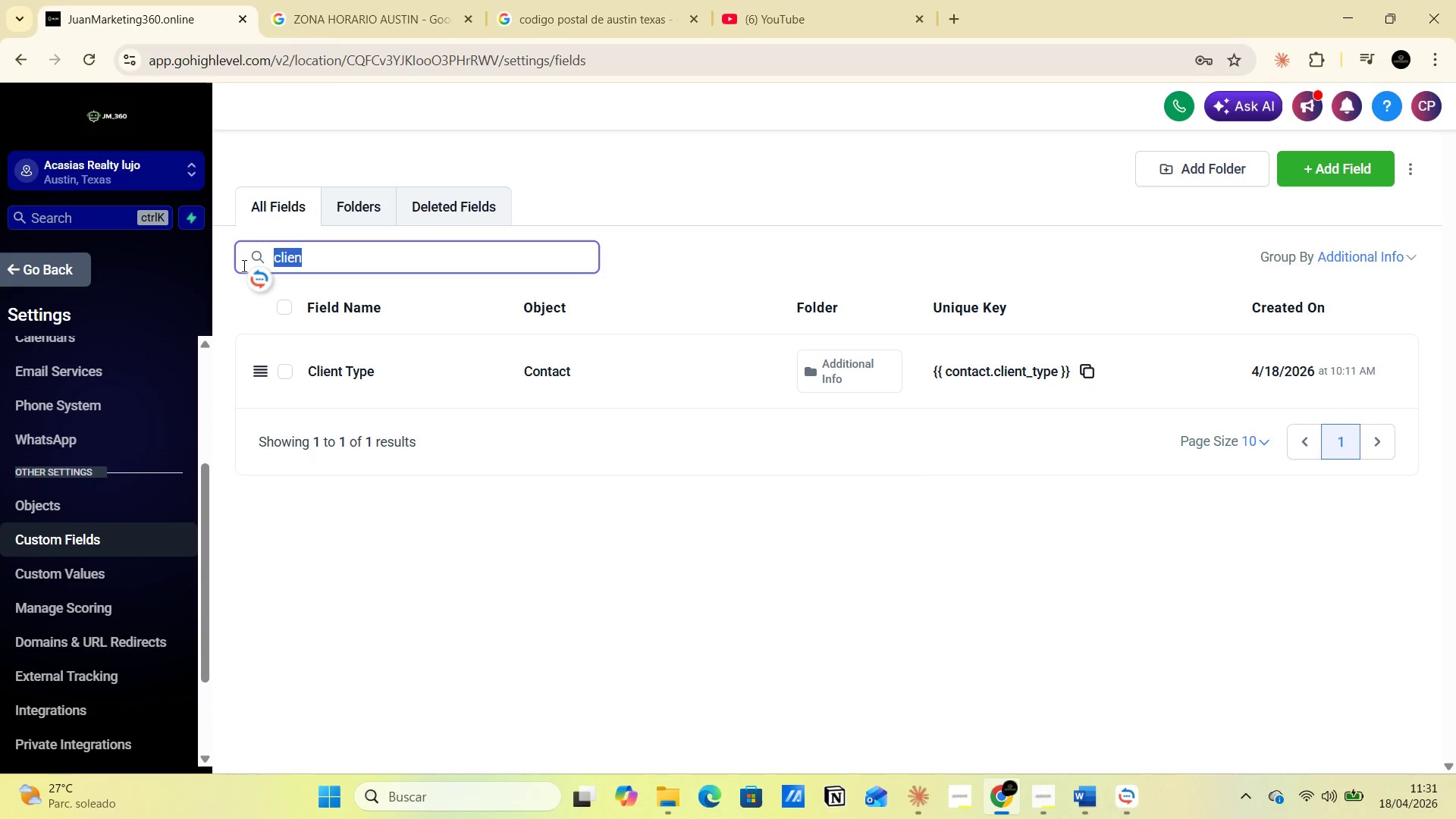 
key(Backspace)
 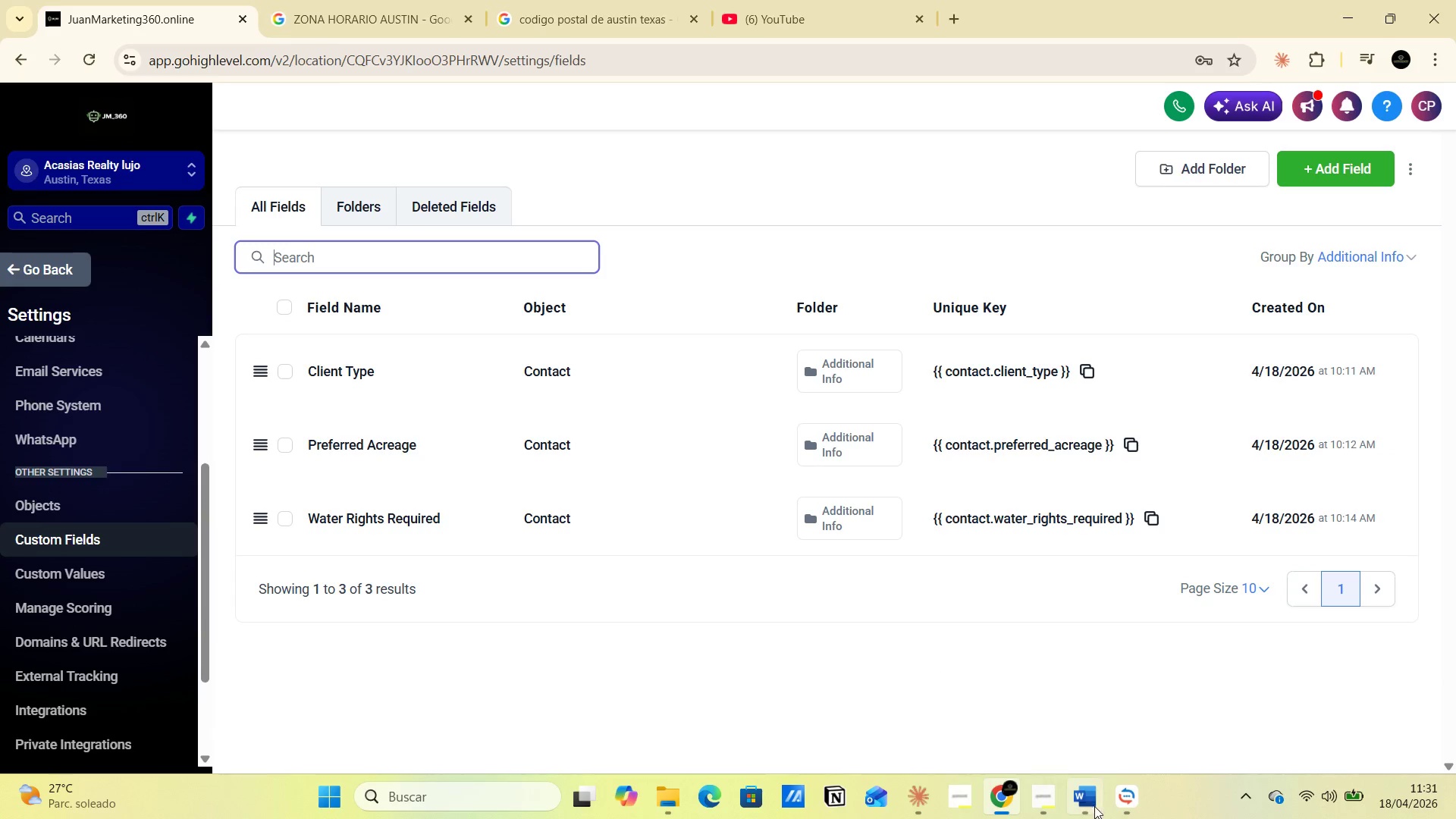 
left_click([1080, 794])
 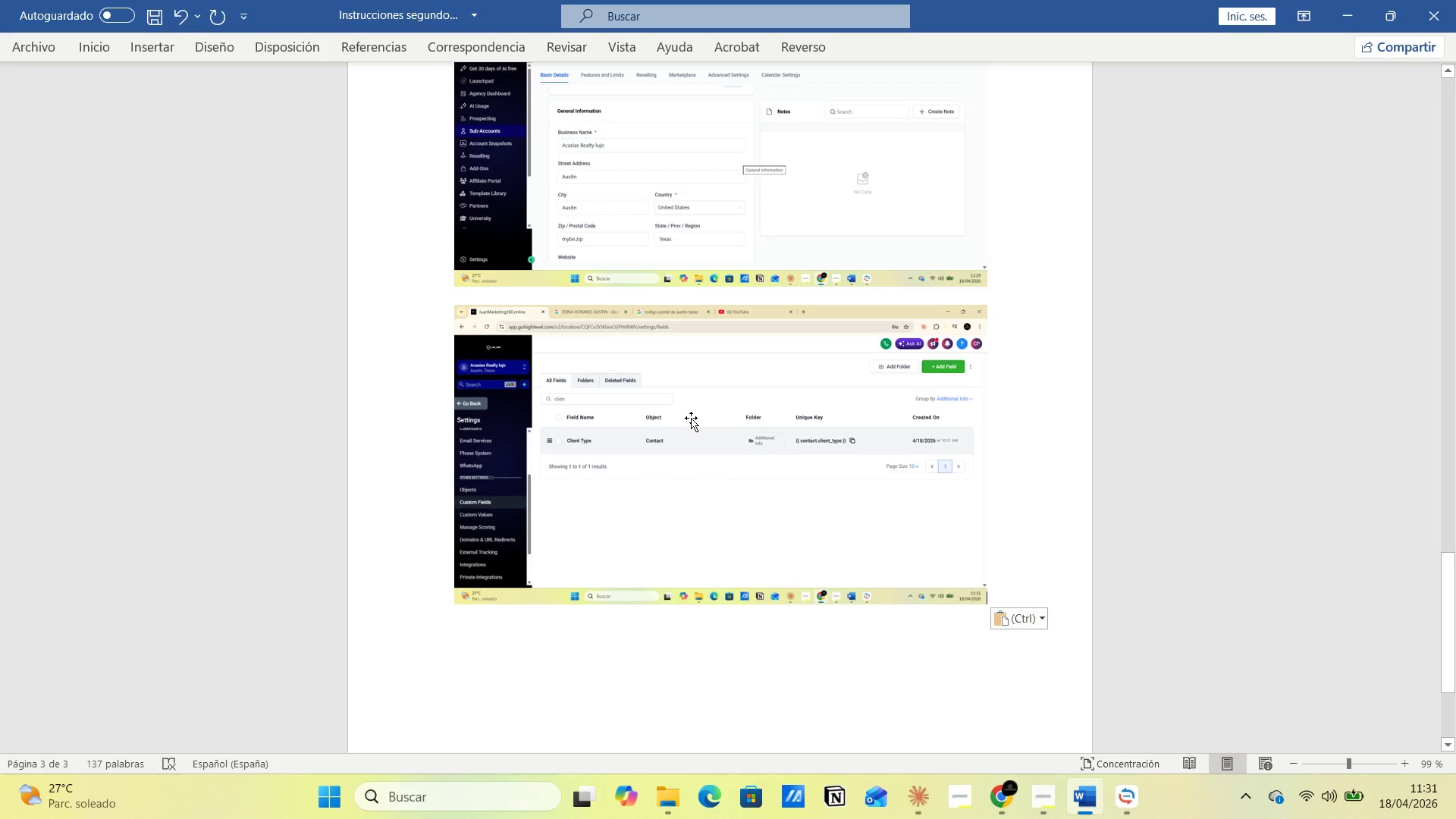 
scroll: coordinate [690, 482], scroll_direction: up, amount: 45.0
 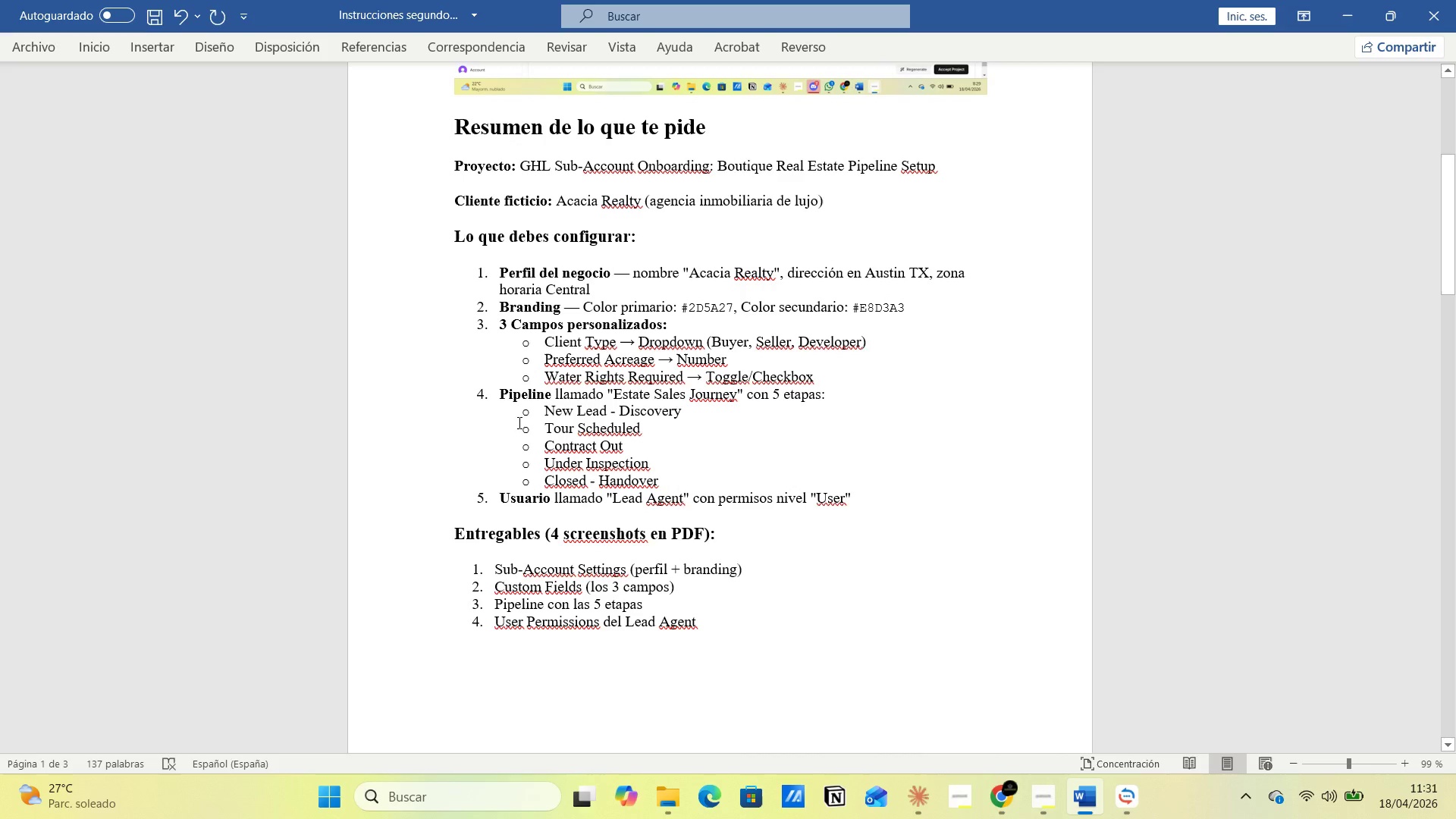 
scroll: coordinate [528, 422], scroll_direction: down, amount: 1.0
 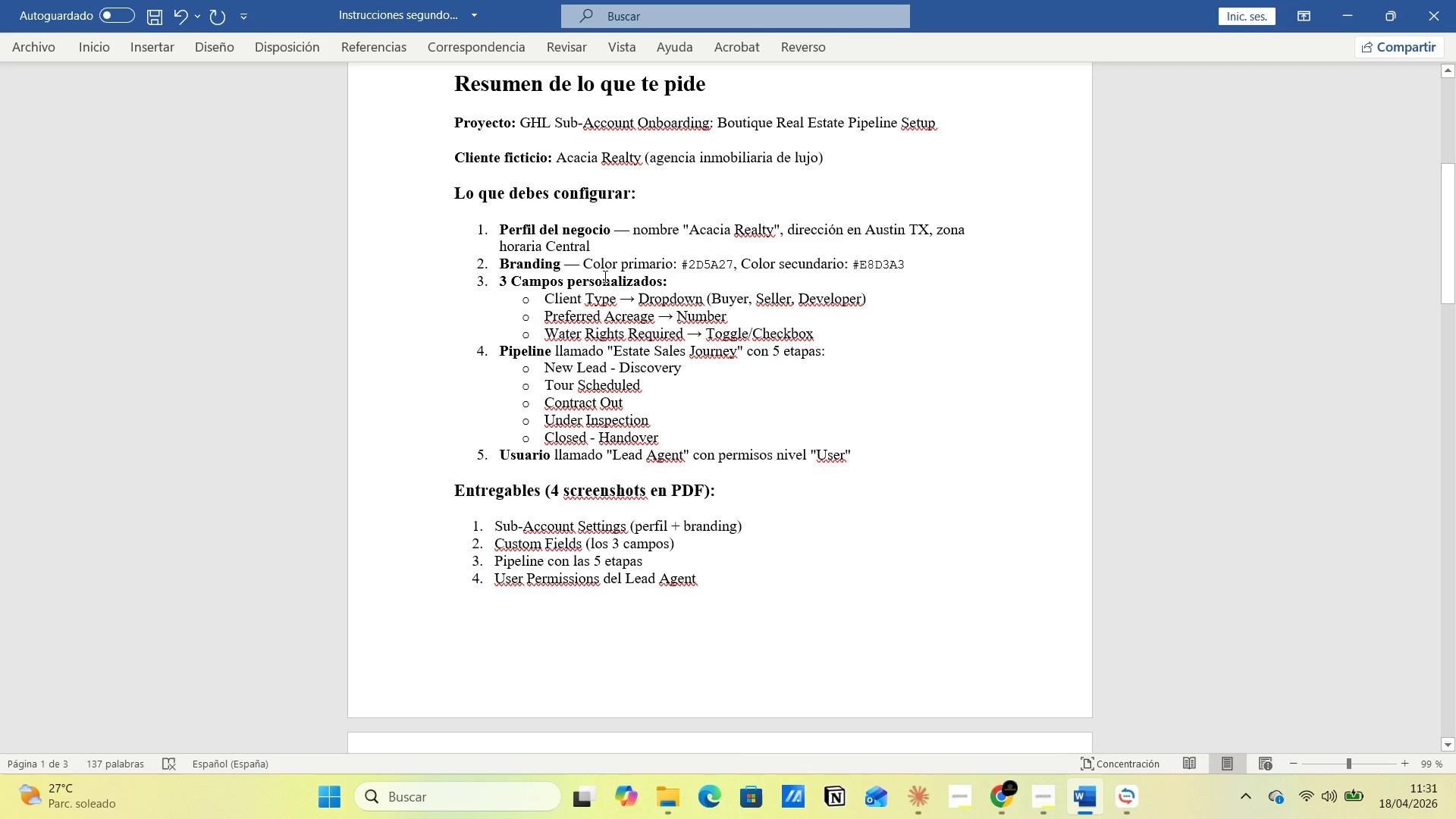 
key(Alt+AltLeft)
 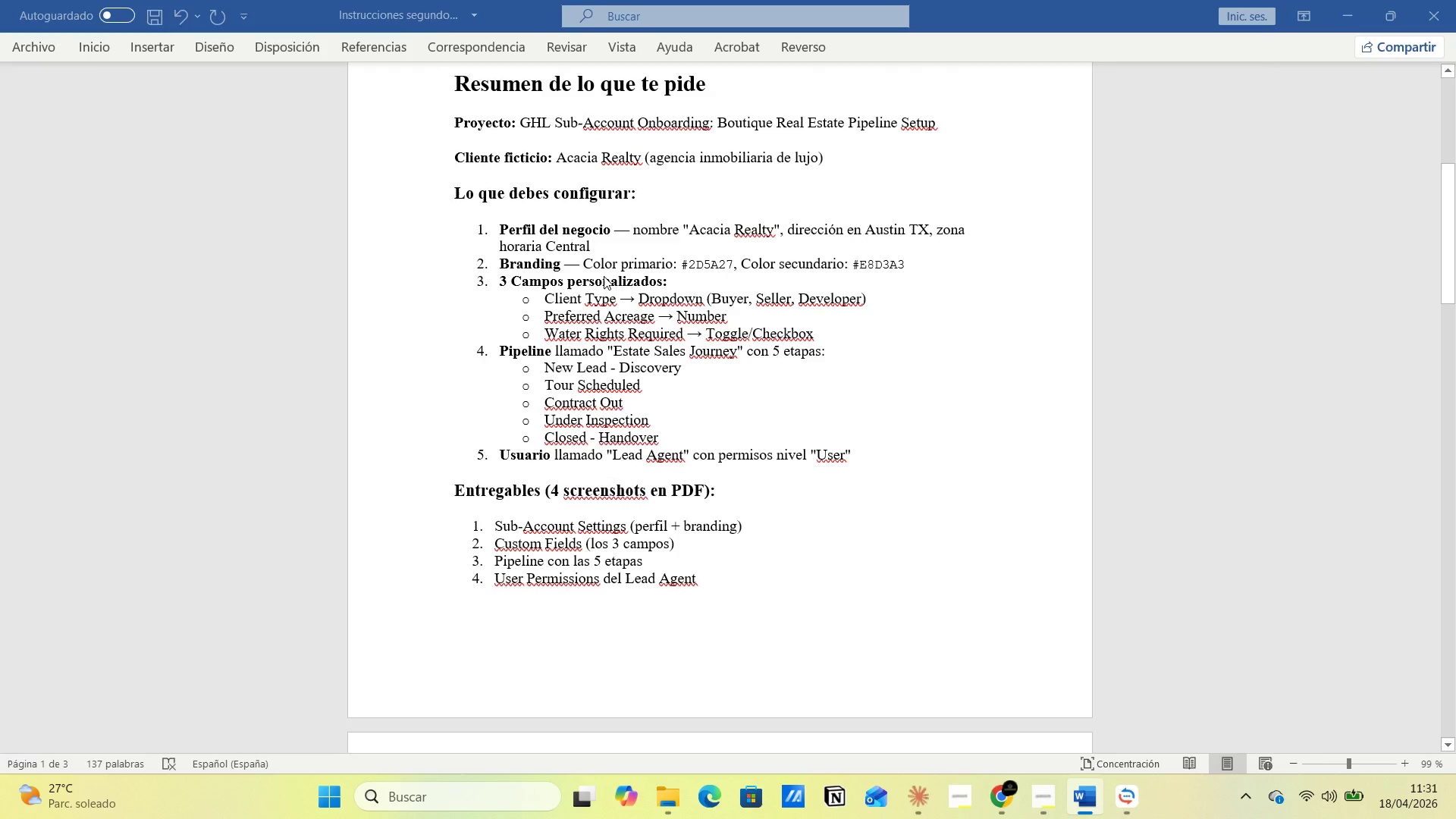 
key(Alt+Tab)
 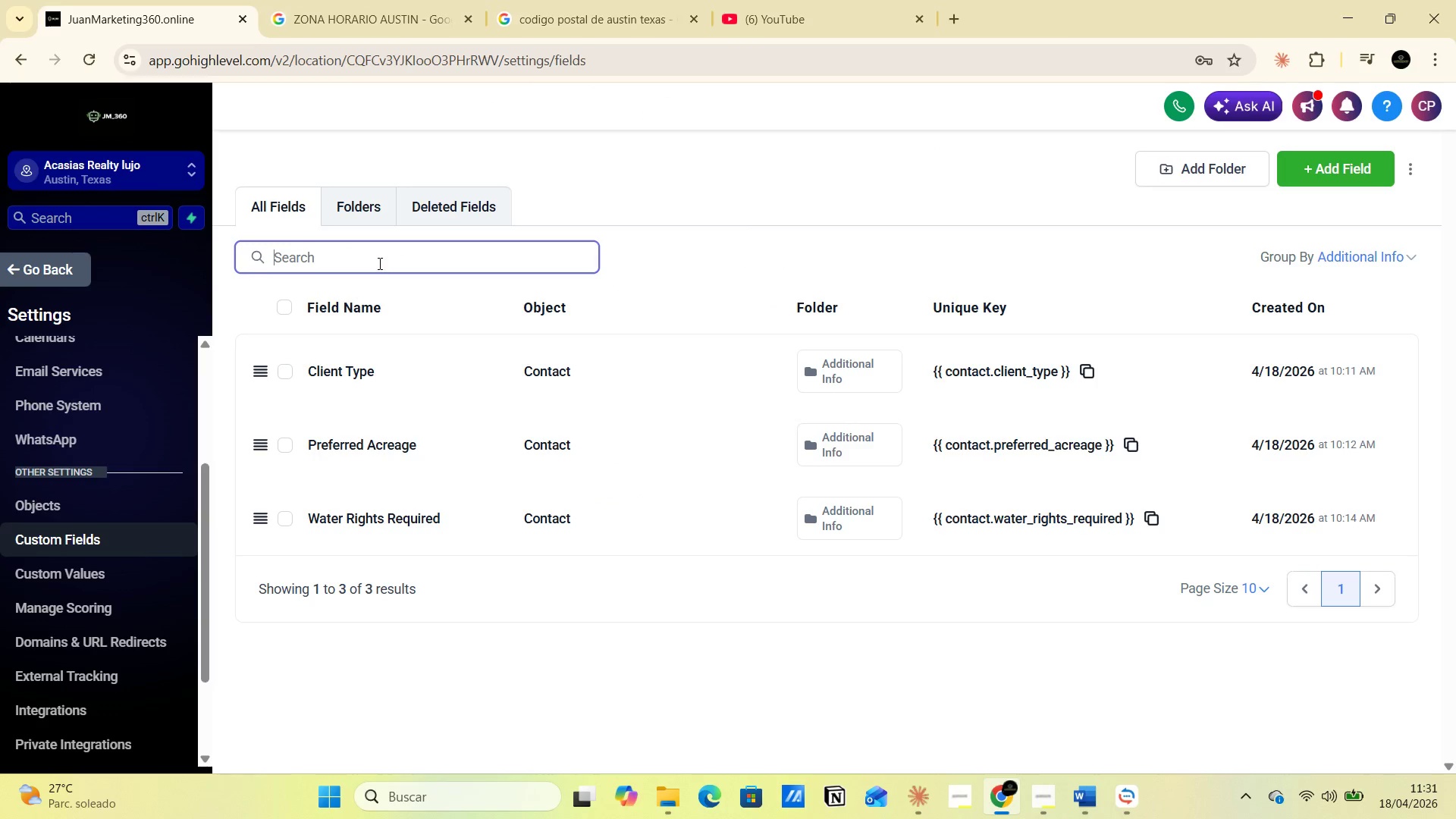 
type(Prefrered)
key(Backspace)
key(Backspace)
key(Backspace)
key(Backspace)
key(Backspace)
 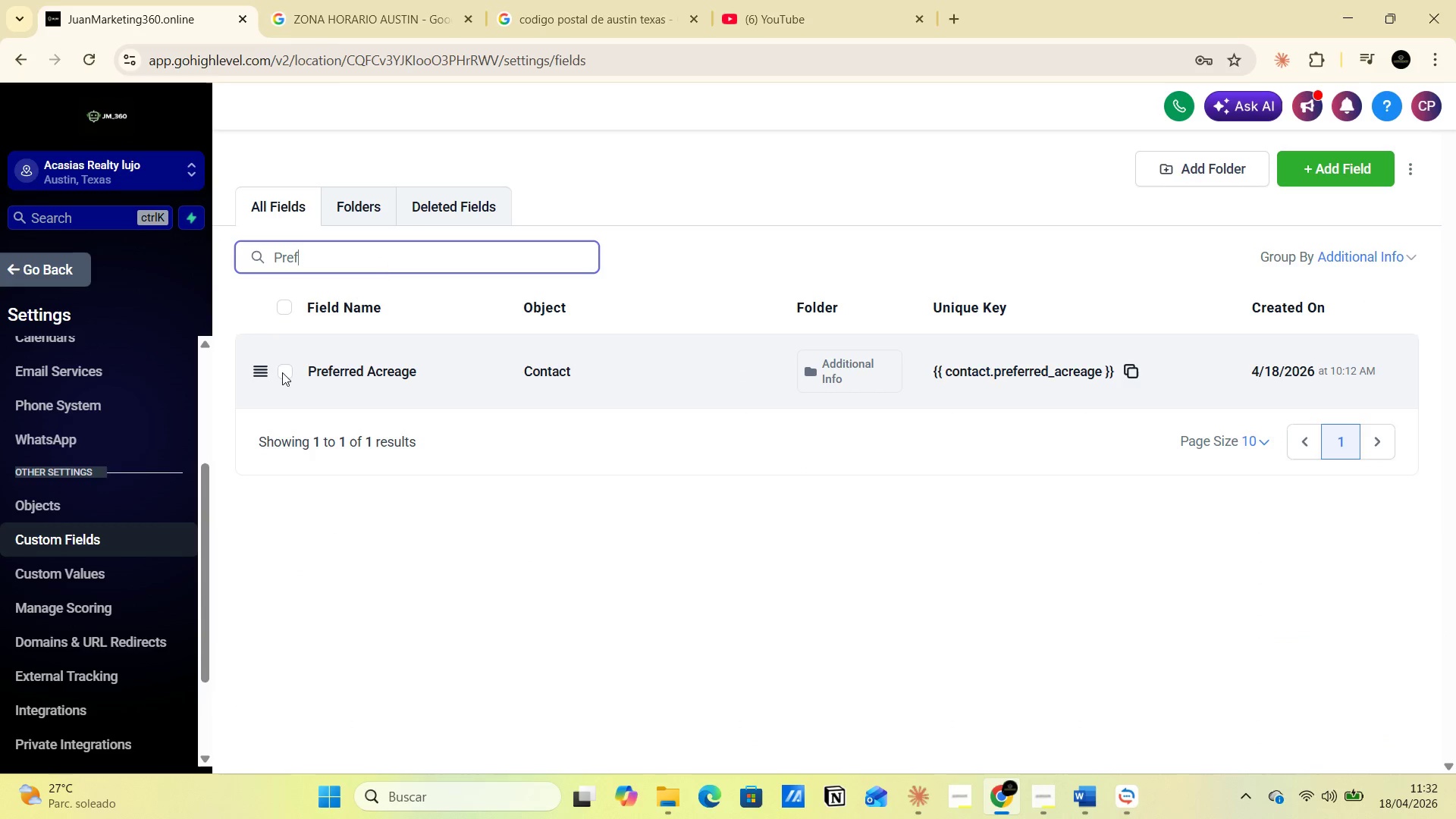 
left_click([284, 379])
 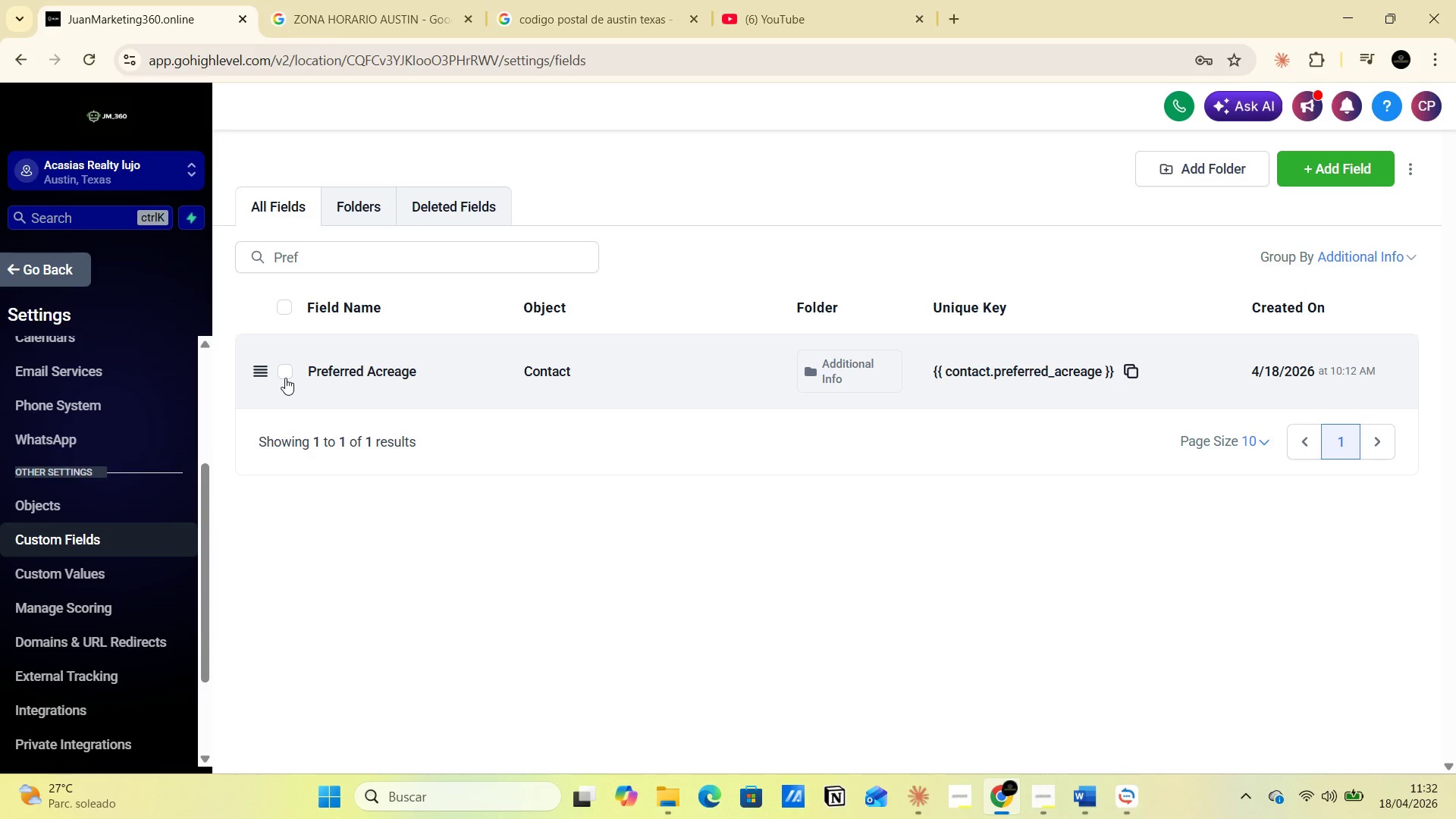 
left_click([284, 372])
 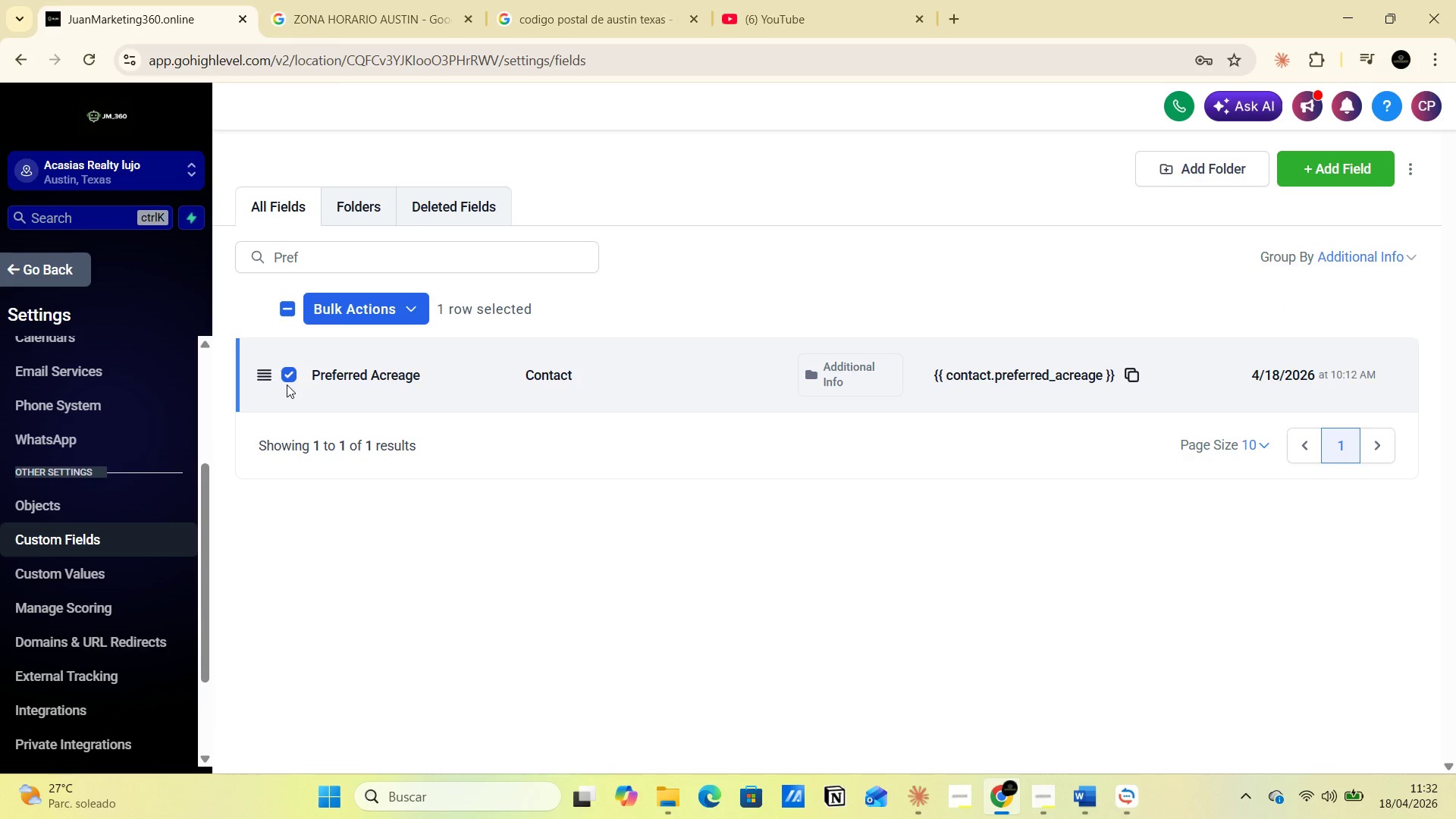 
key(PrintScreen)
 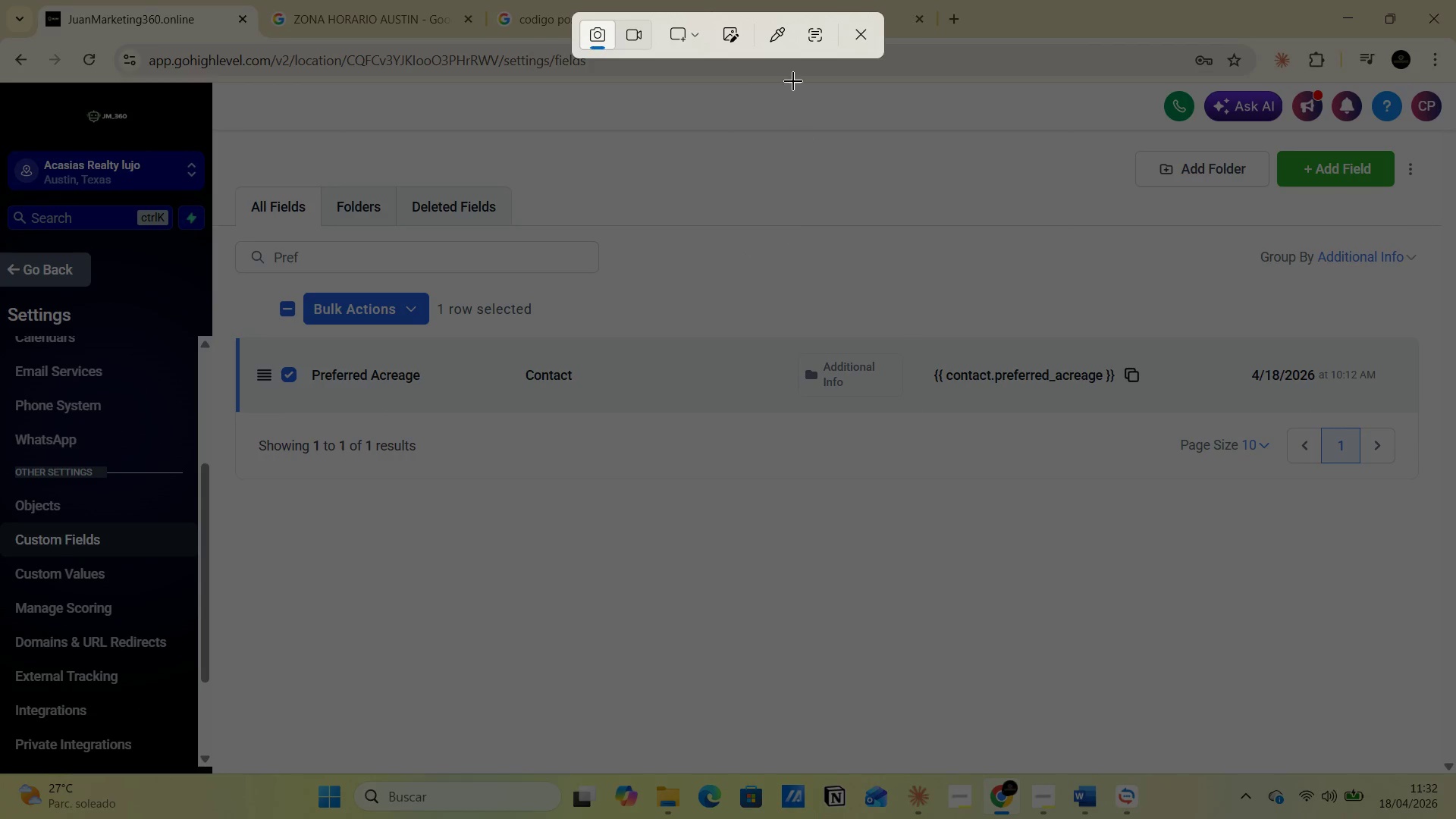 
left_click([697, 42])
 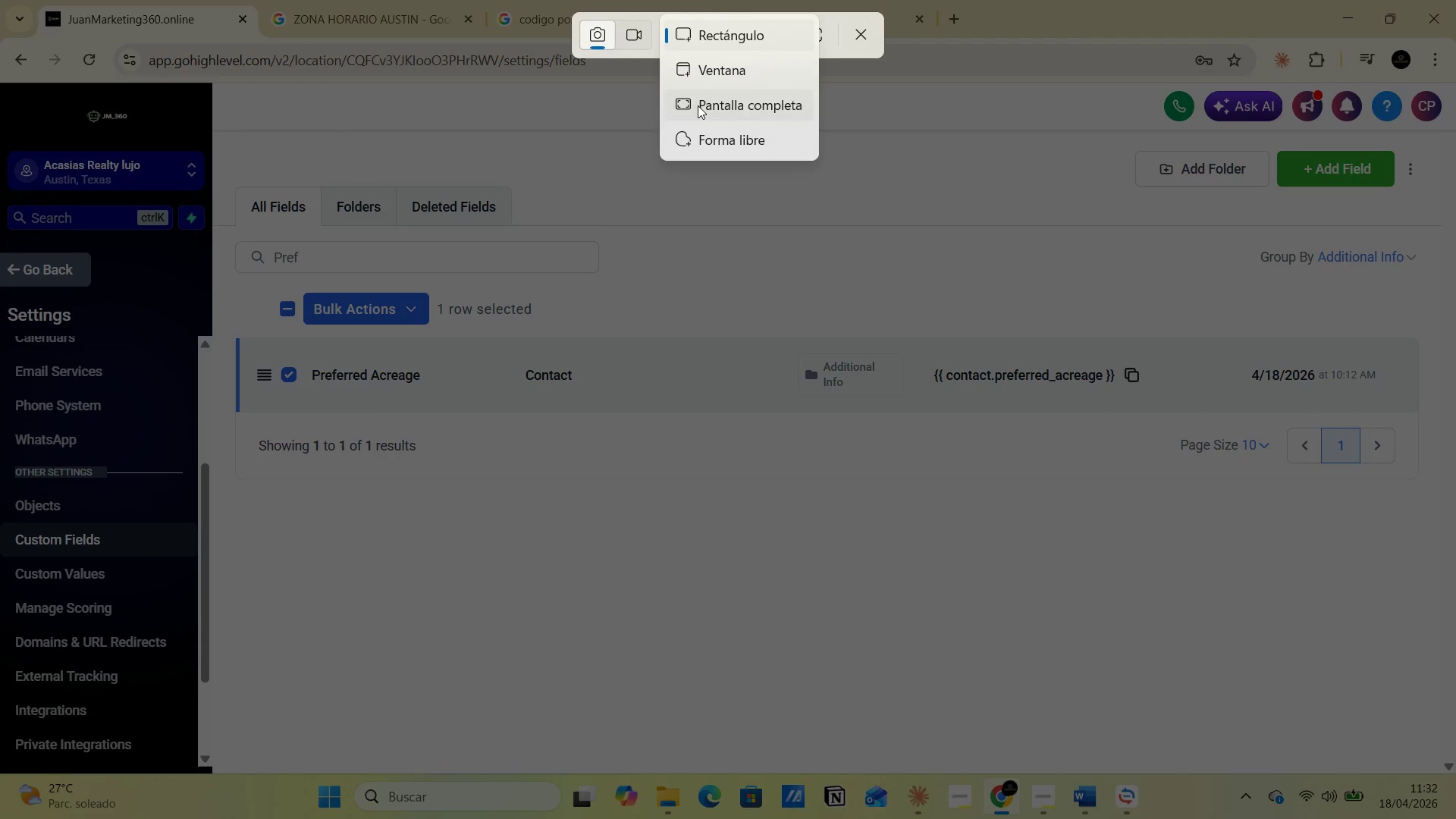 
left_click([698, 105])
 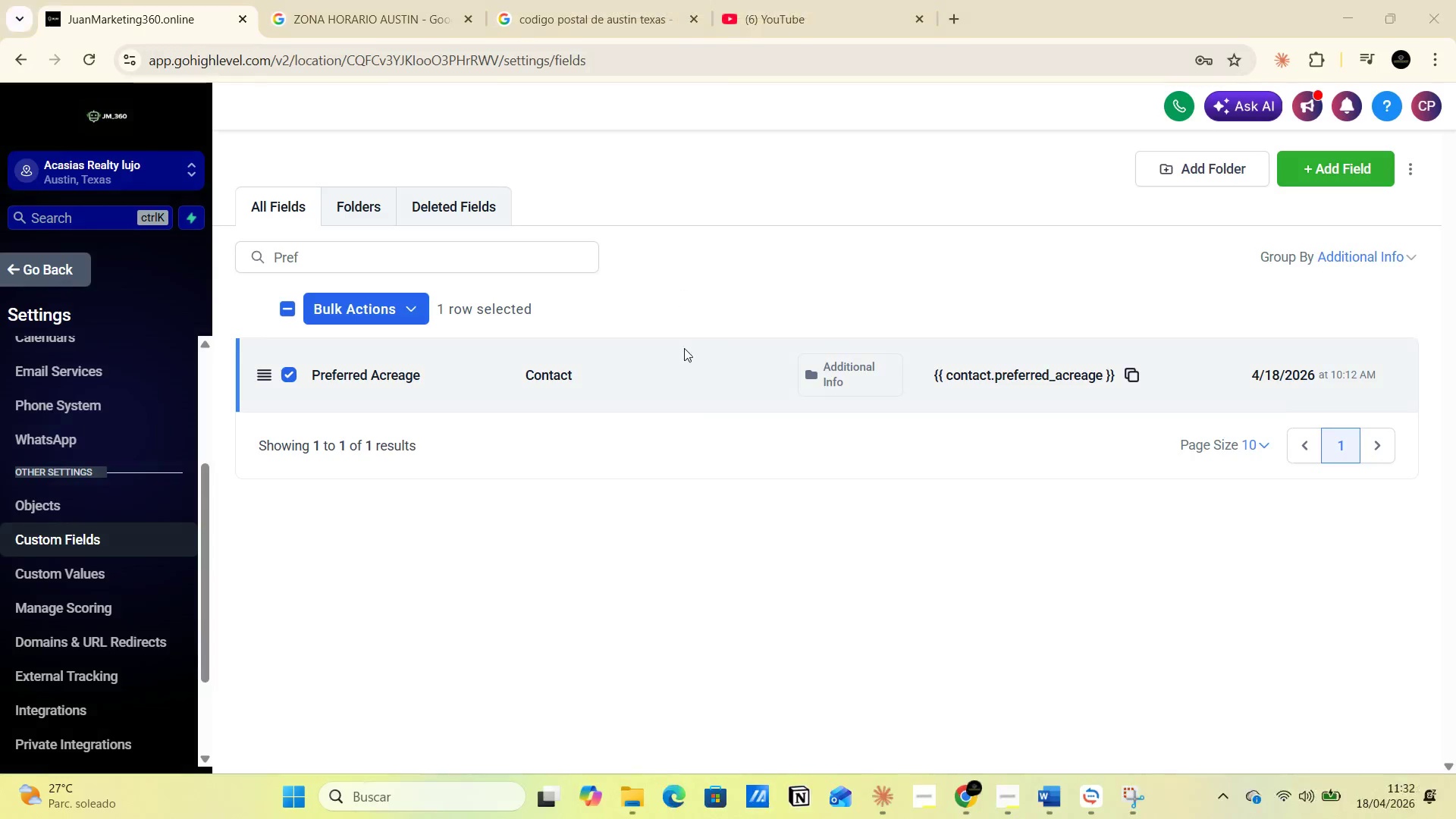 
key(Alt+AltLeft)
 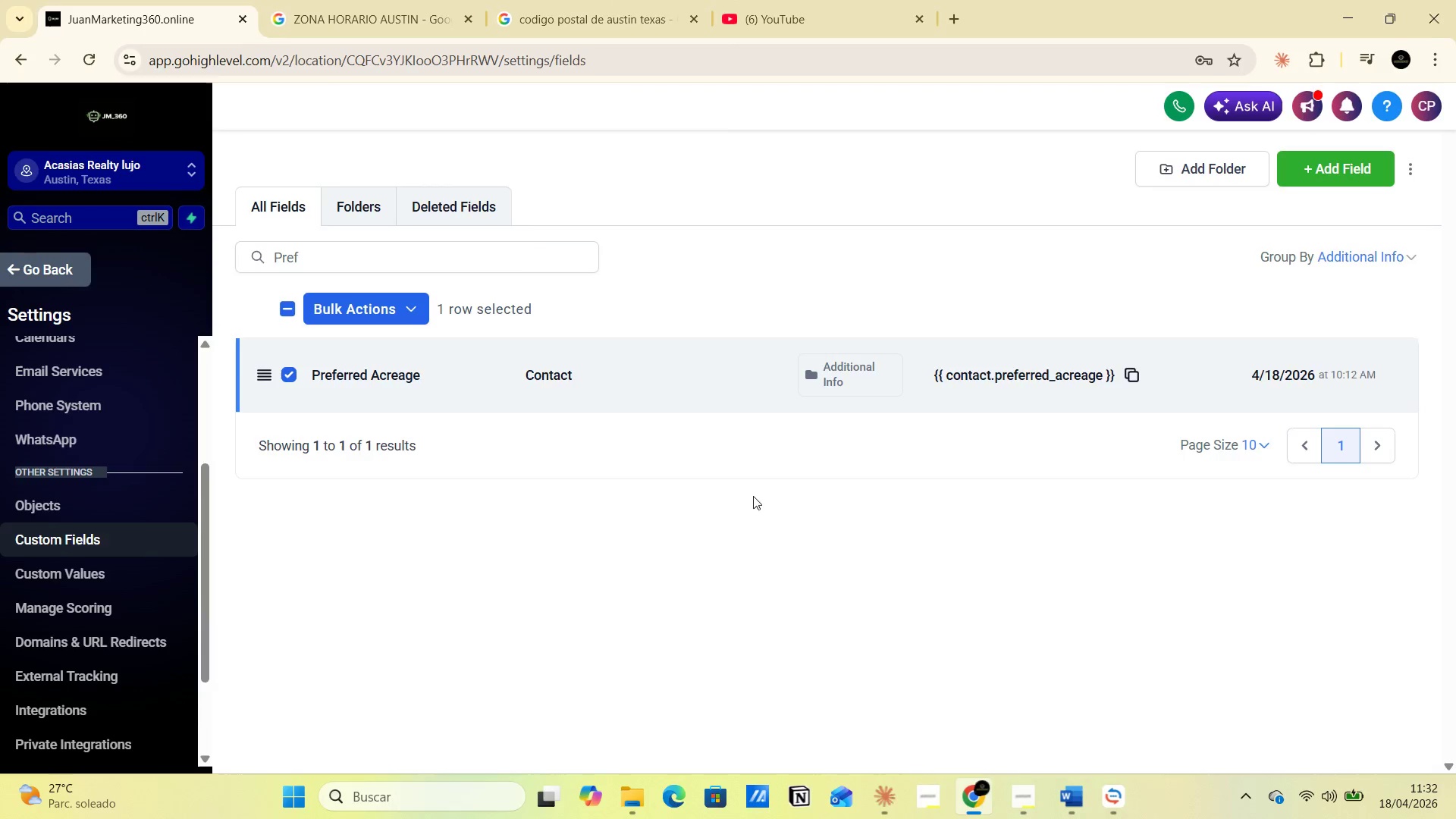 
key(Alt+Tab)
 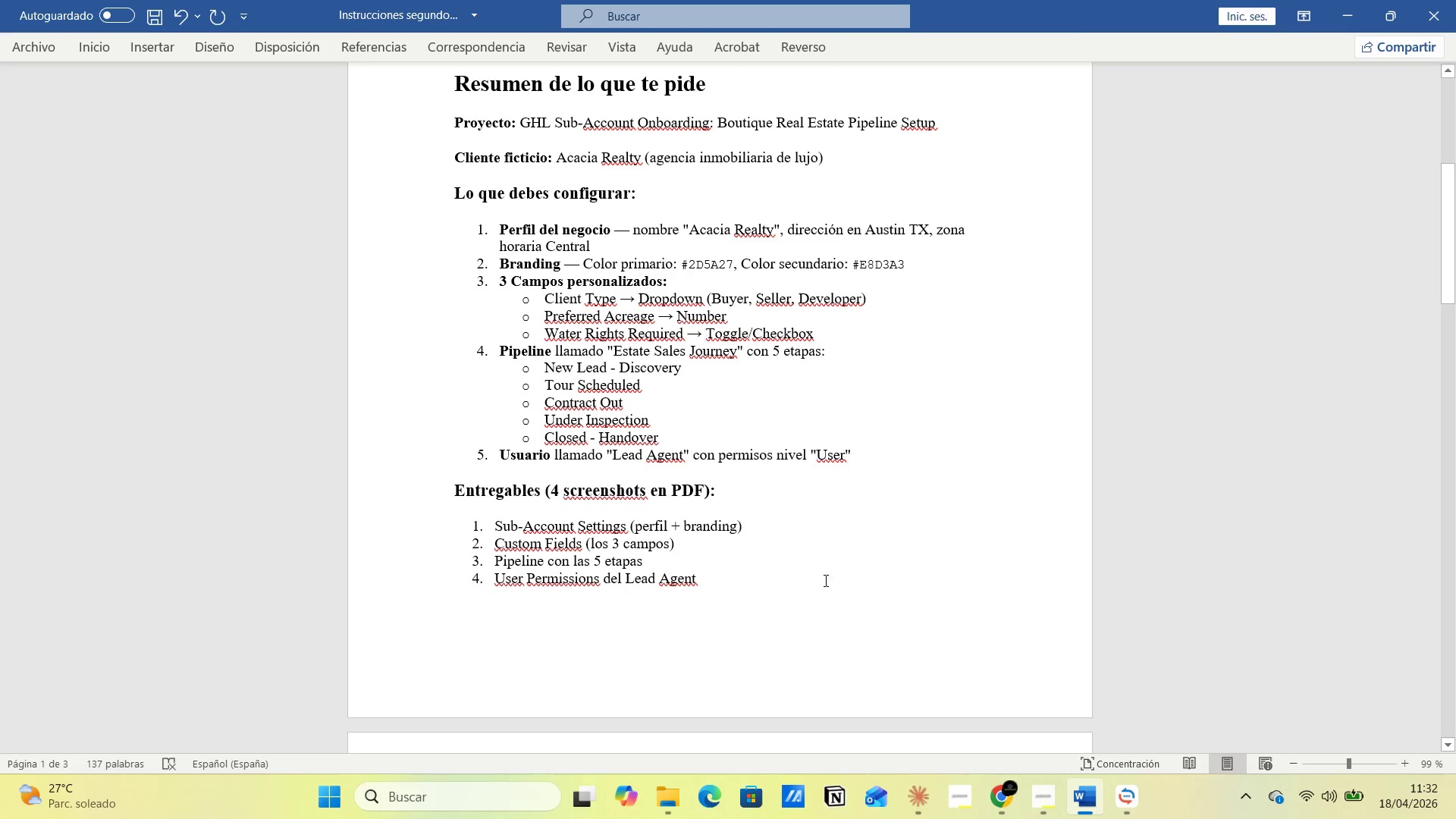 
scroll: coordinate [919, 605], scroll_direction: down, amount: 59.0
 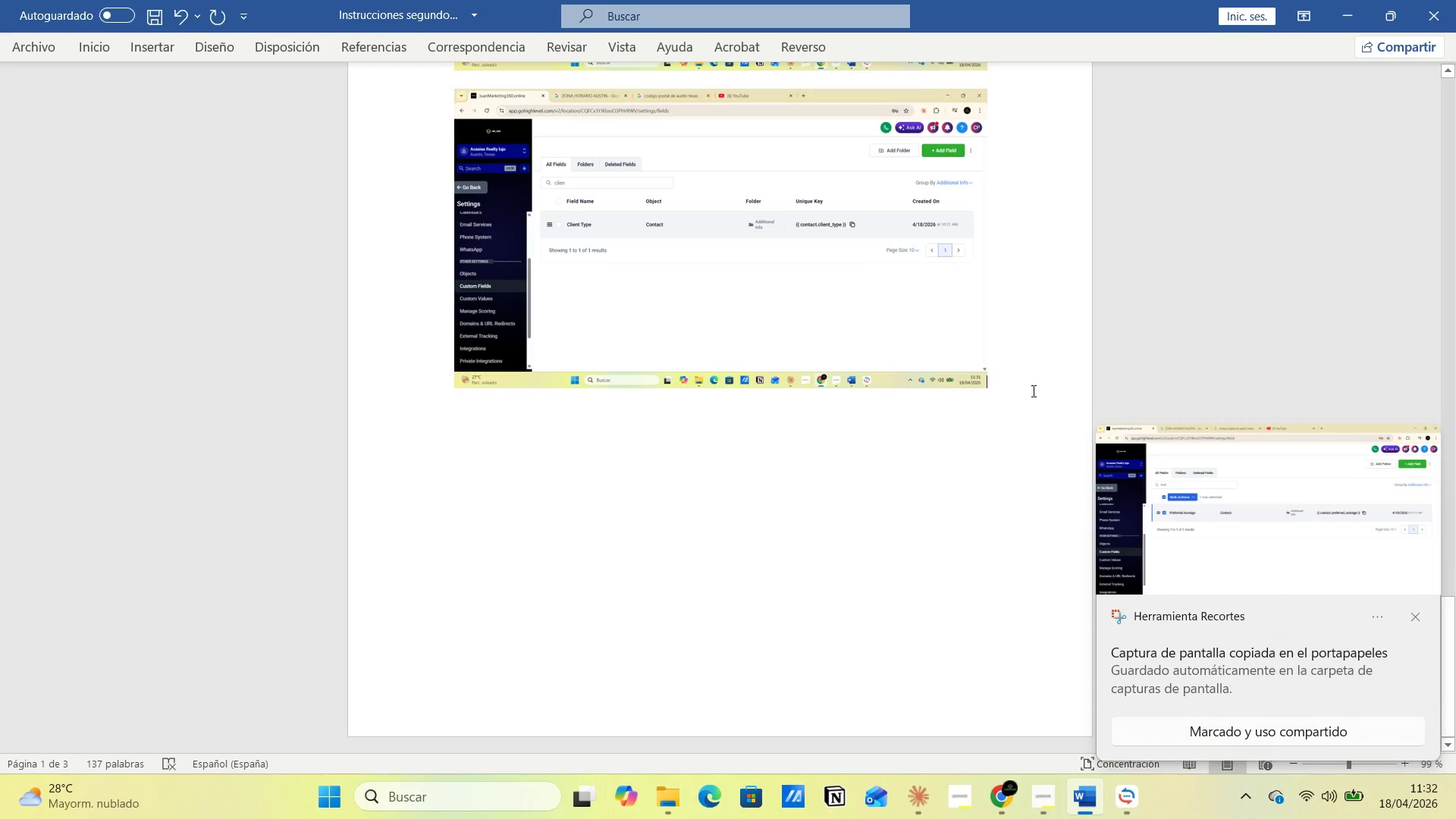 
left_click([1048, 366])
 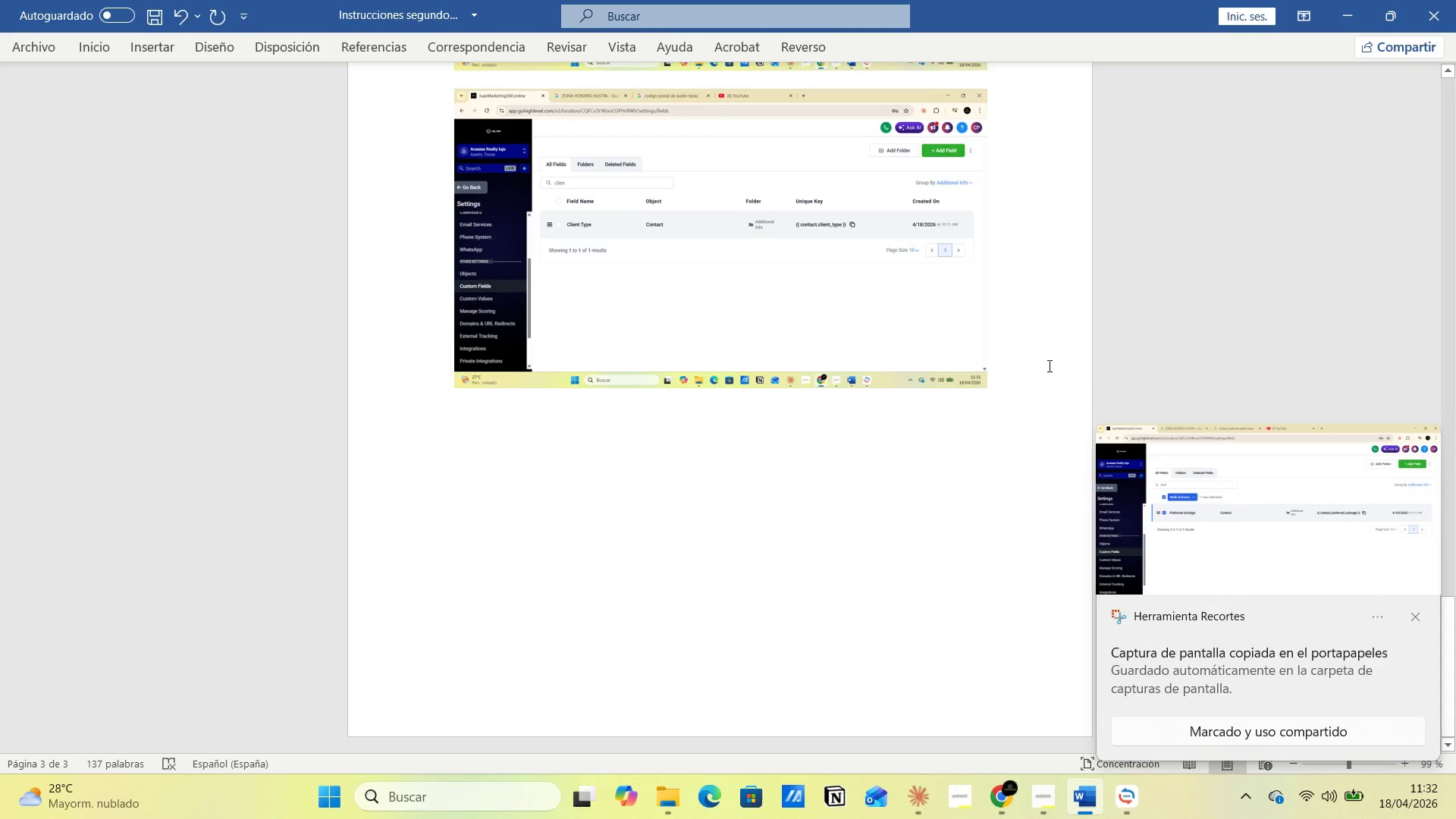 
key(Enter)
 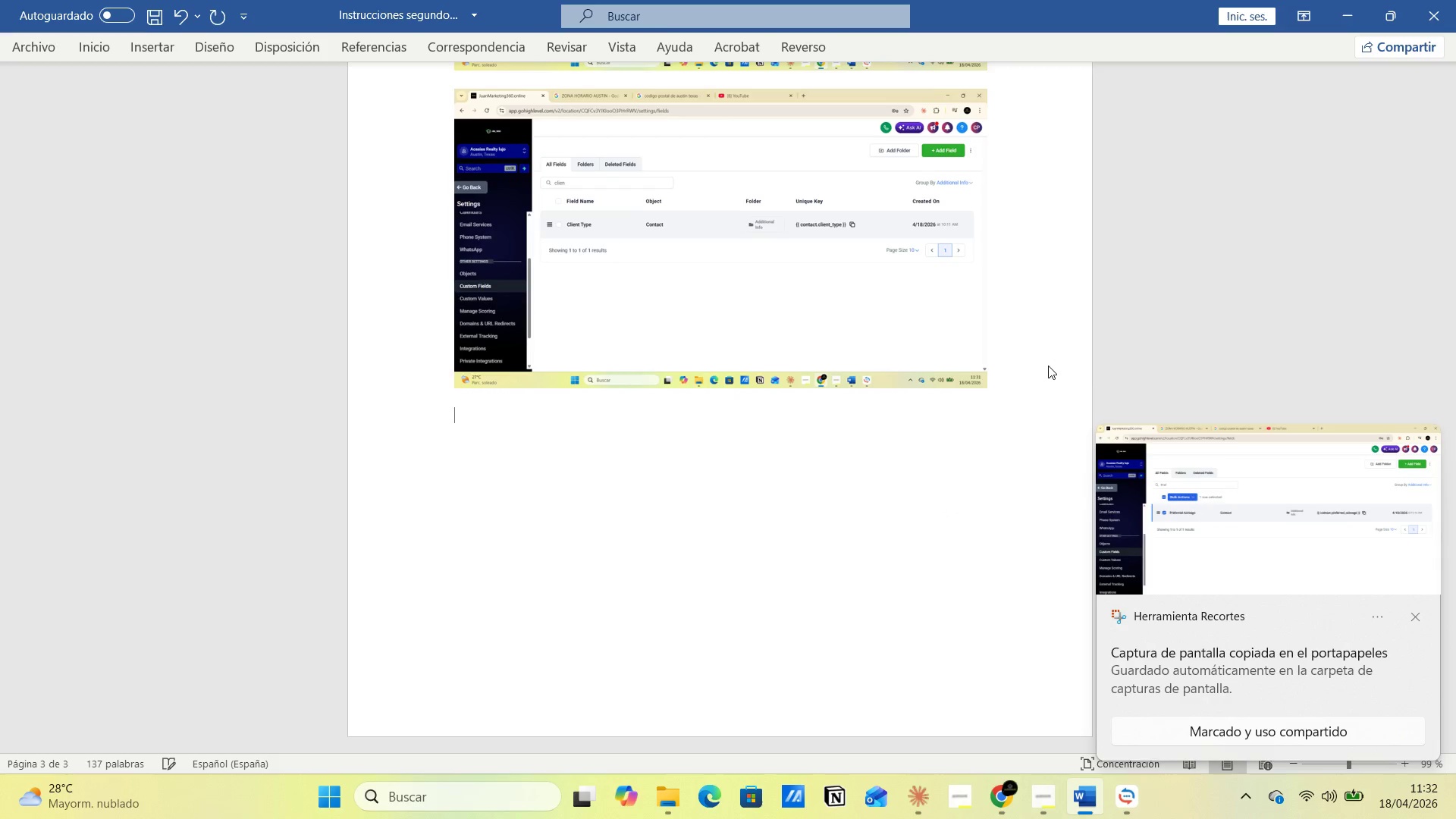 
key(Control+V)
 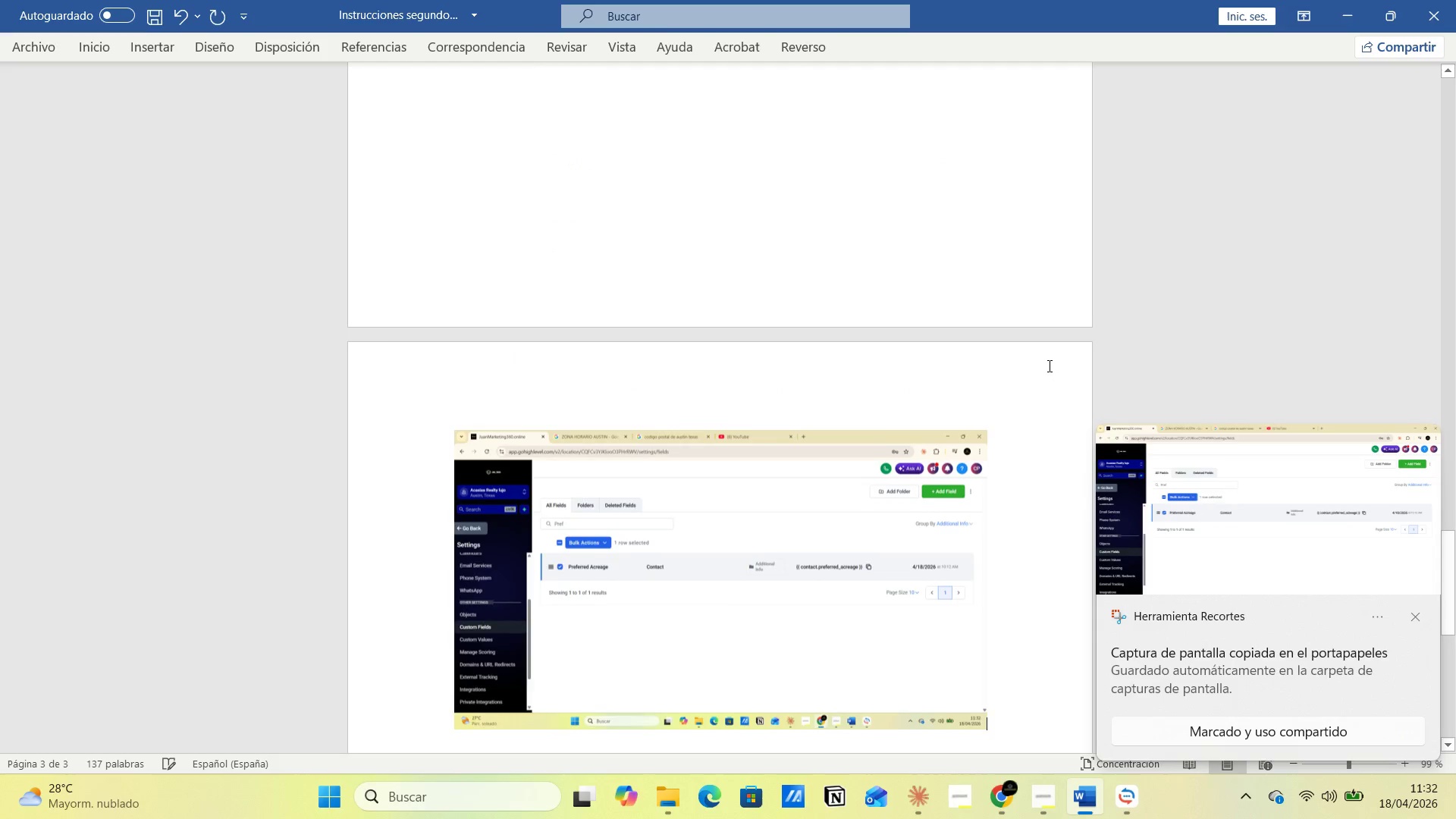 
key(Alt+AltLeft)
 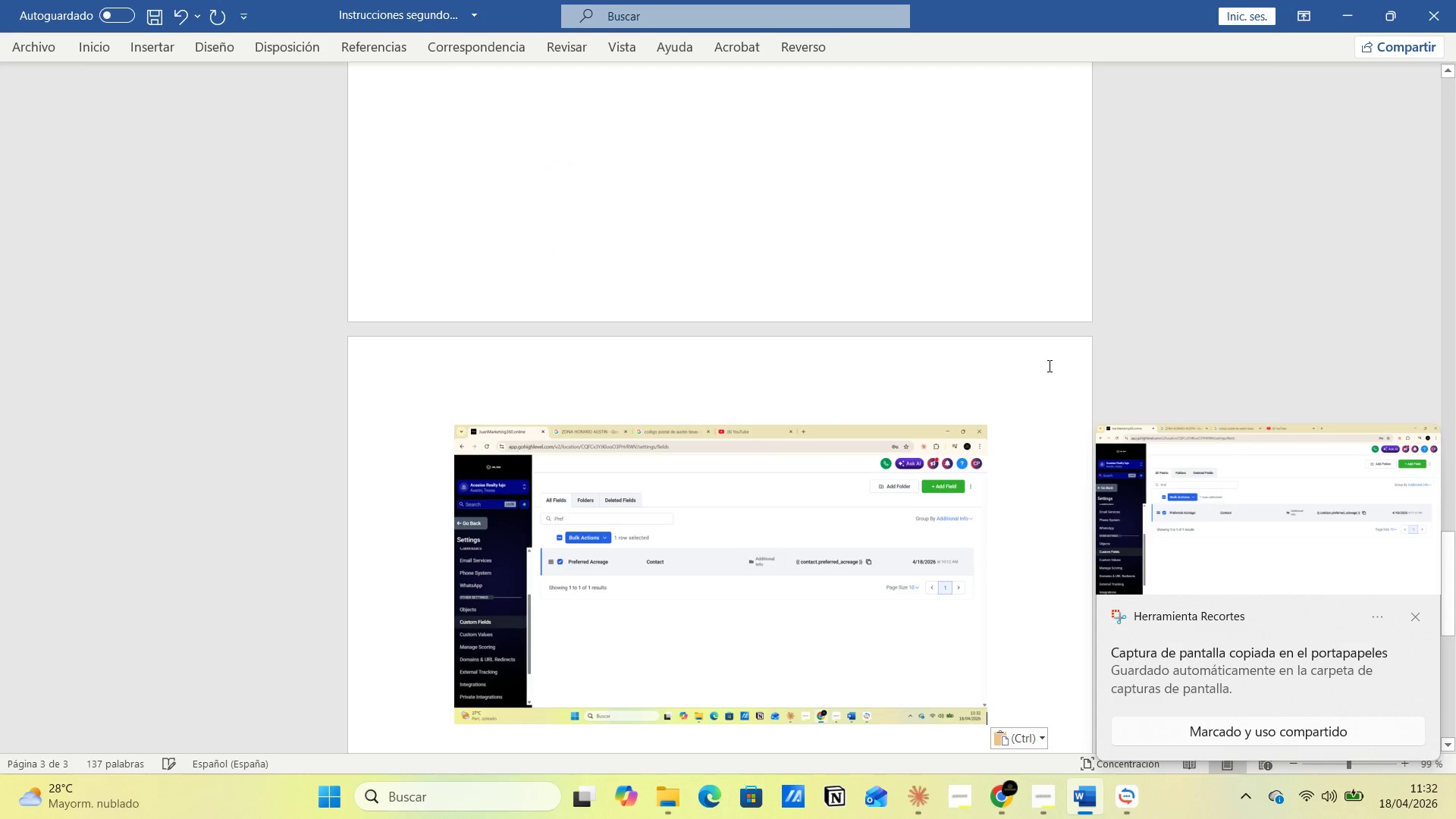 
key(Alt+Tab)
 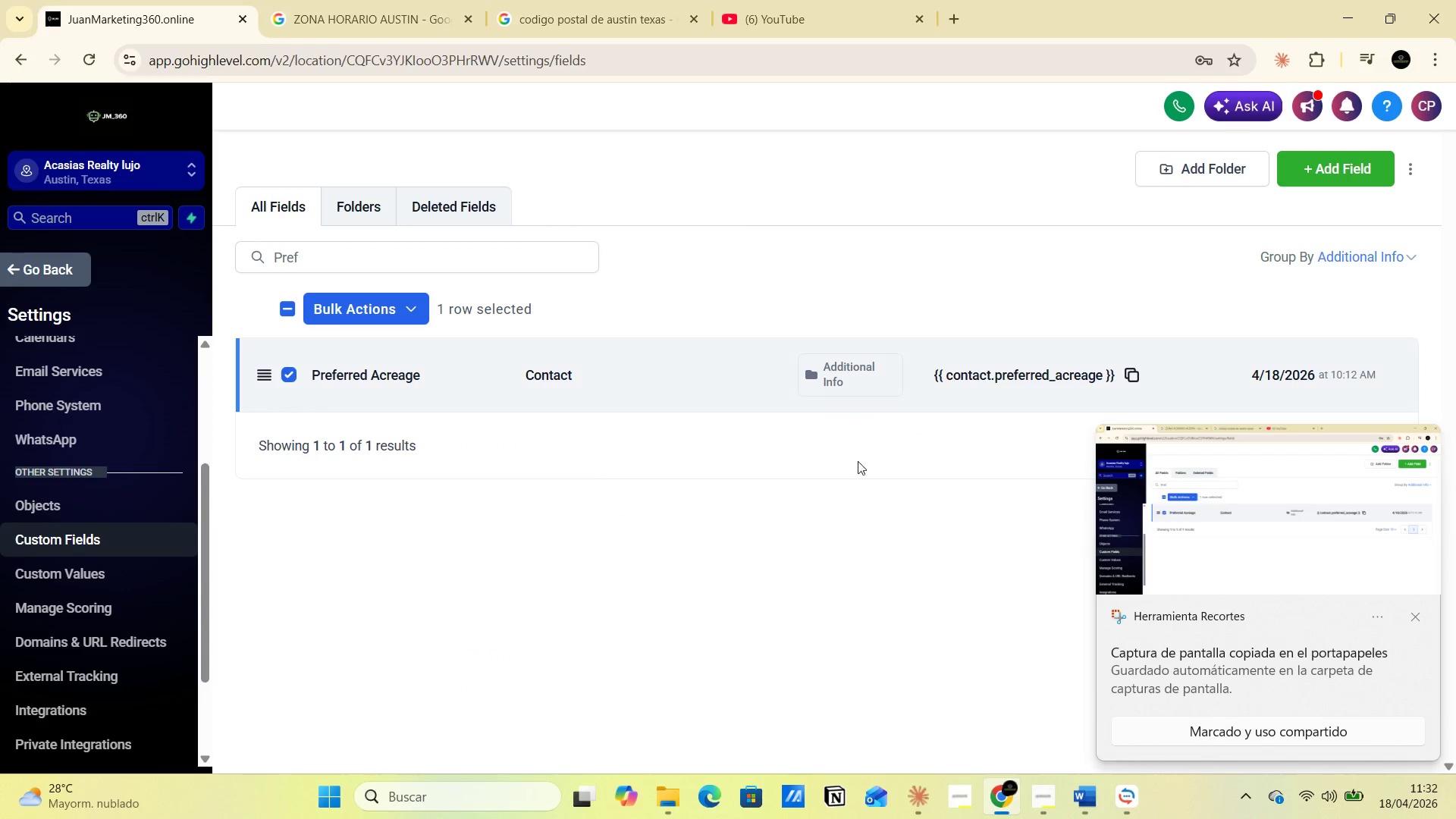 
left_click([865, 515])
 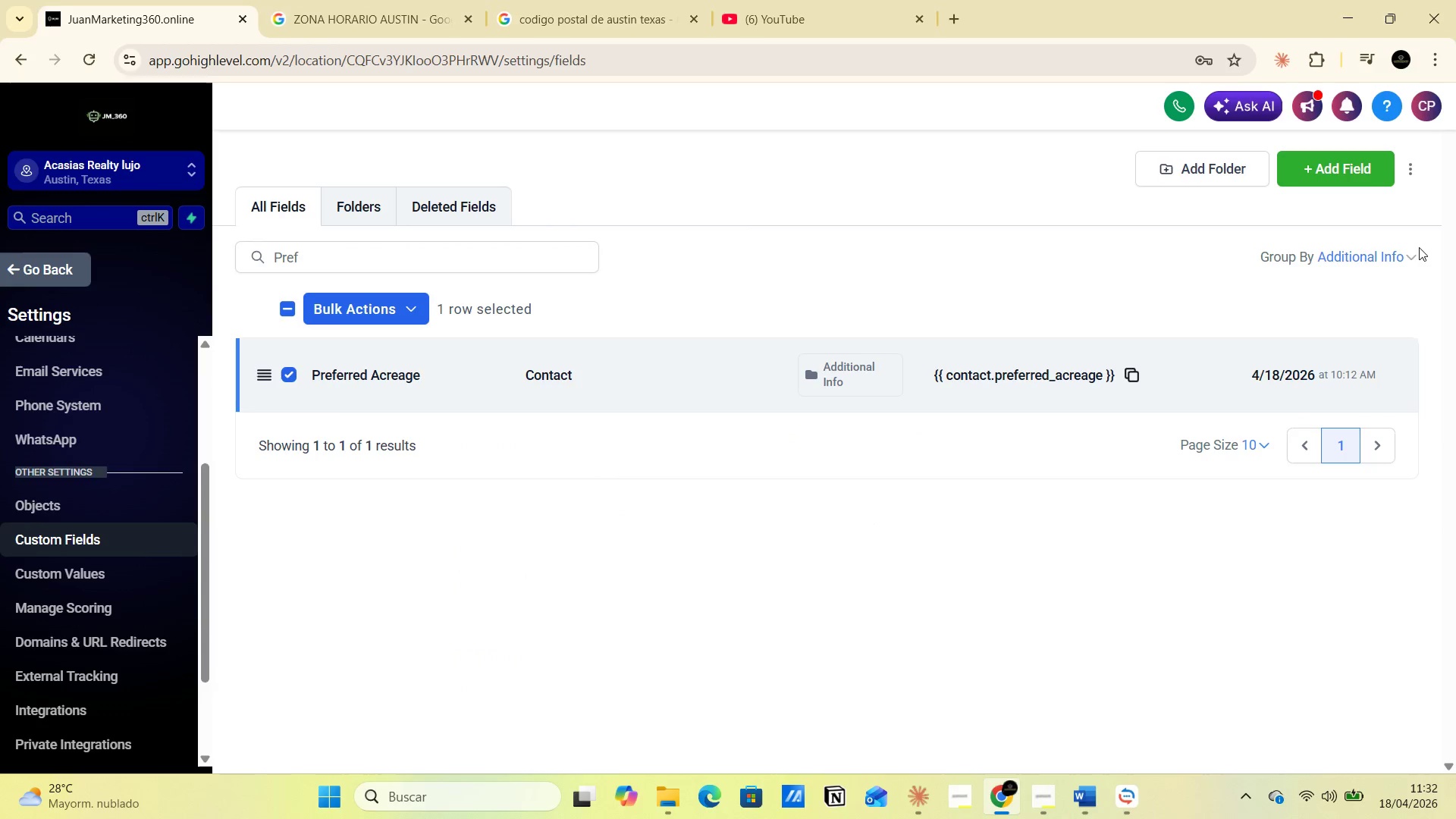 
left_click([1412, 262])
 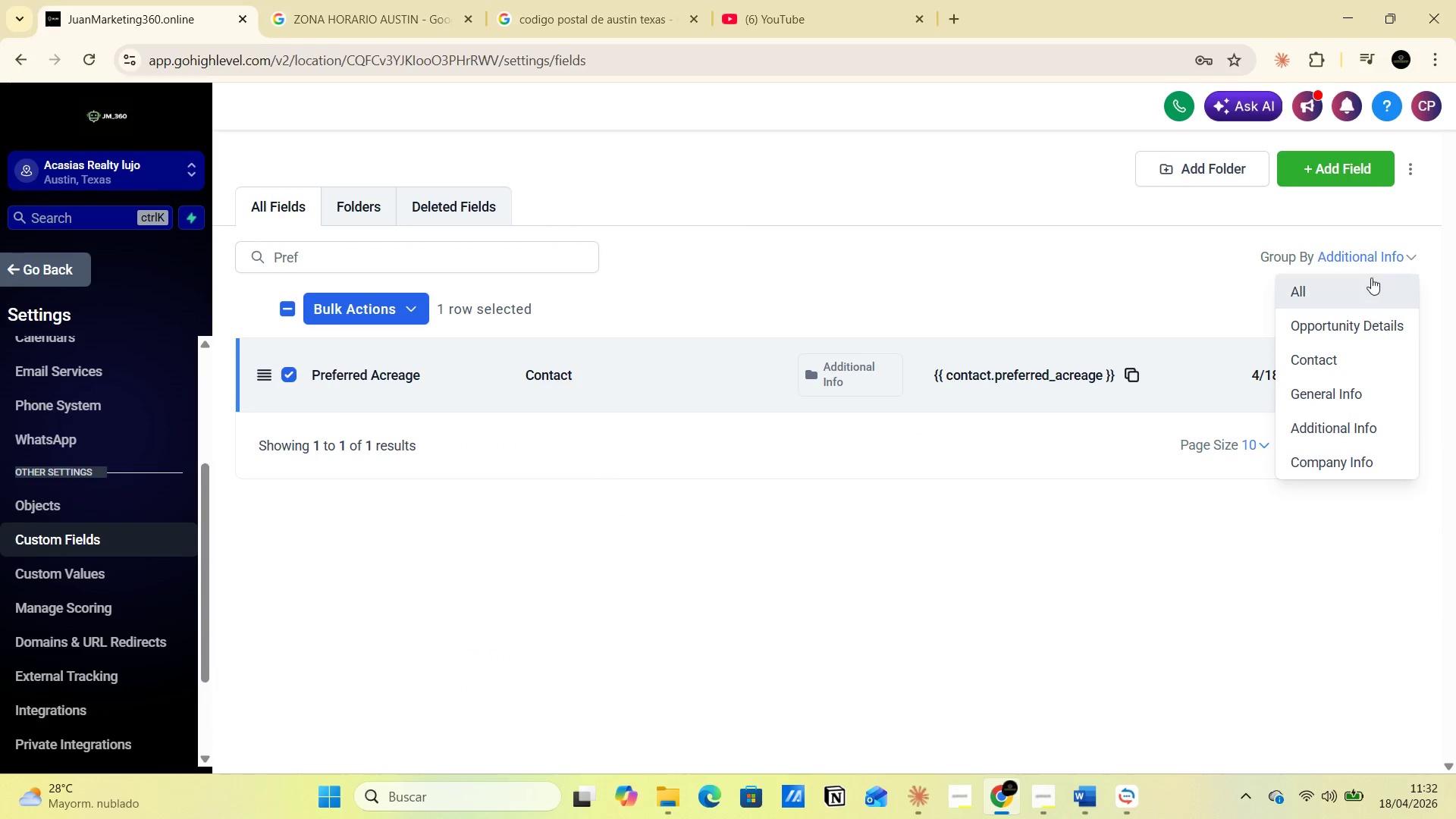 
left_click([1409, 260])
 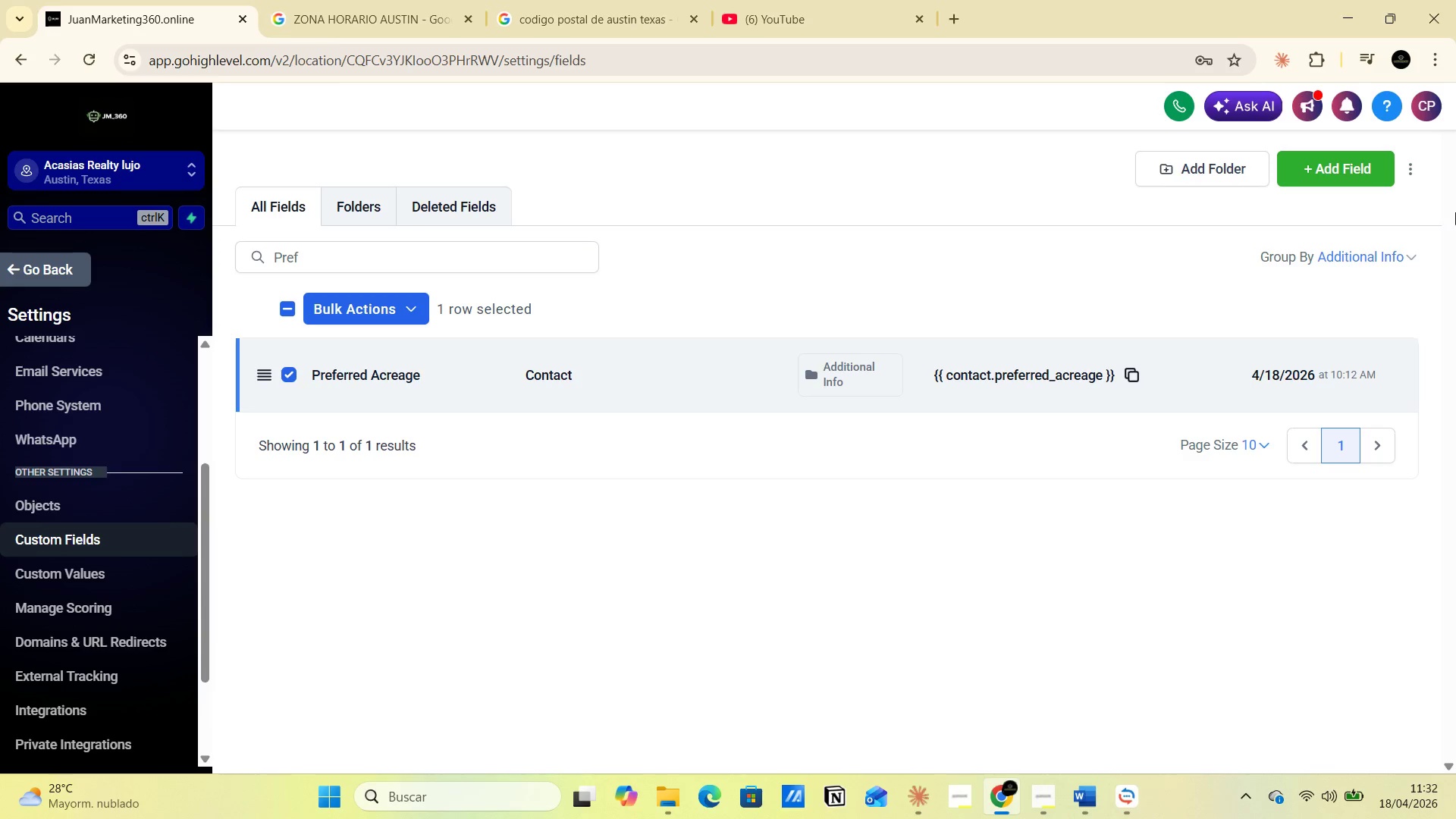 
left_click([1413, 264])
 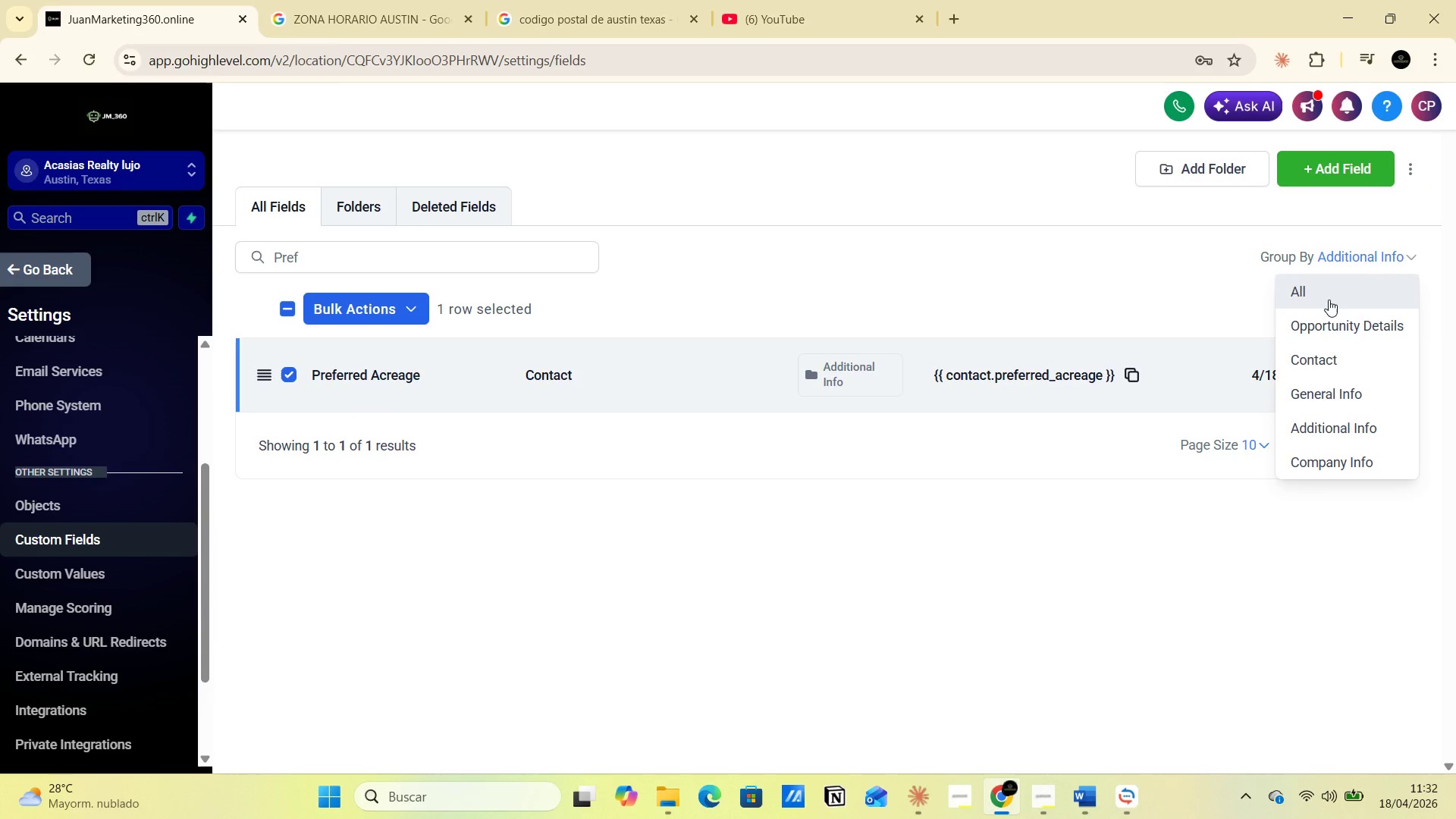 
left_click([1327, 292])
 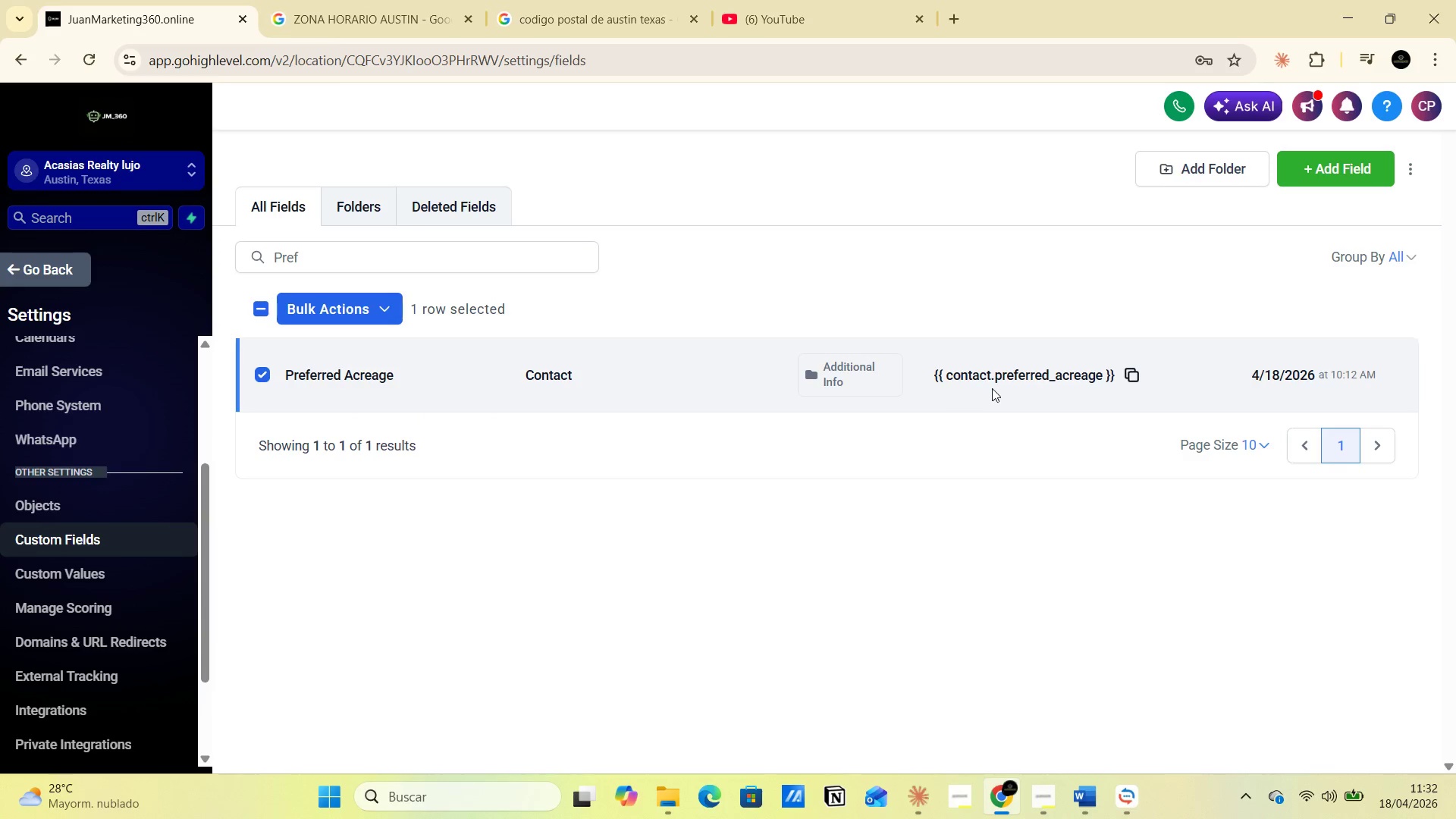 
wait(8.59)
 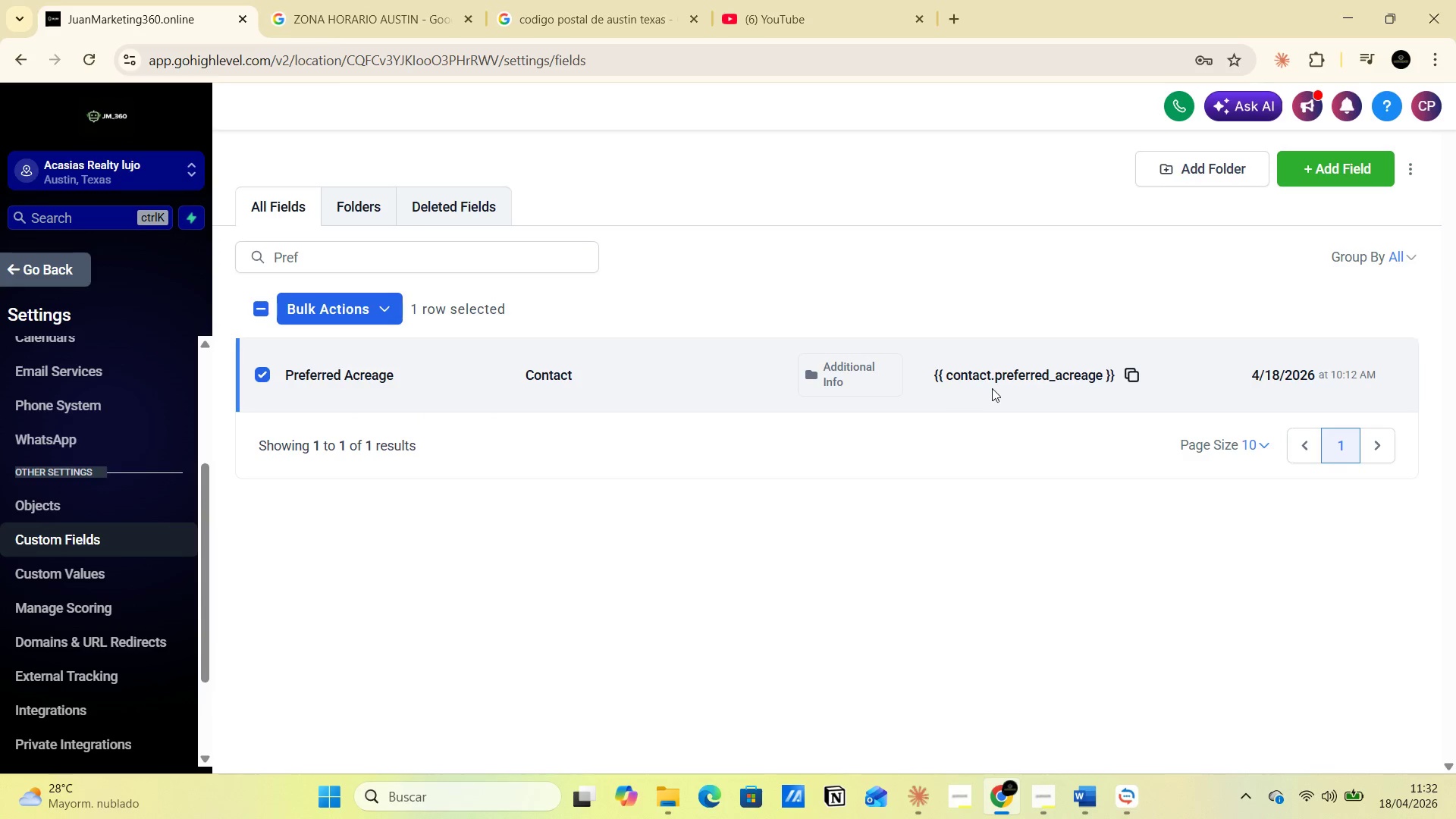 
left_click([262, 375])
 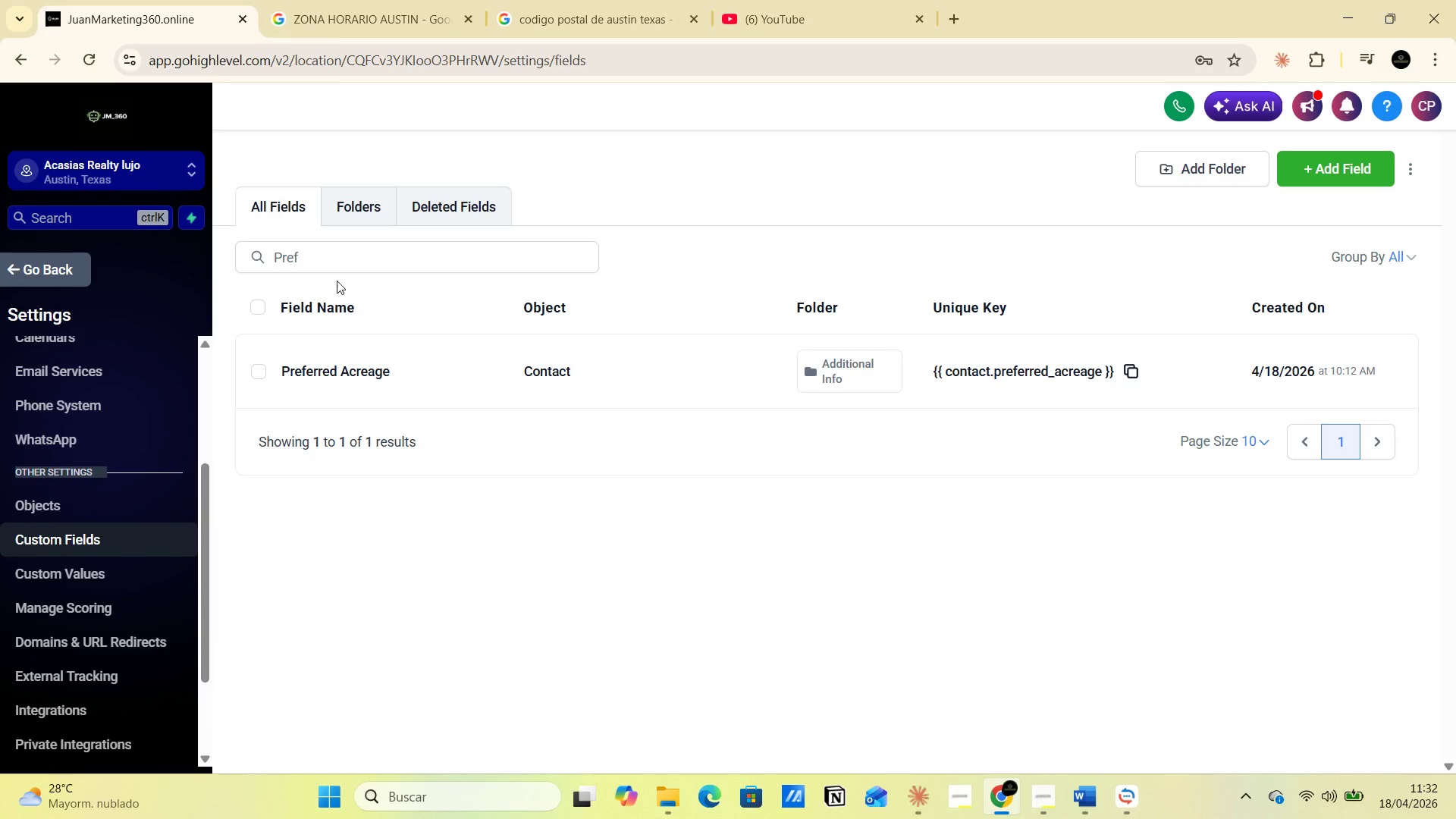 
left_click([337, 268])
 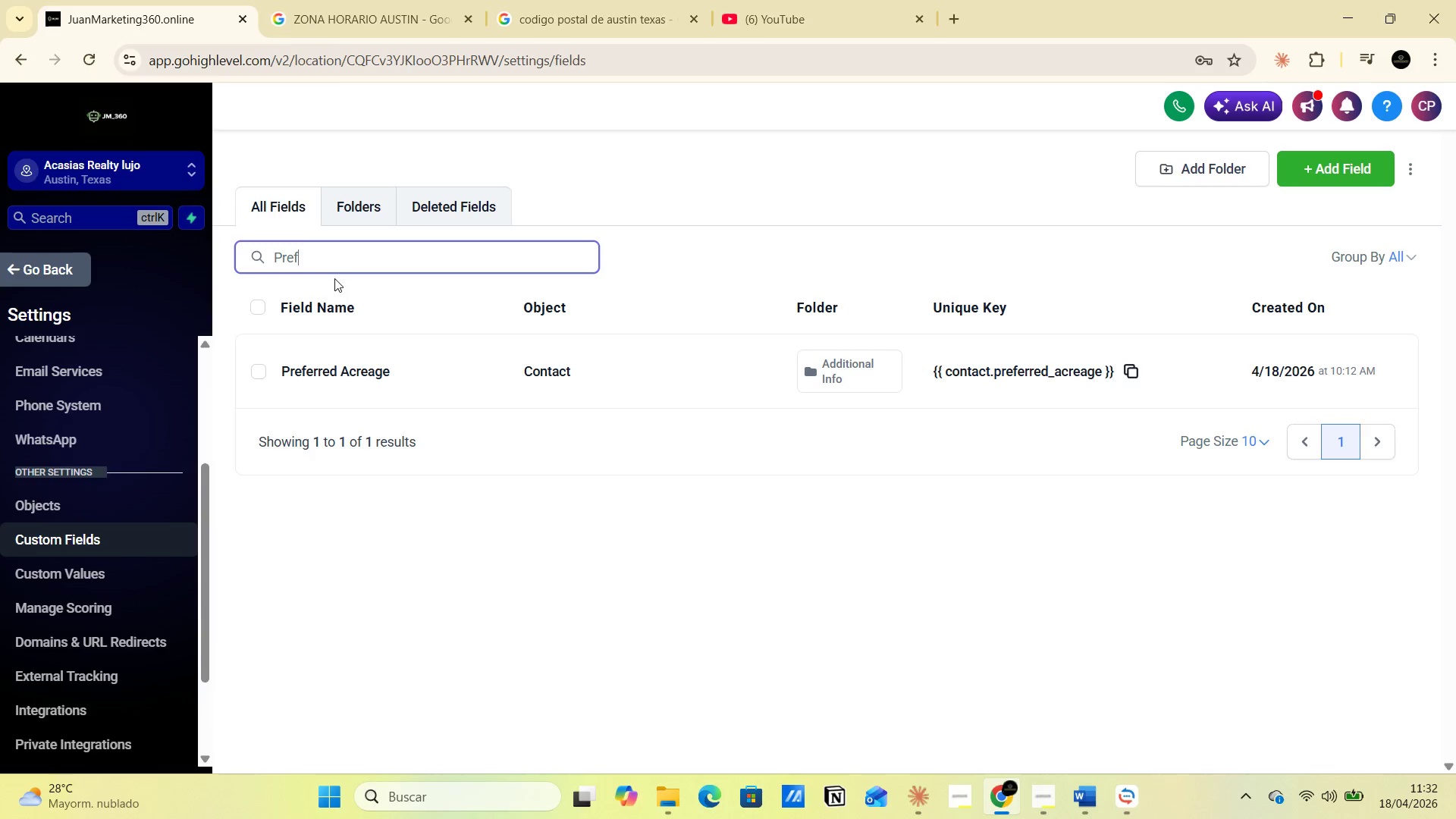 
key(Backspace)
 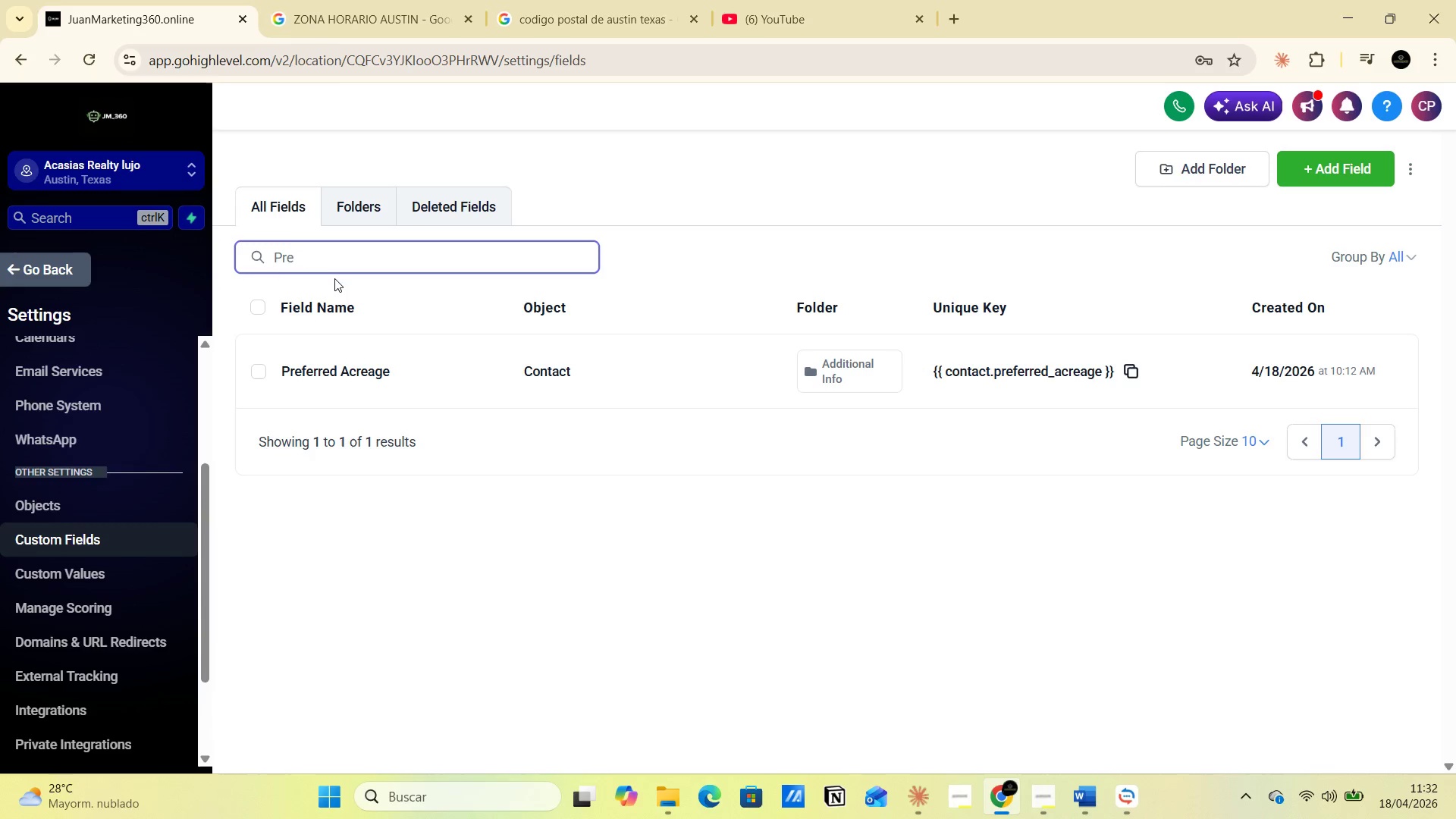 
key(Backspace)
 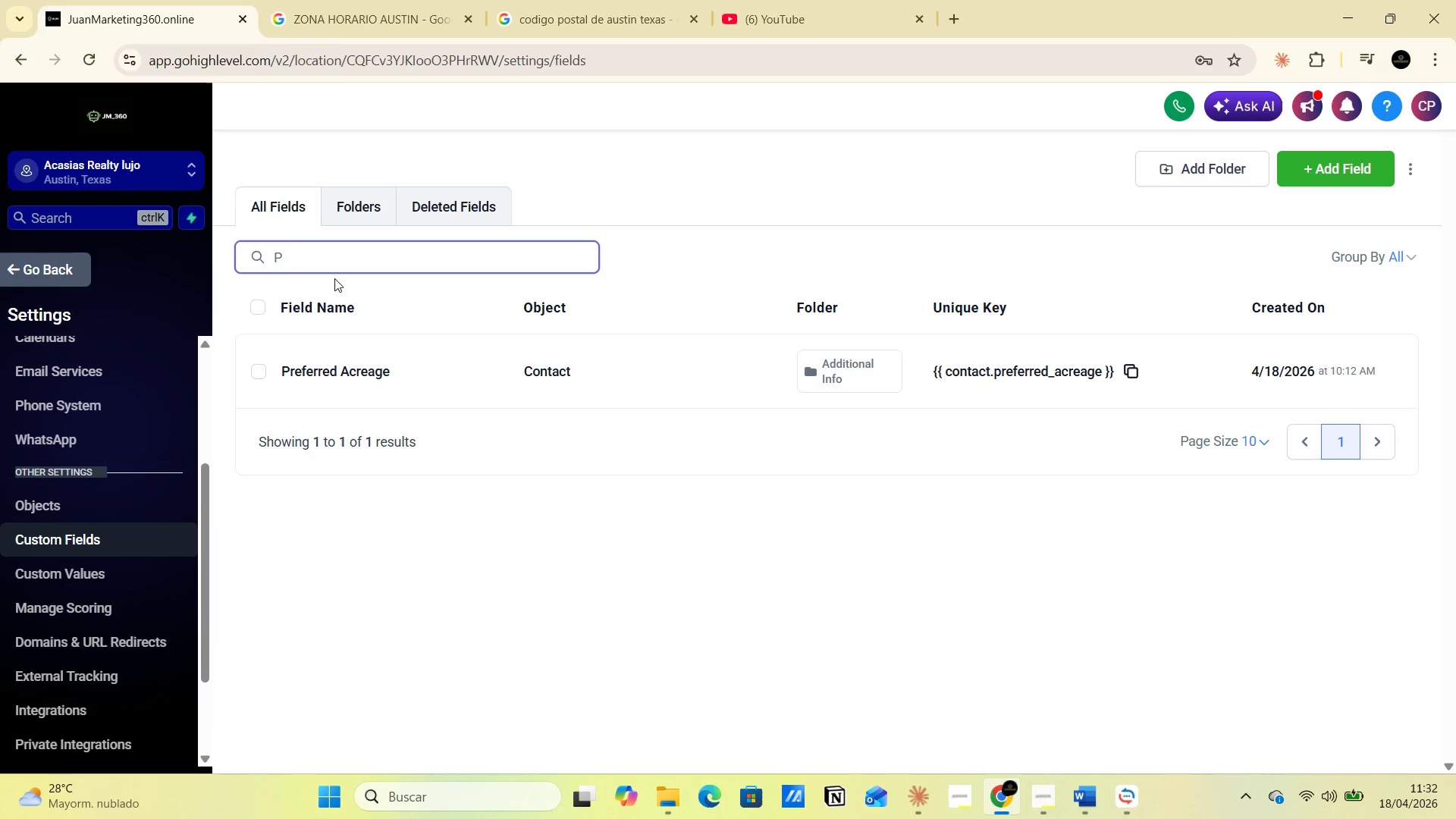 
key(Backspace)
 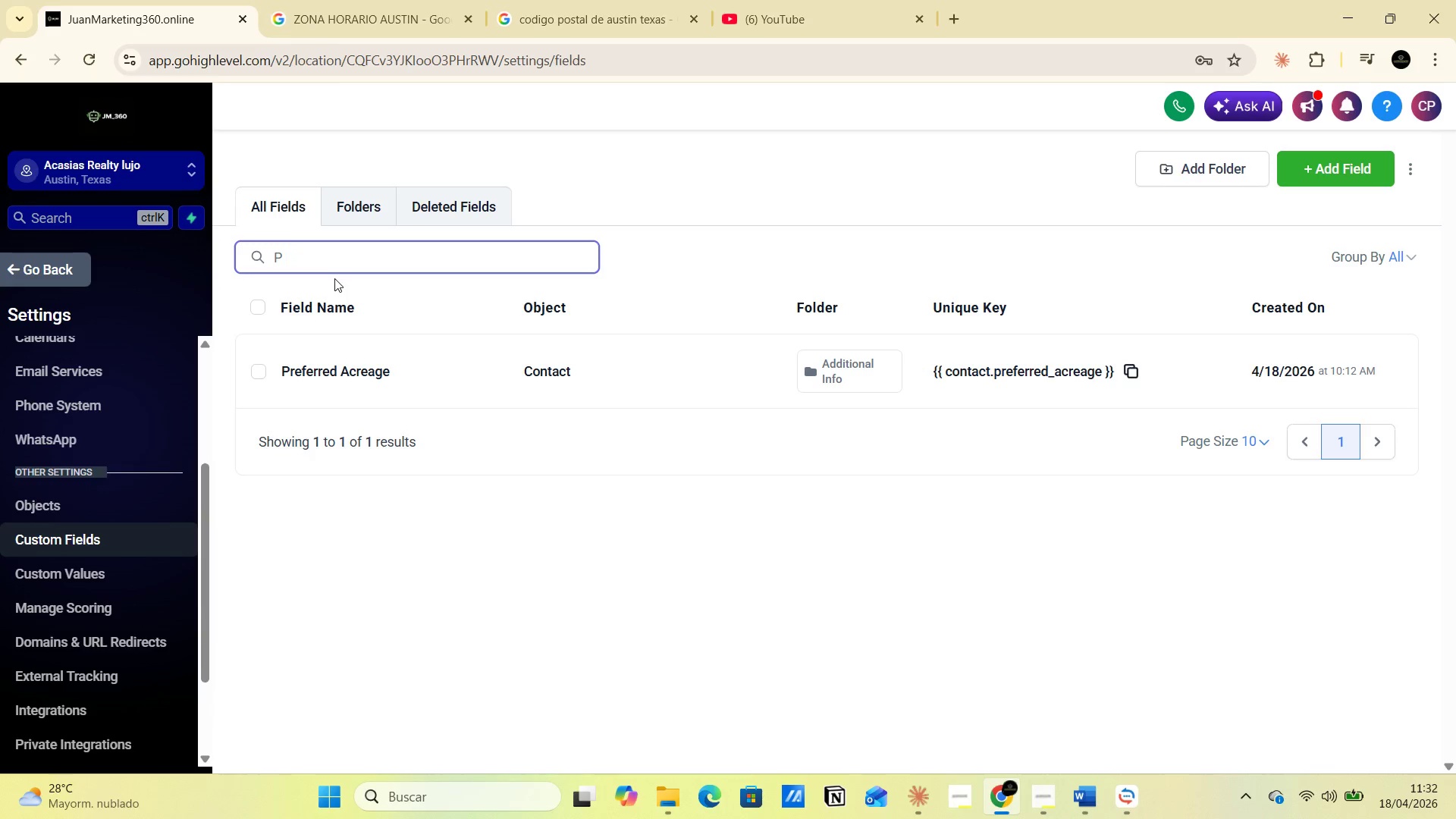 
key(Backspace)
 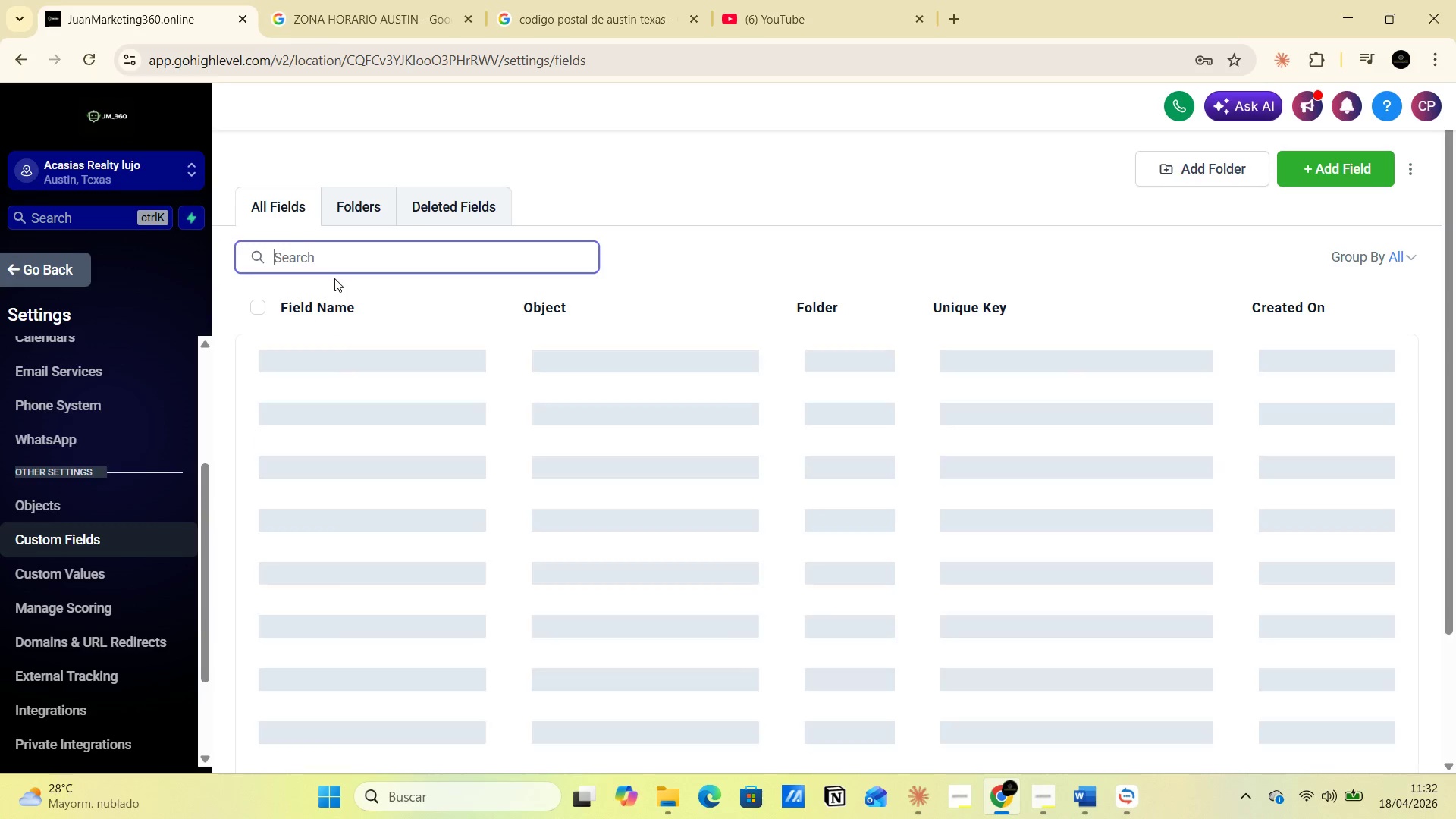 
key(CapsLock)
 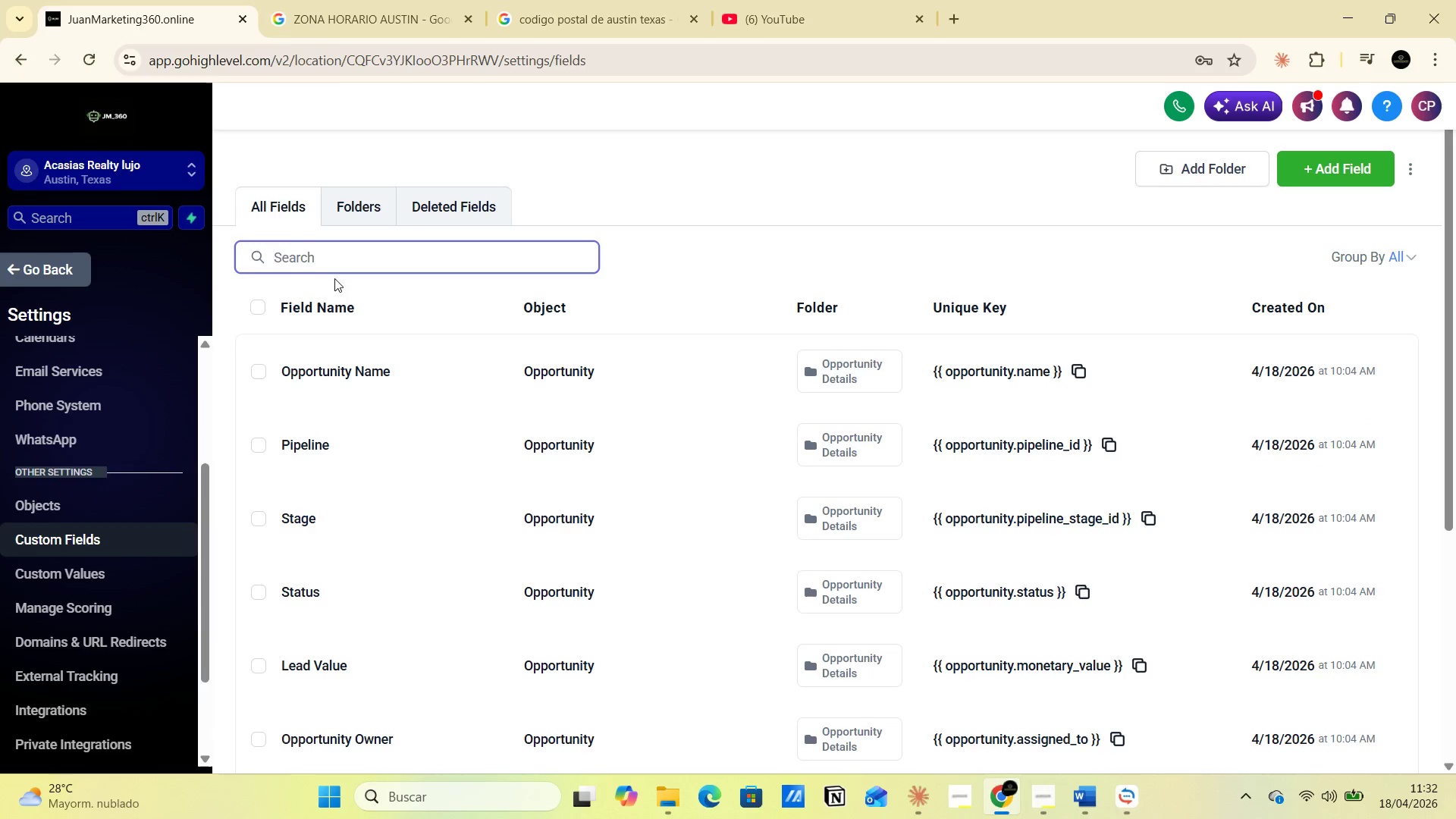 
key(W)
 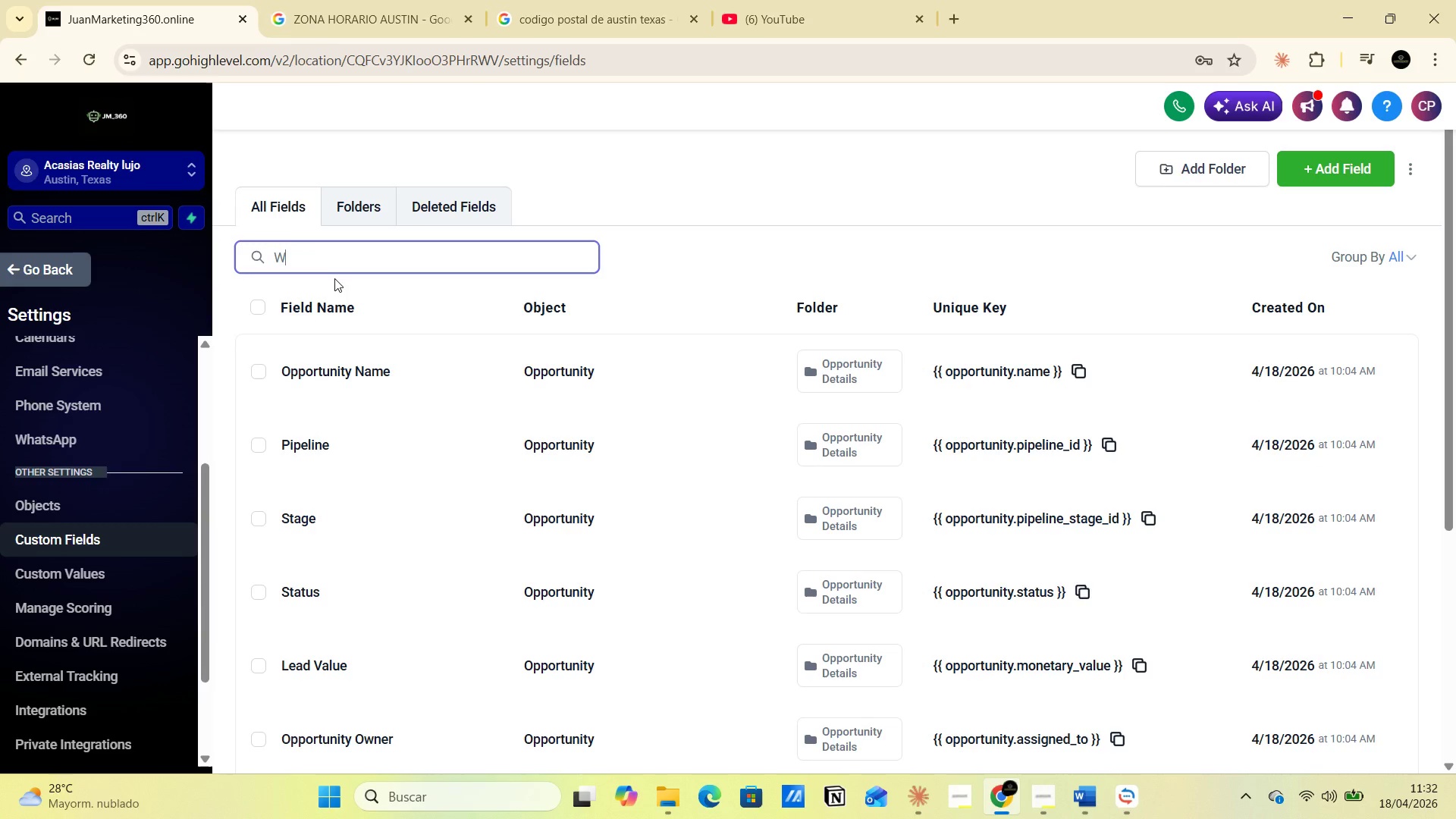 
key(CapsLock)
 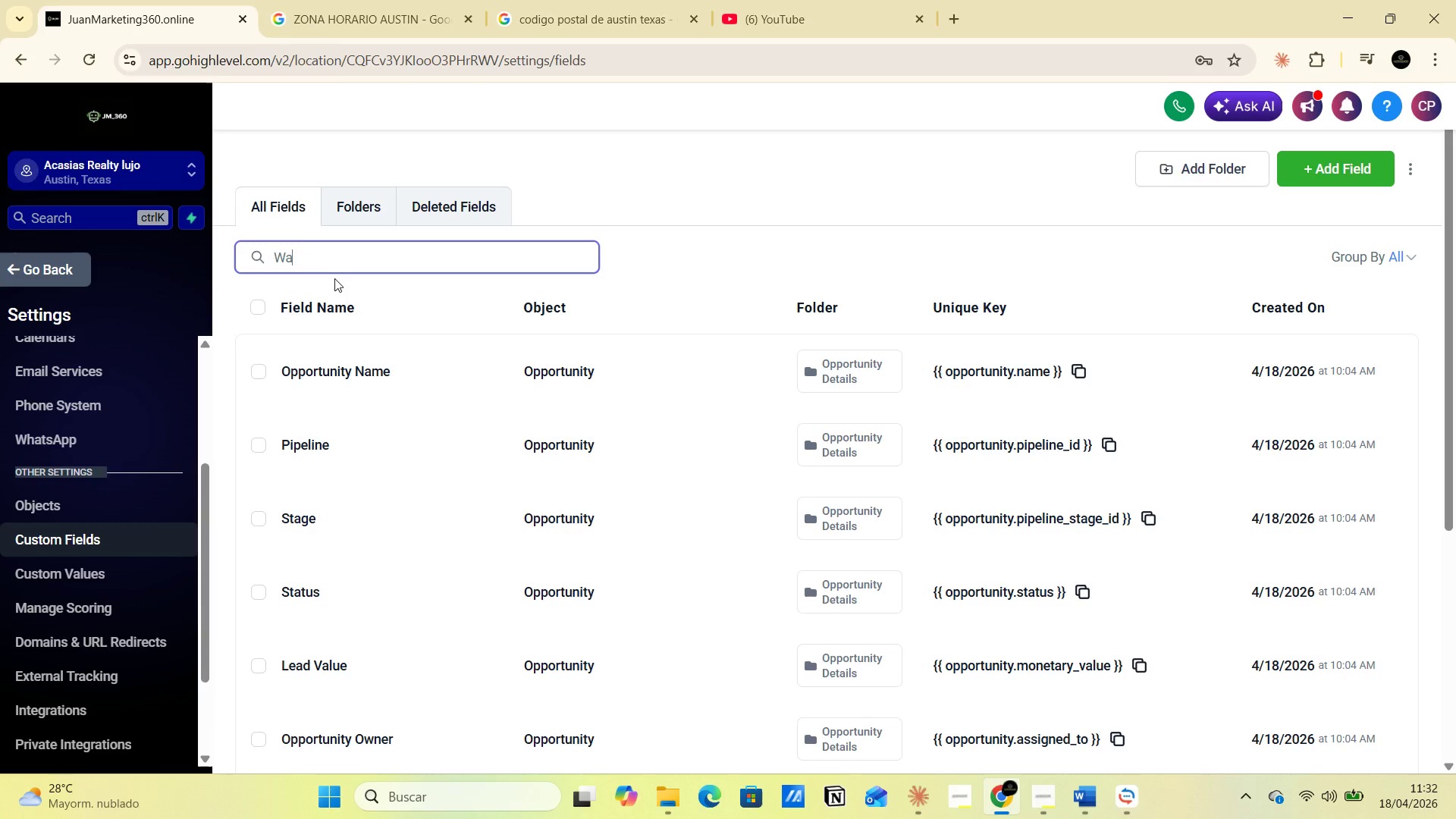 
key(A)
 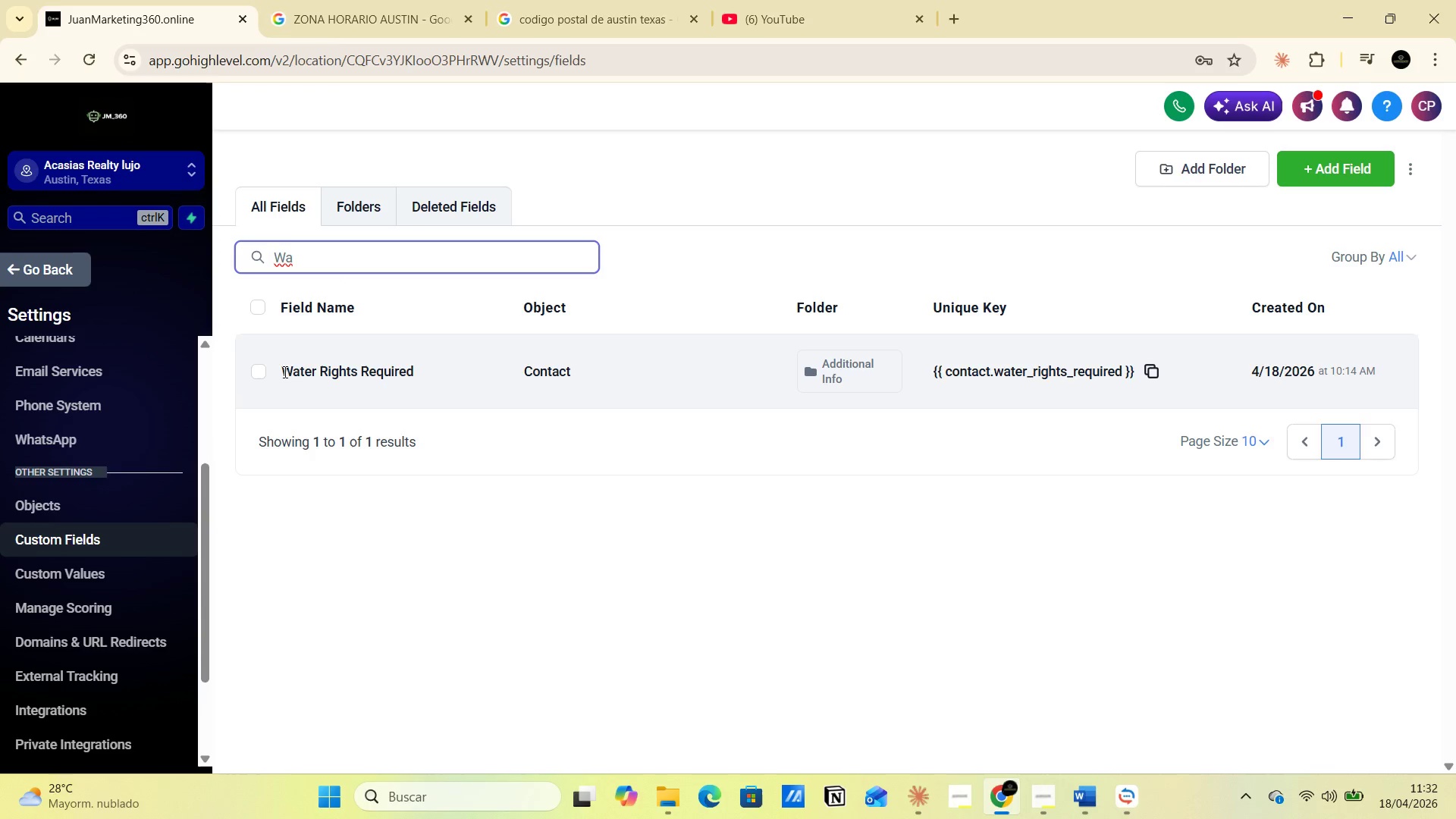 
left_click([258, 373])
 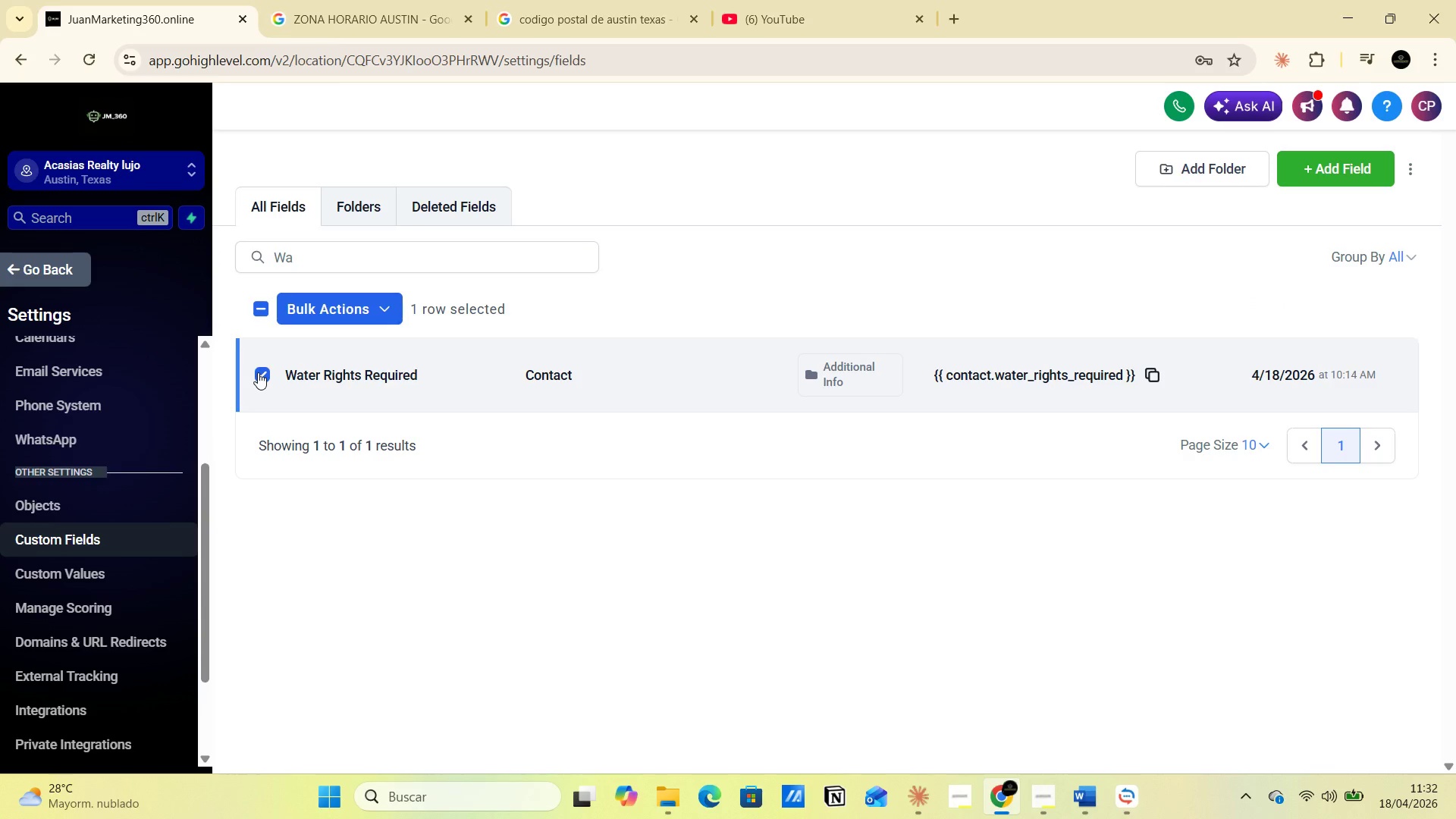 
key(PrintScreen)
 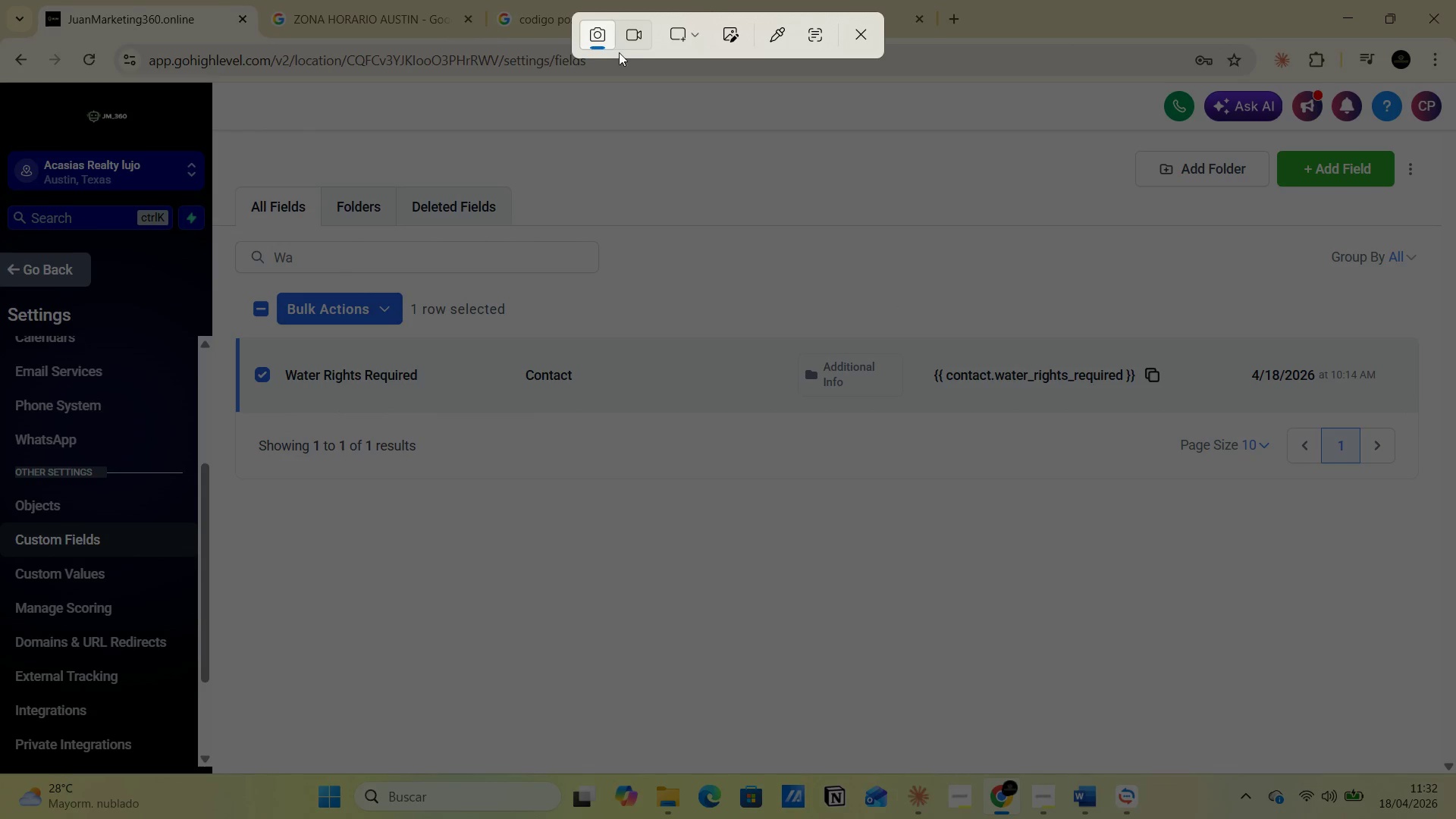 
left_click([692, 41])
 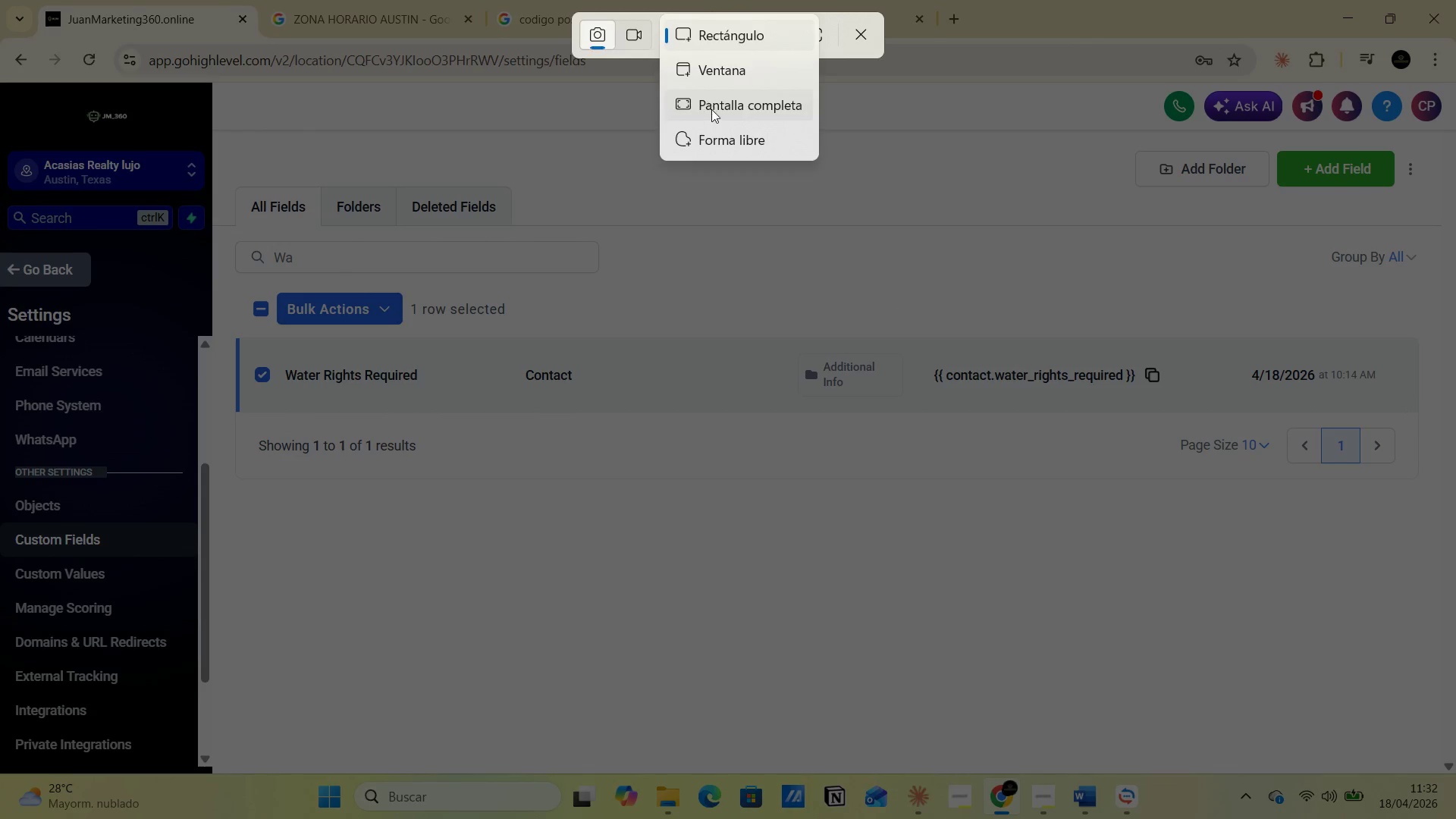 
left_click([711, 109])
 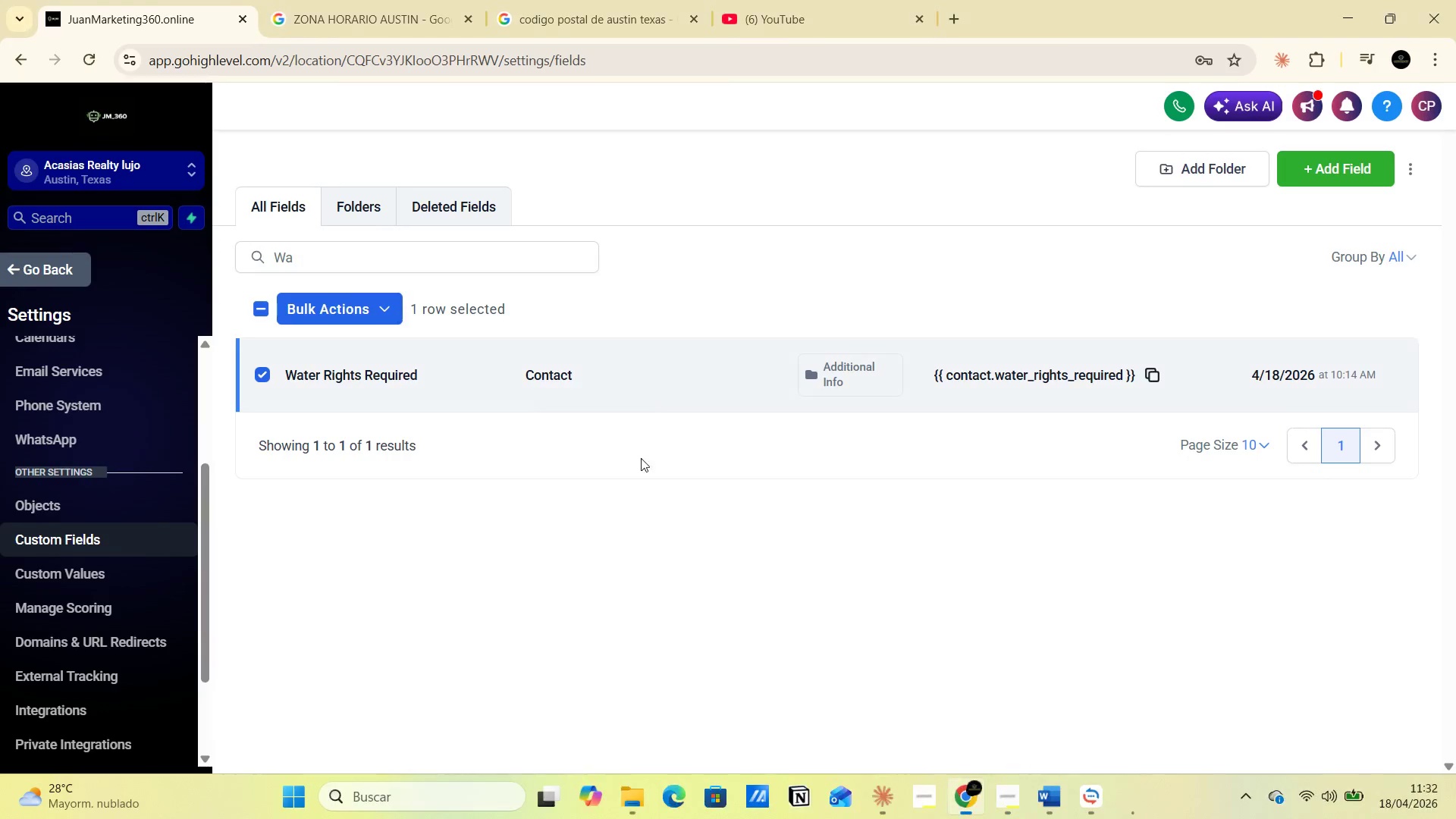 
key(Alt+AltLeft)
 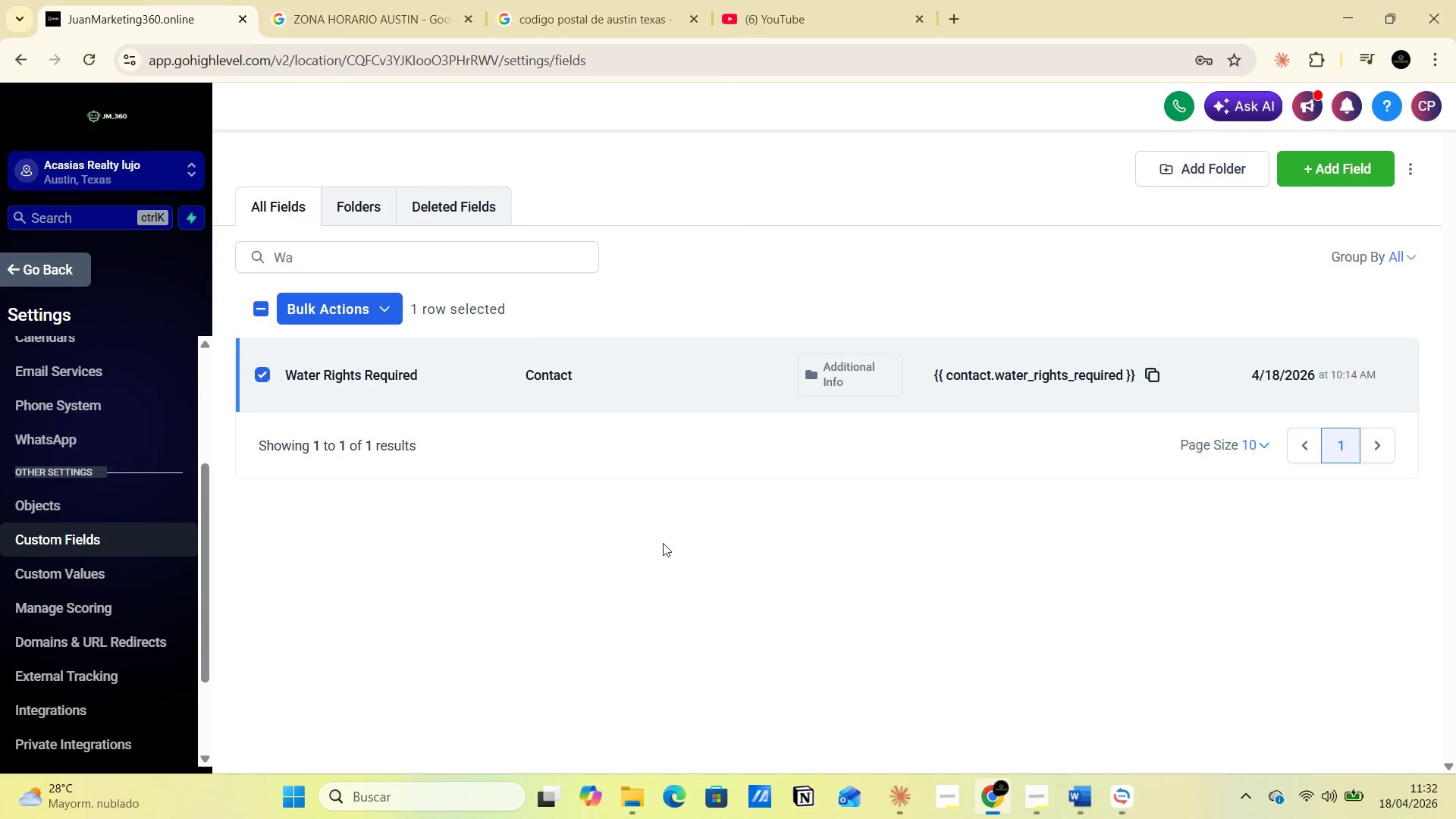 
key(Alt+Tab)
 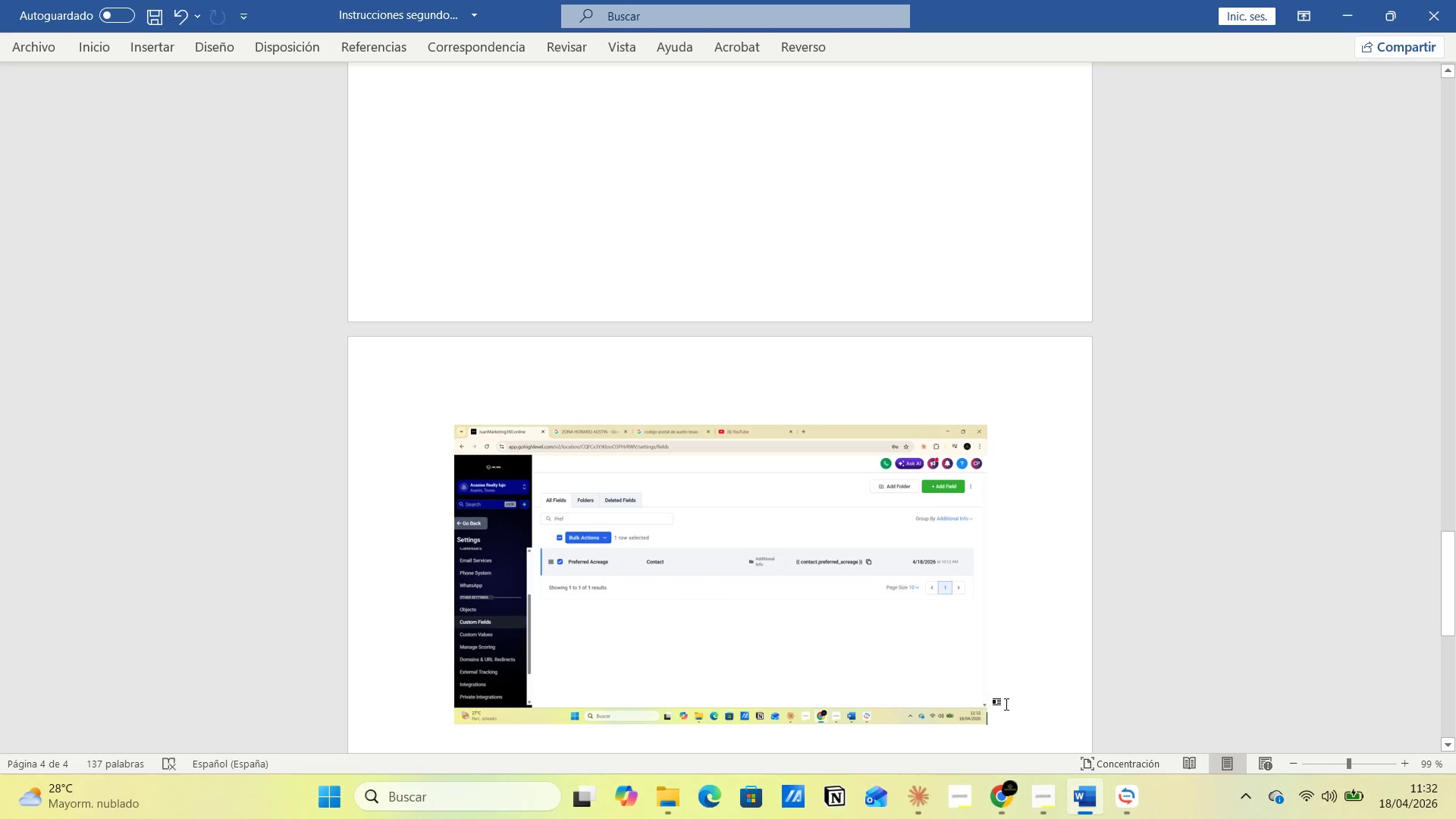 
left_click([1009, 701])
 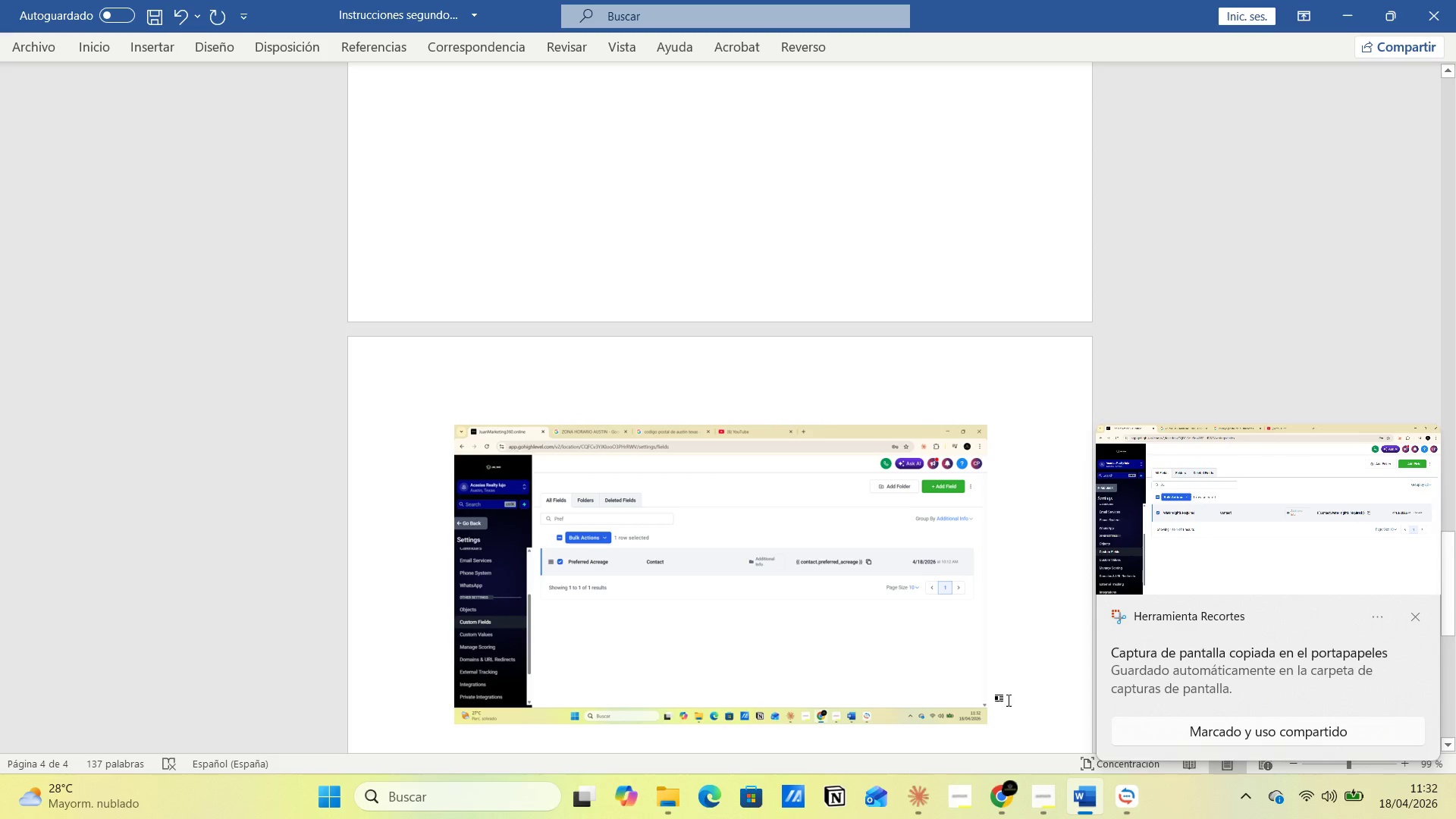 
key(Enter)
 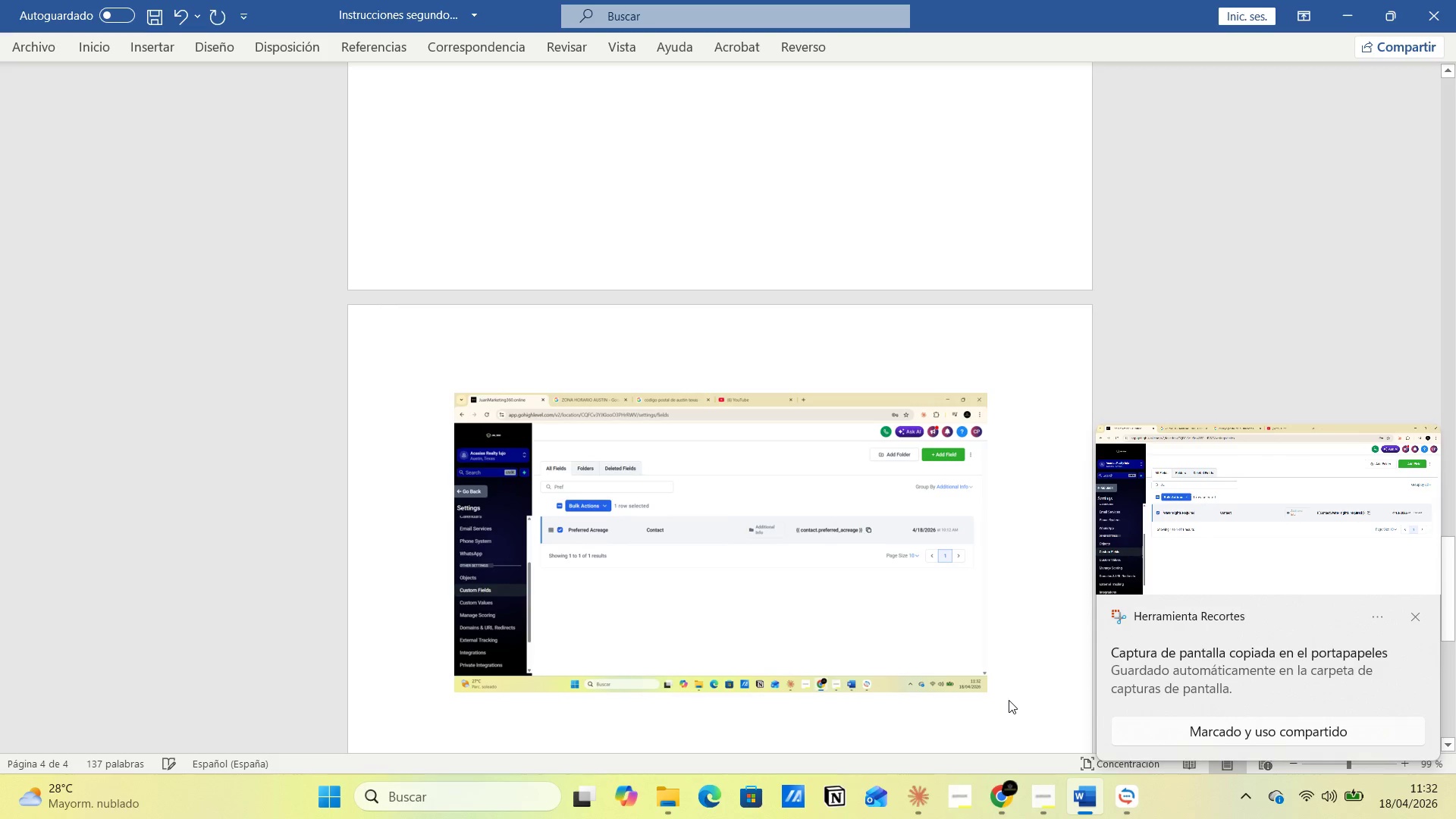 
key(Control+V)
 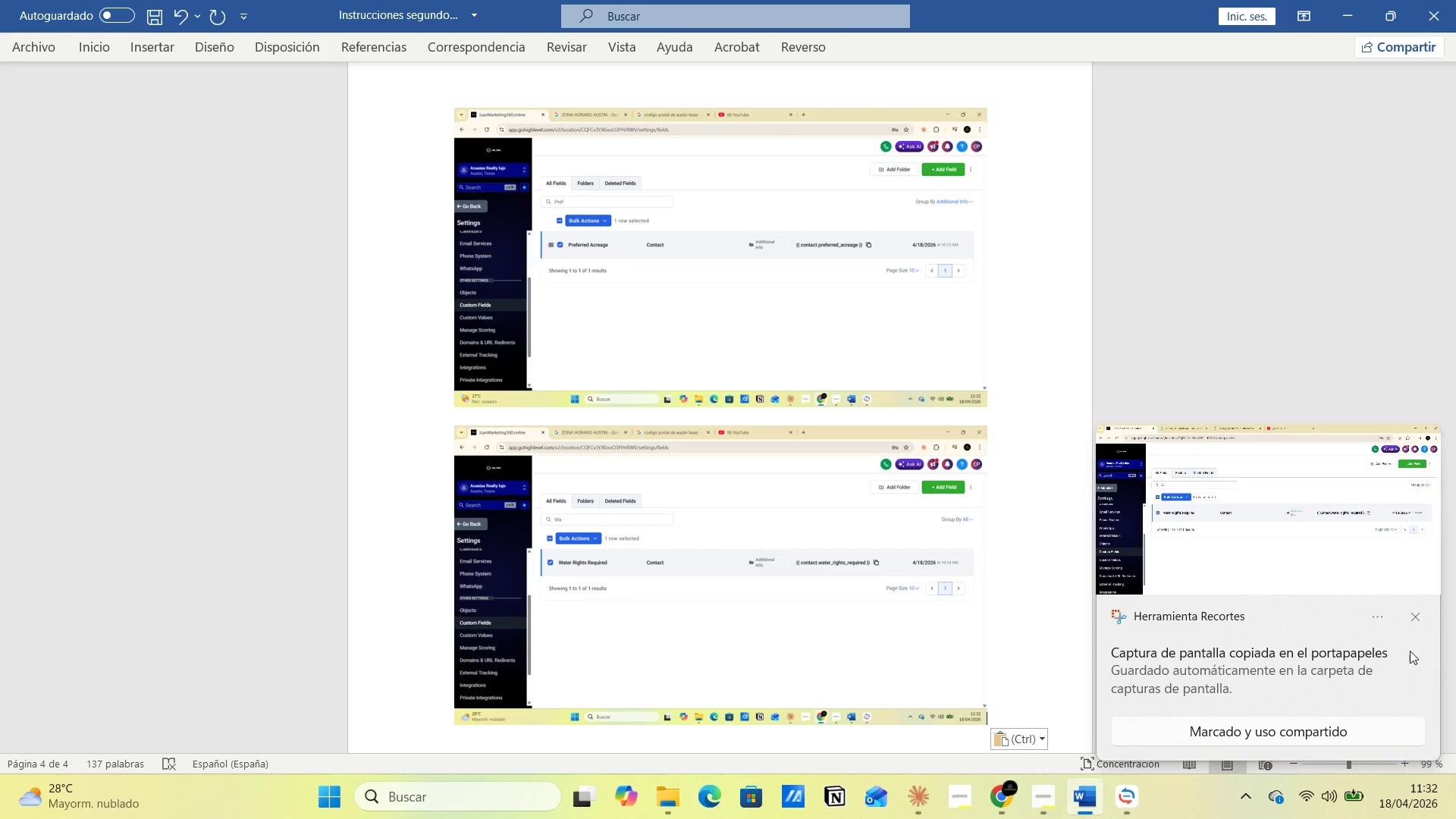 
left_click([1420, 615])
 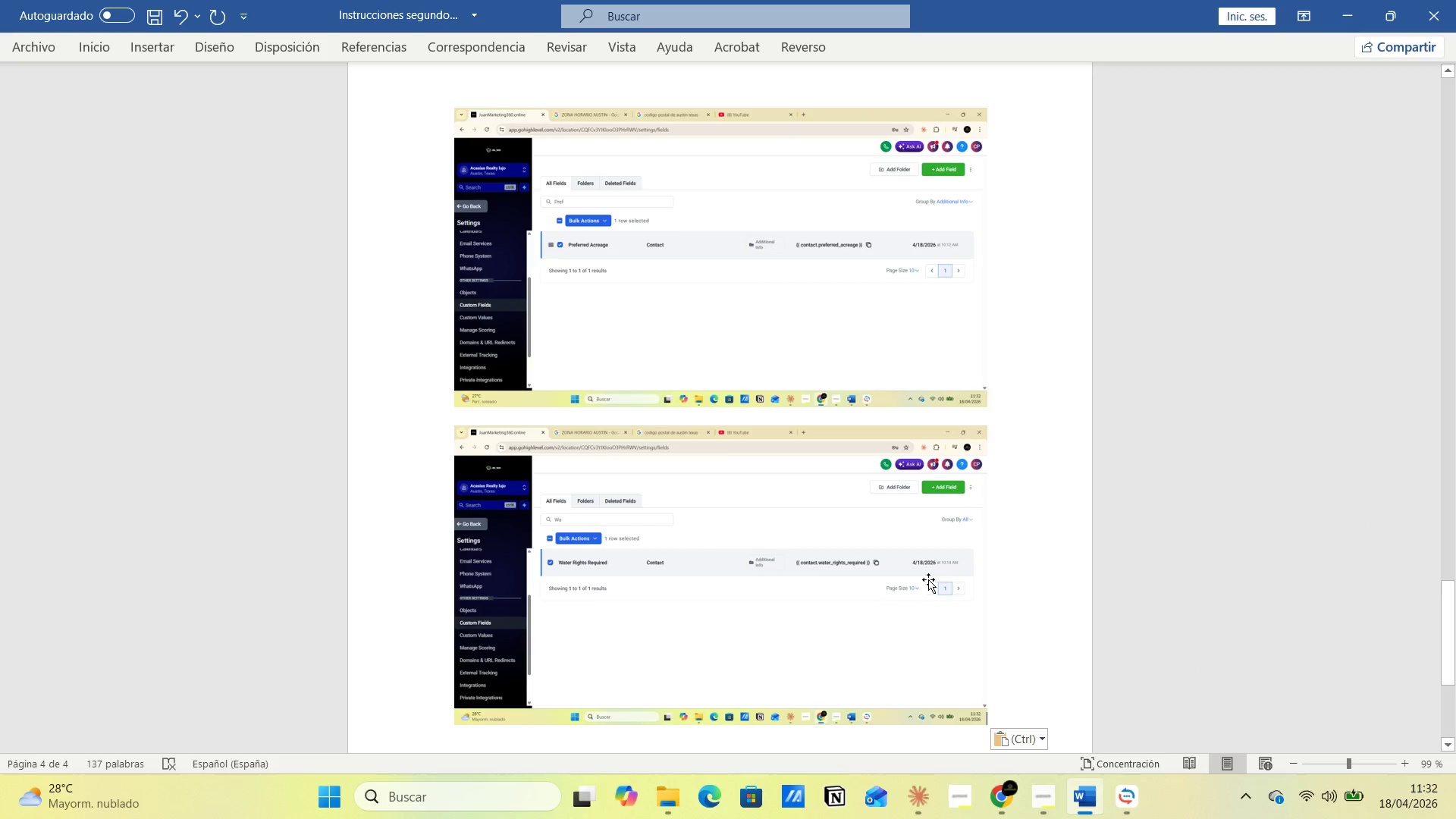 
scroll: coordinate [916, 491], scroll_direction: up, amount: 65.0
 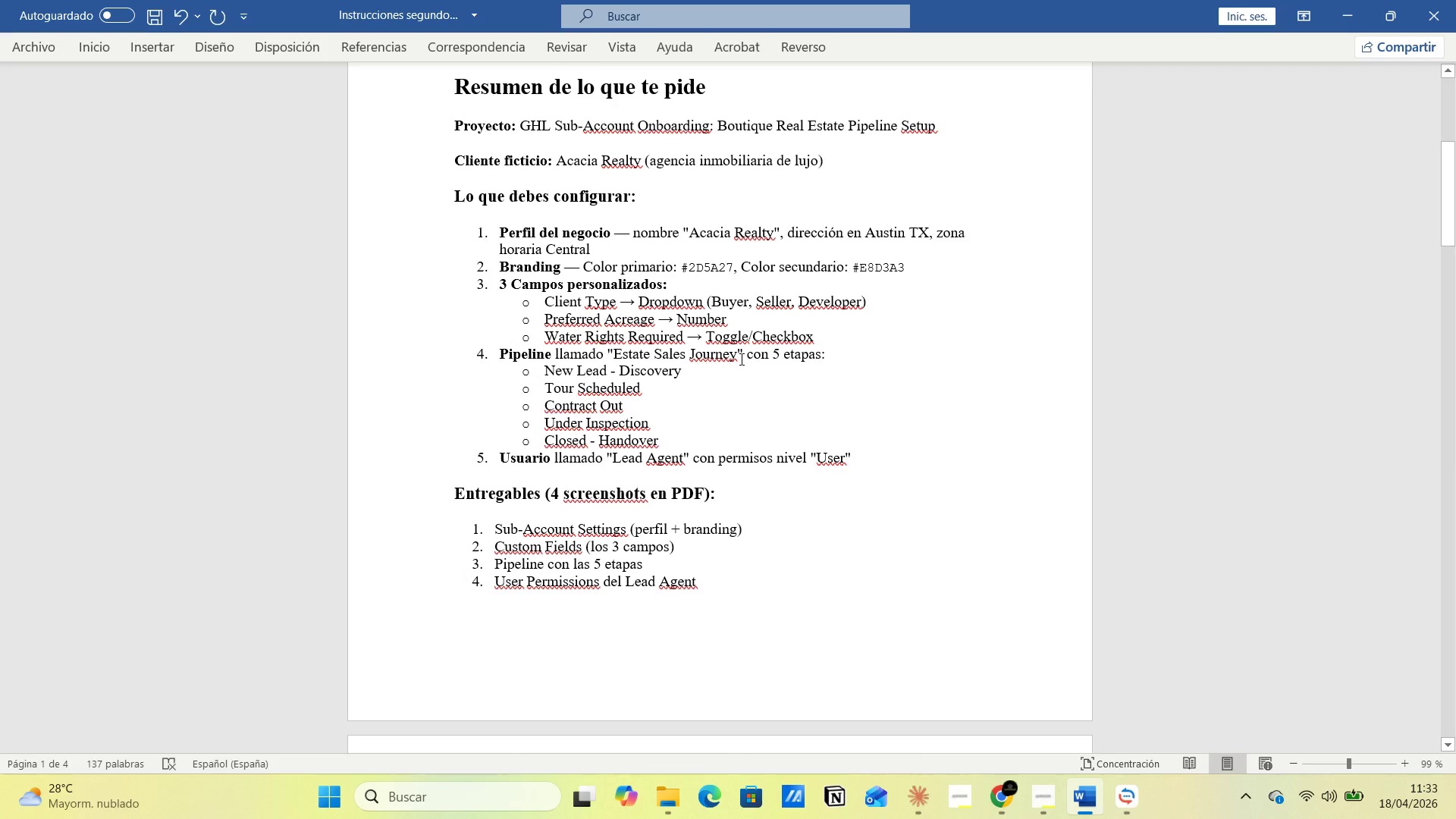 
key(Alt+Tab)
 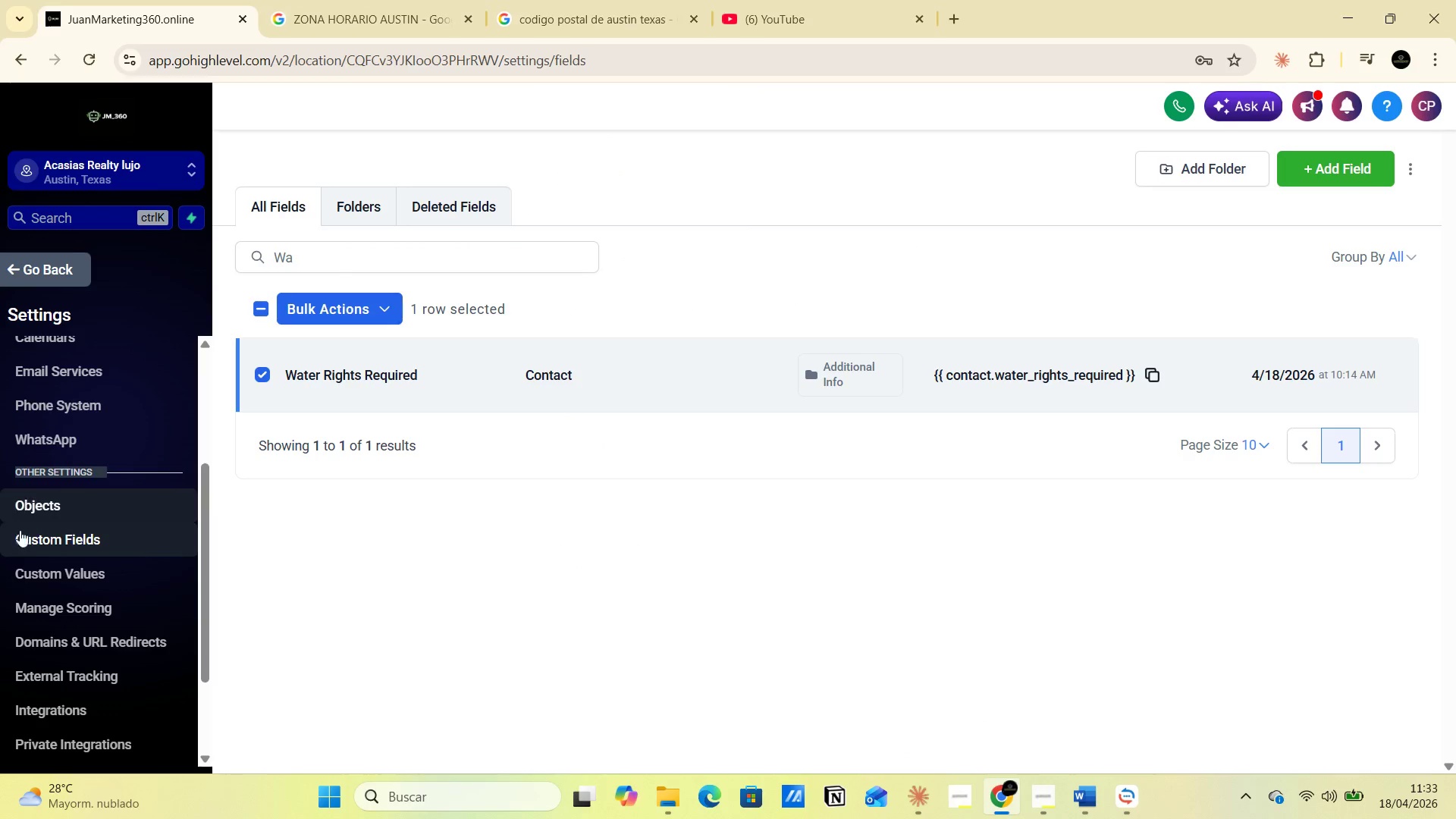 
scroll: coordinate [101, 651], scroll_direction: down, amount: 3.0
 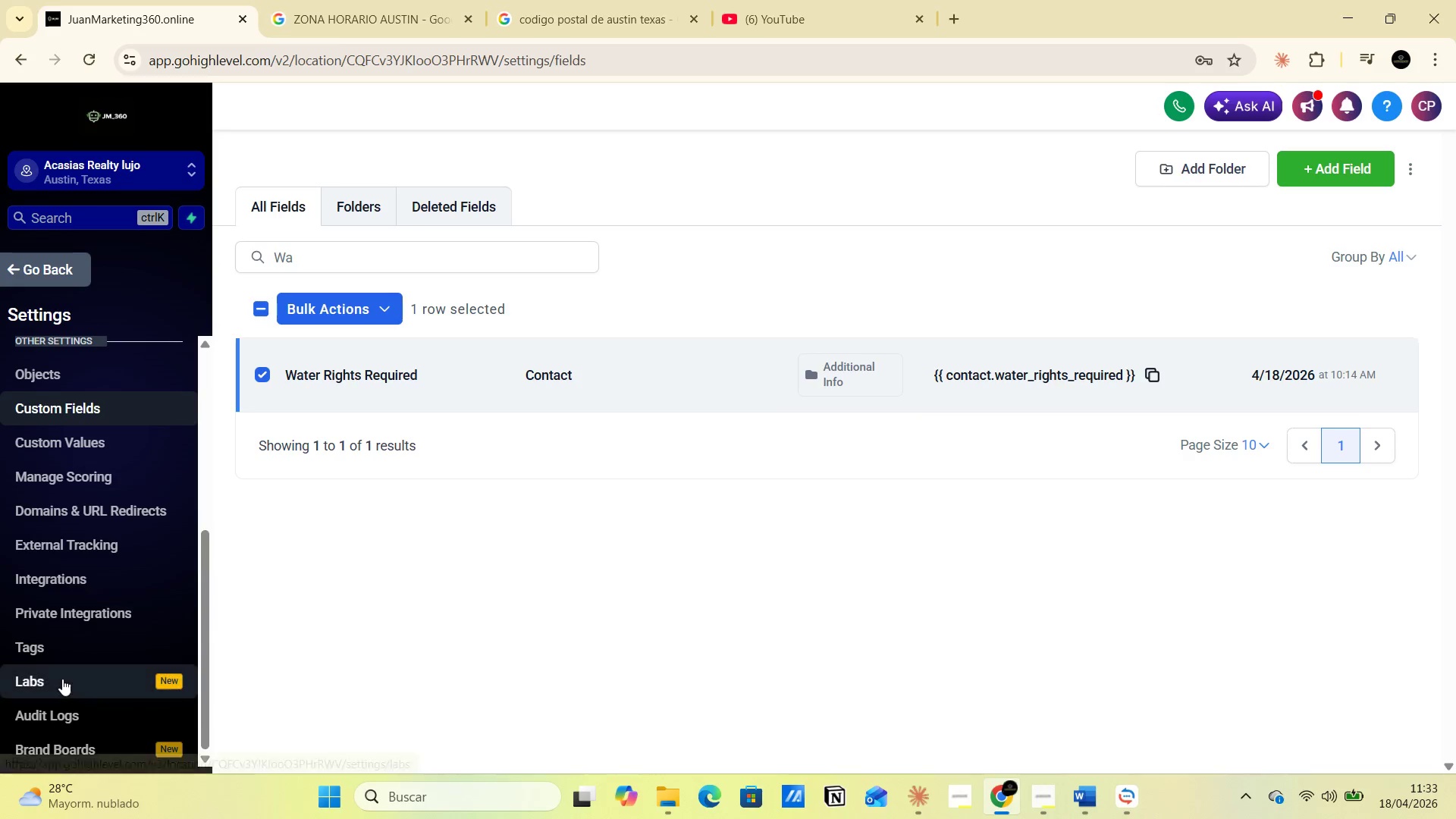 
scroll: coordinate [58, 625], scroll_direction: up, amount: 5.0
 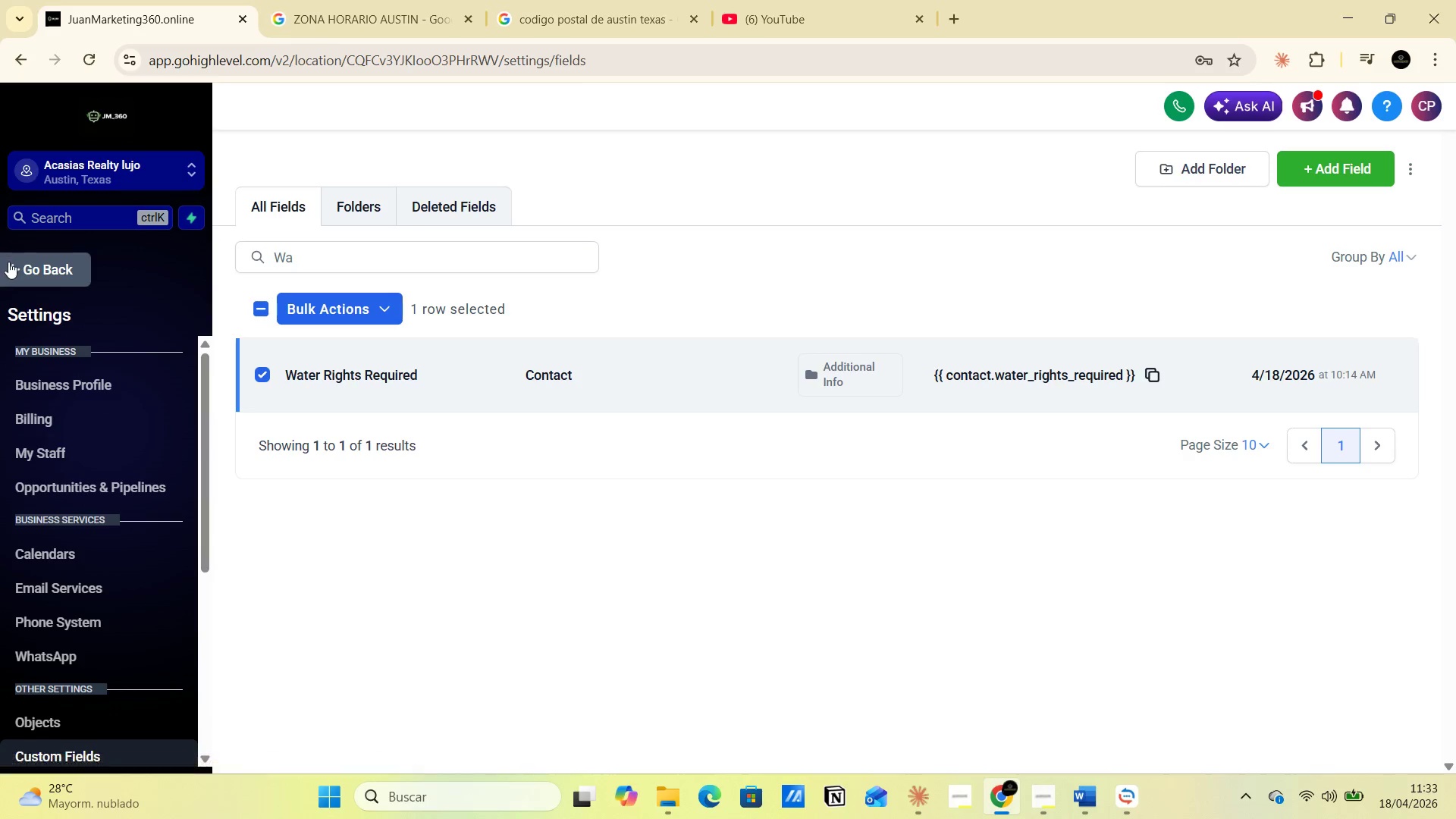 
left_click([7, 262])
 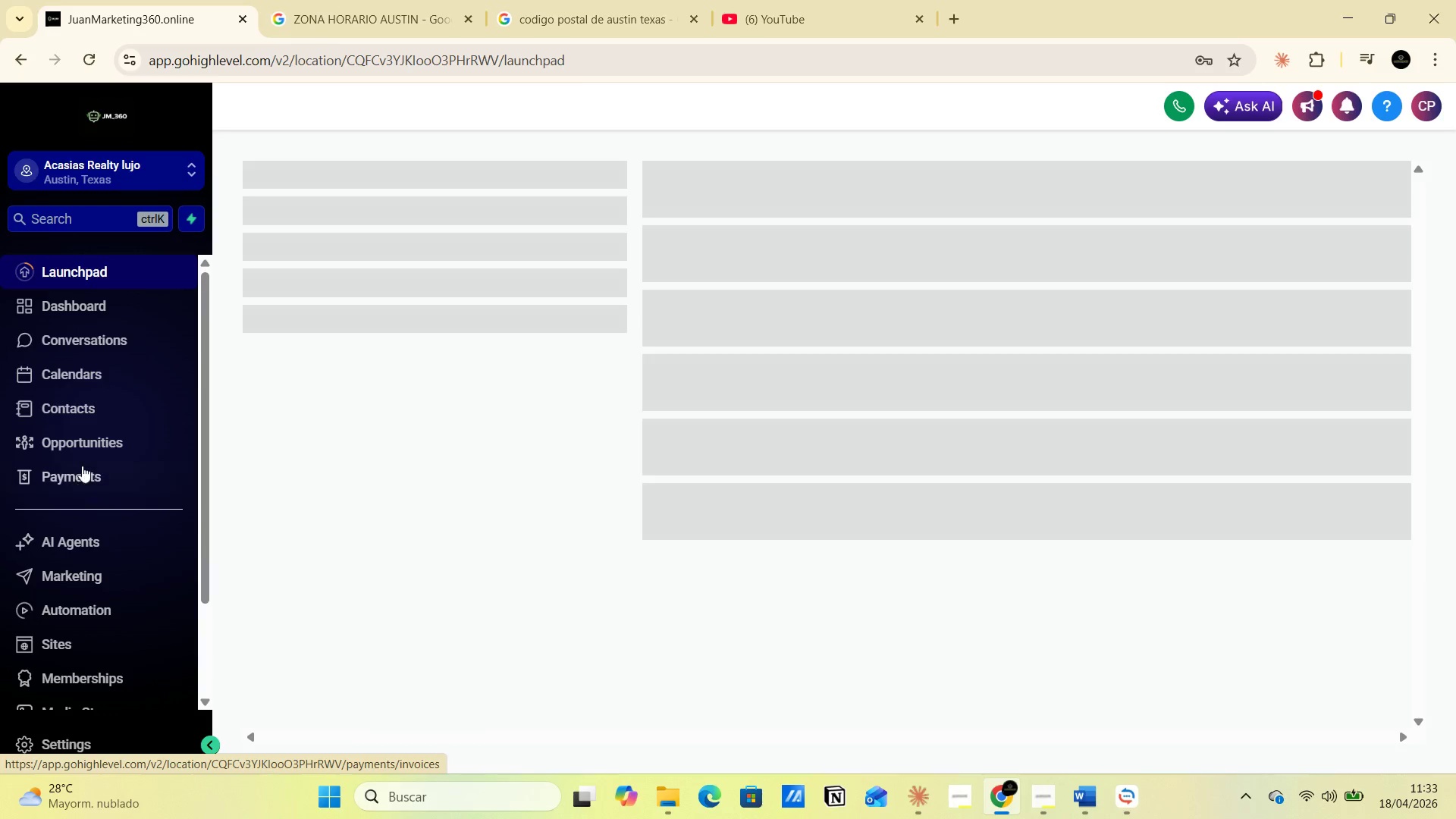 
left_click([70, 439])
 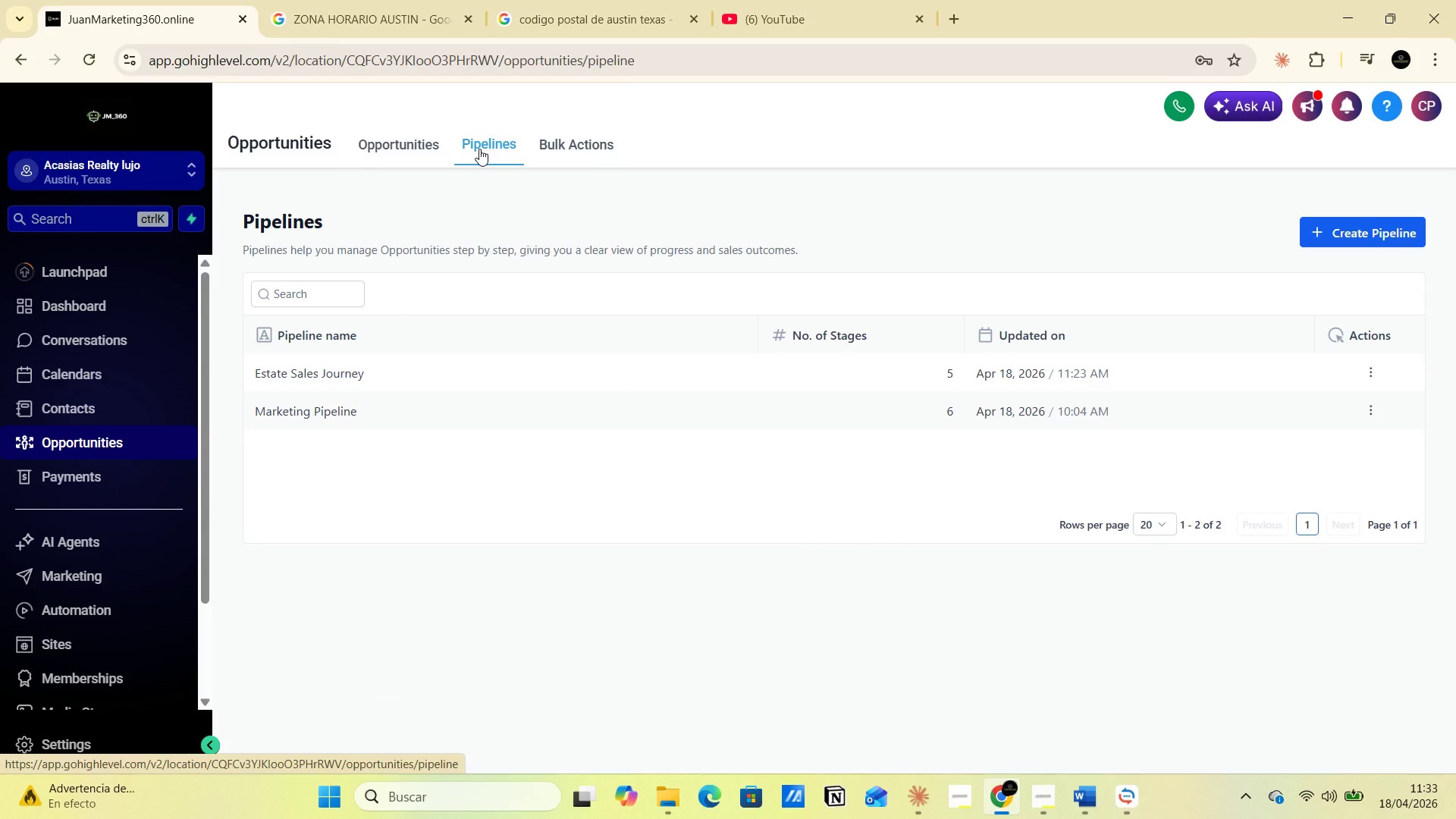 
wait(11.83)
 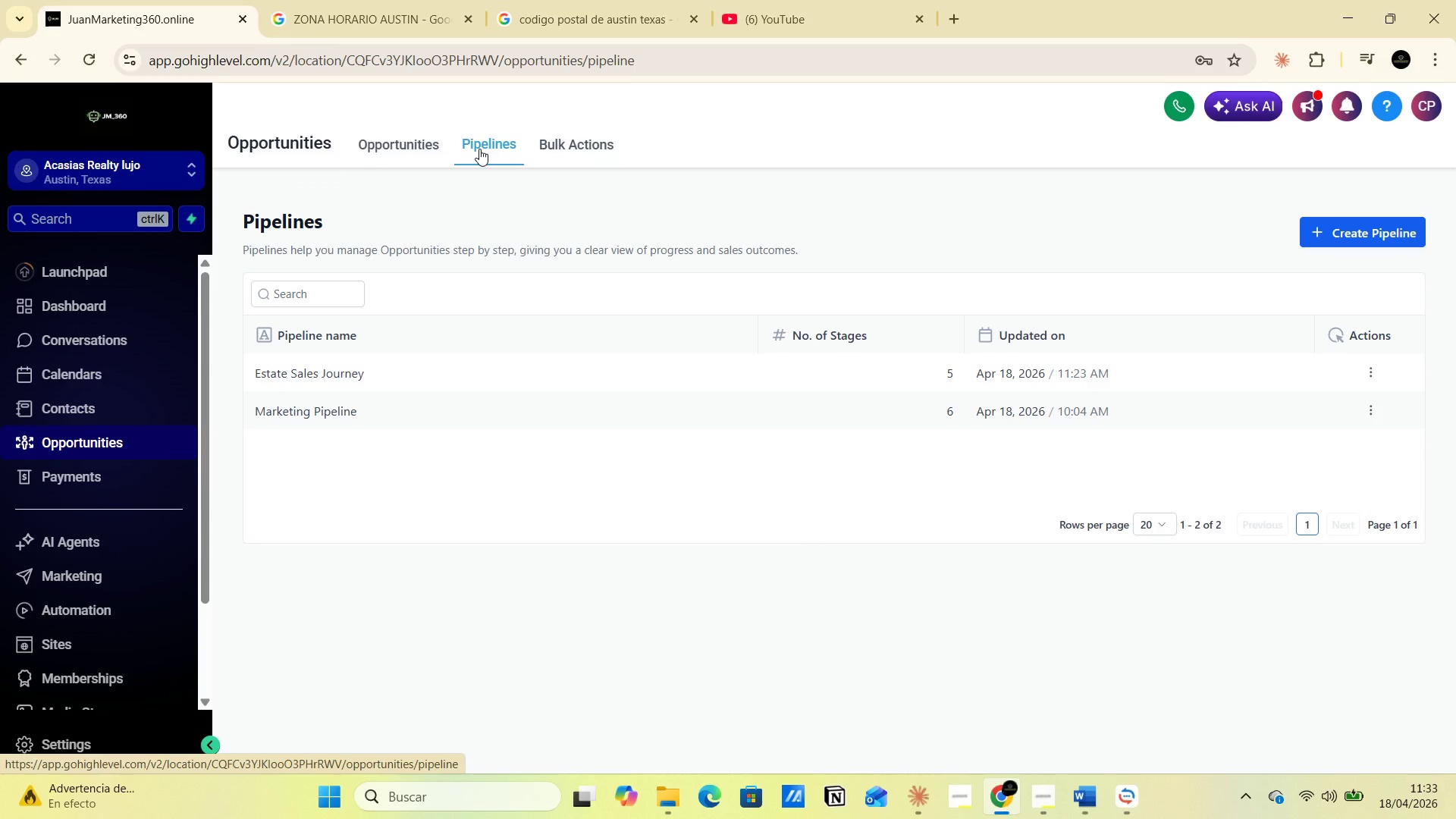 
left_click_drag(start_coordinate=[250, 376], to_coordinate=[262, 375])
 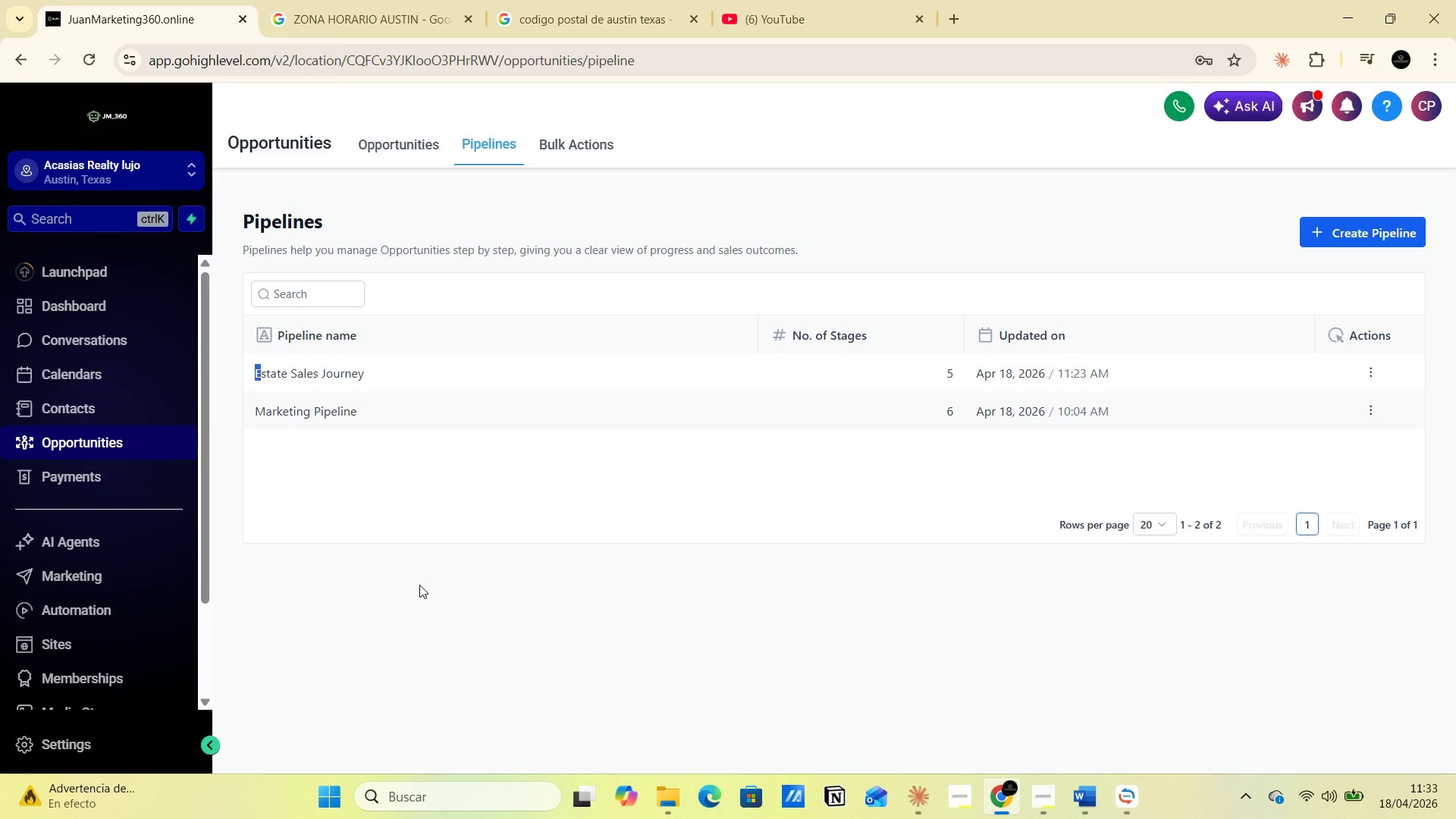 
left_click([419, 585])
 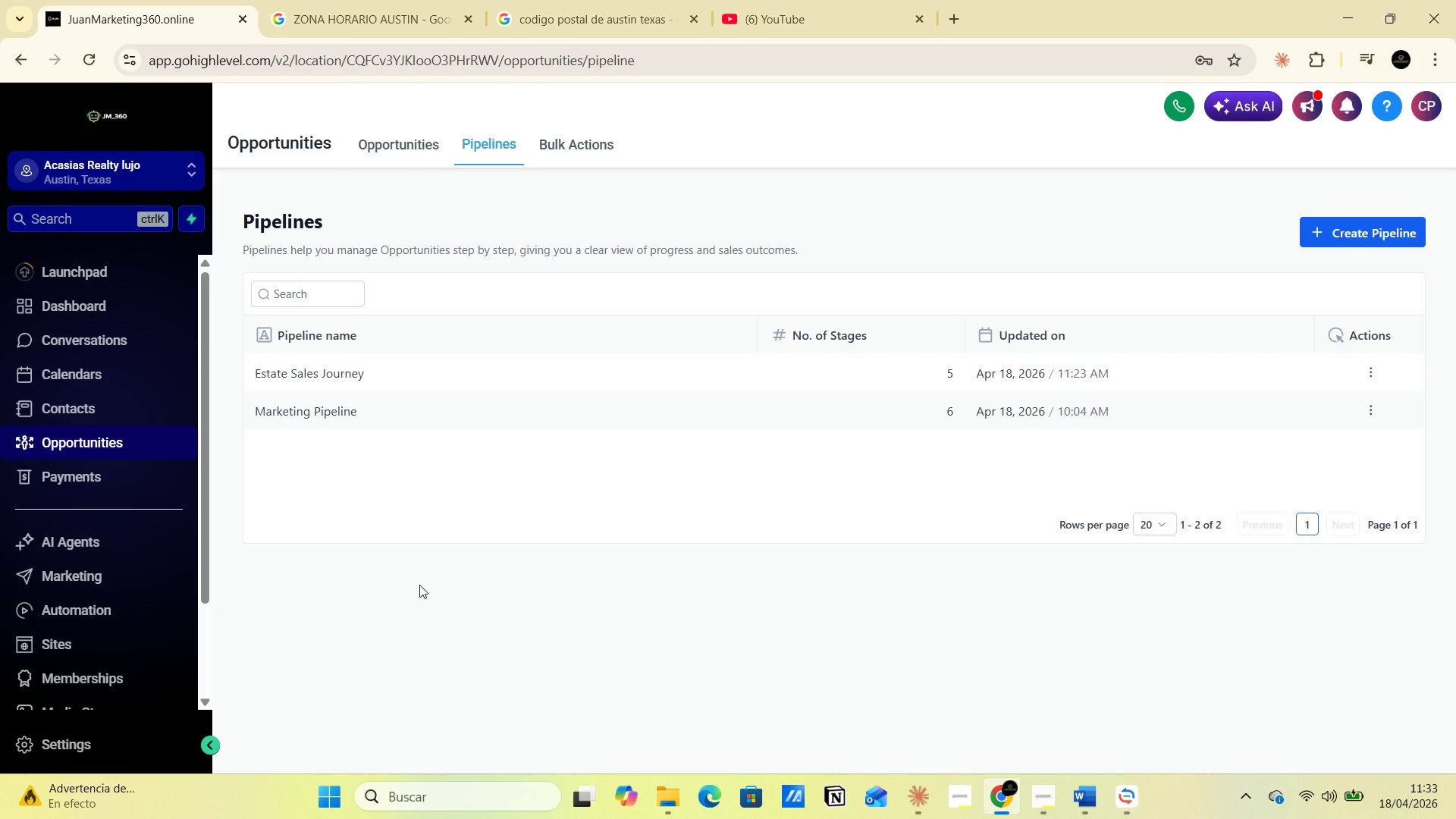 
key(PrintScreen)
 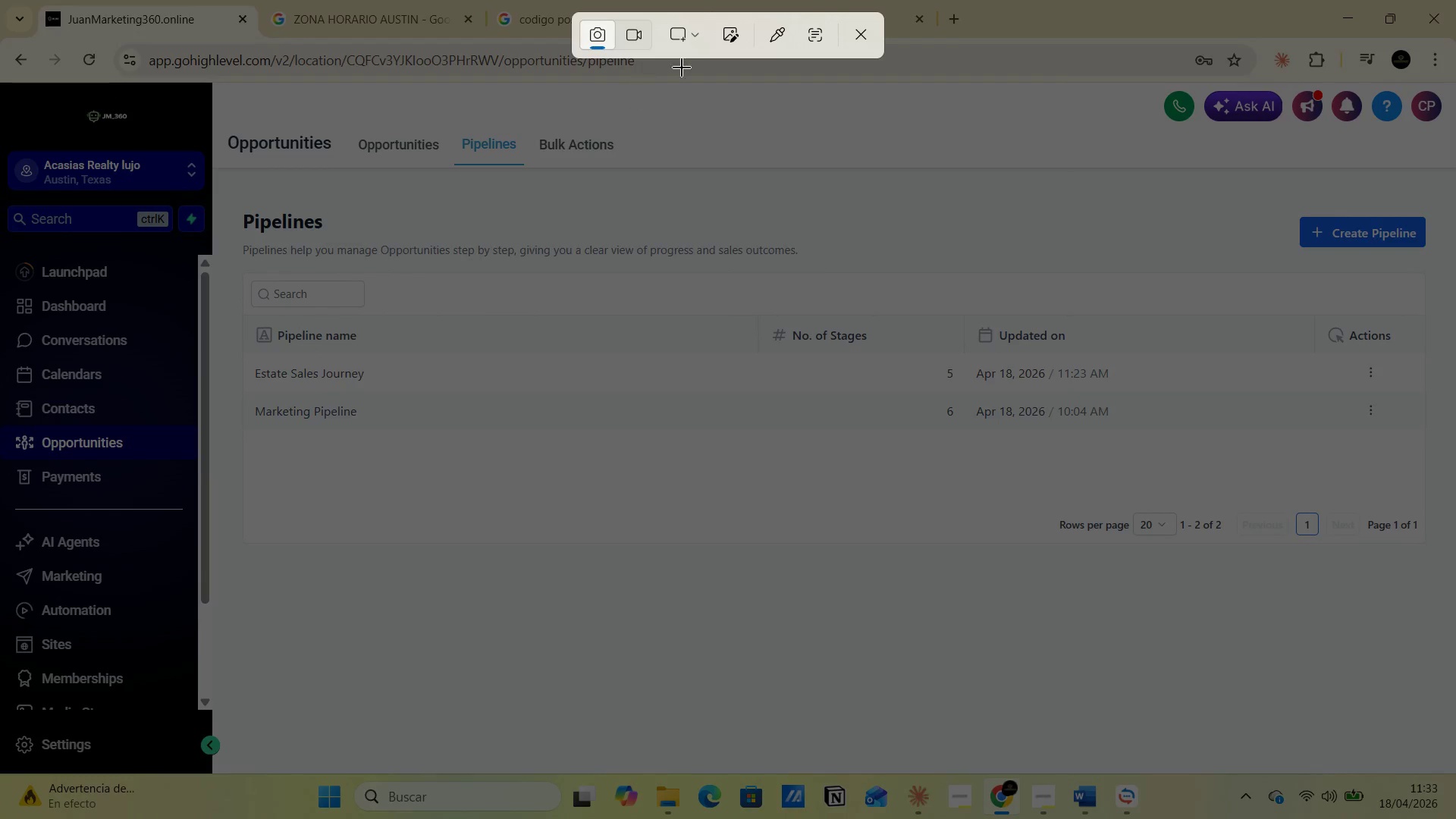 
left_click([698, 36])
 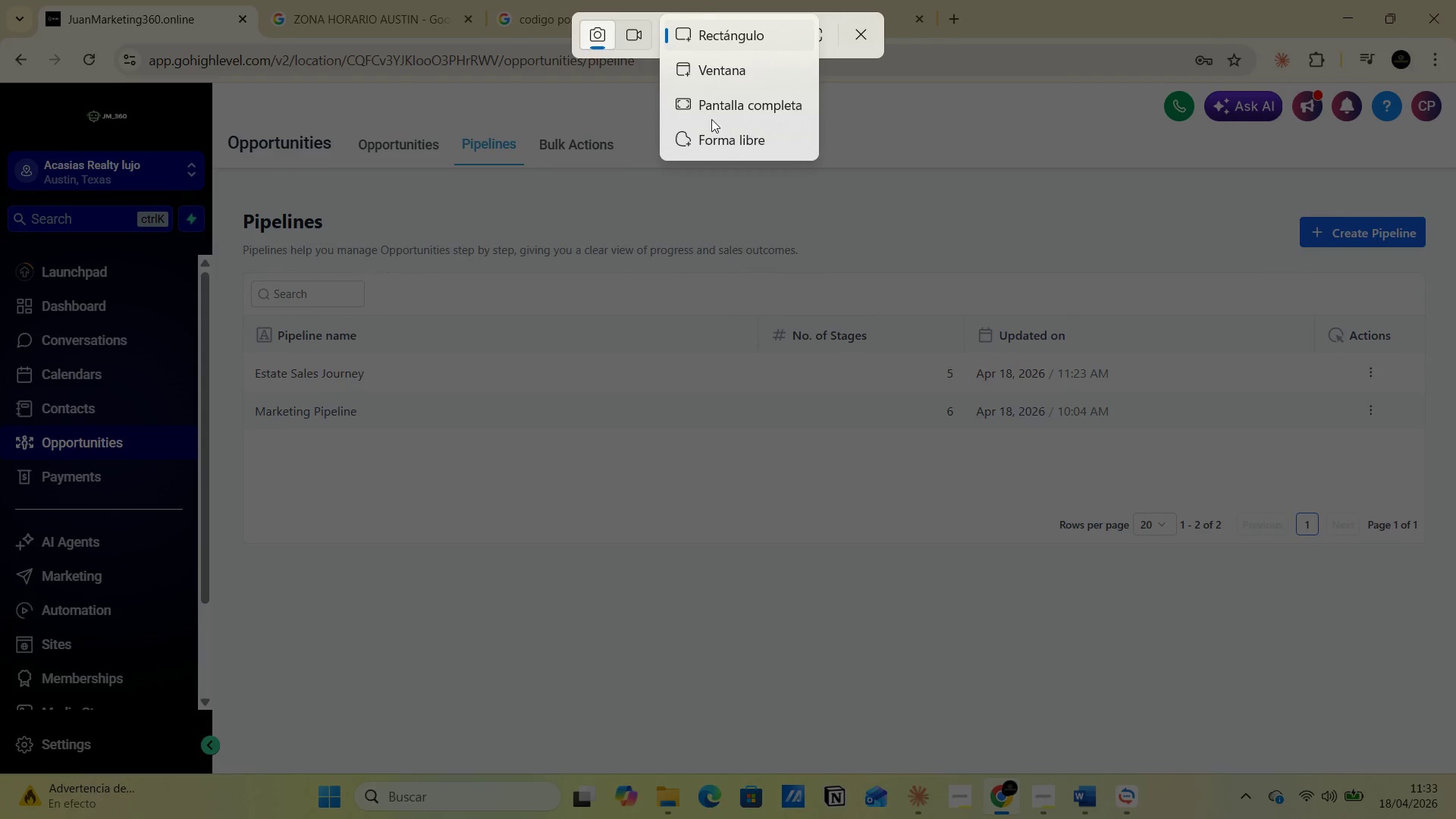 
left_click([707, 108])
 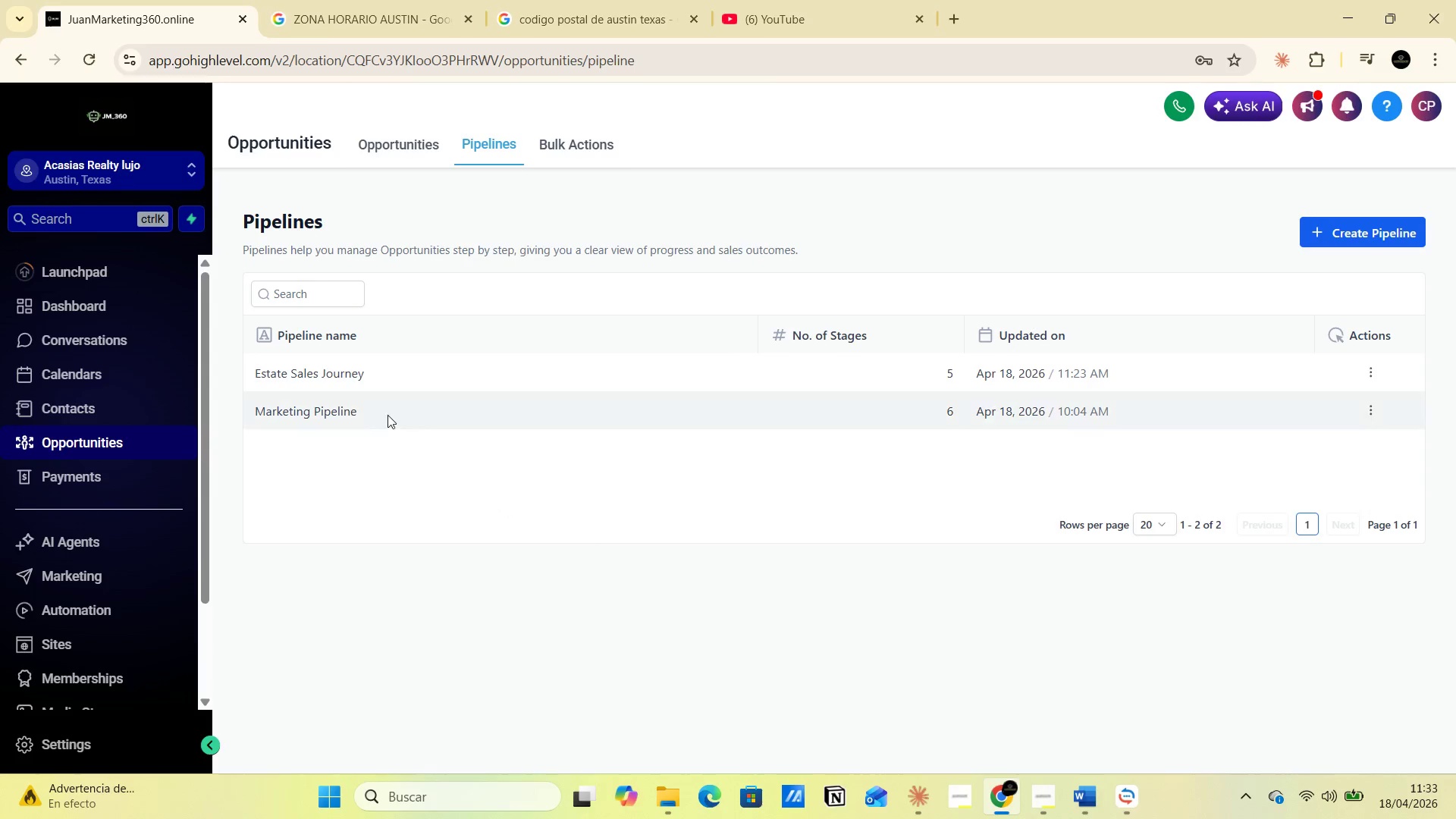 
key(Alt+Tab)
 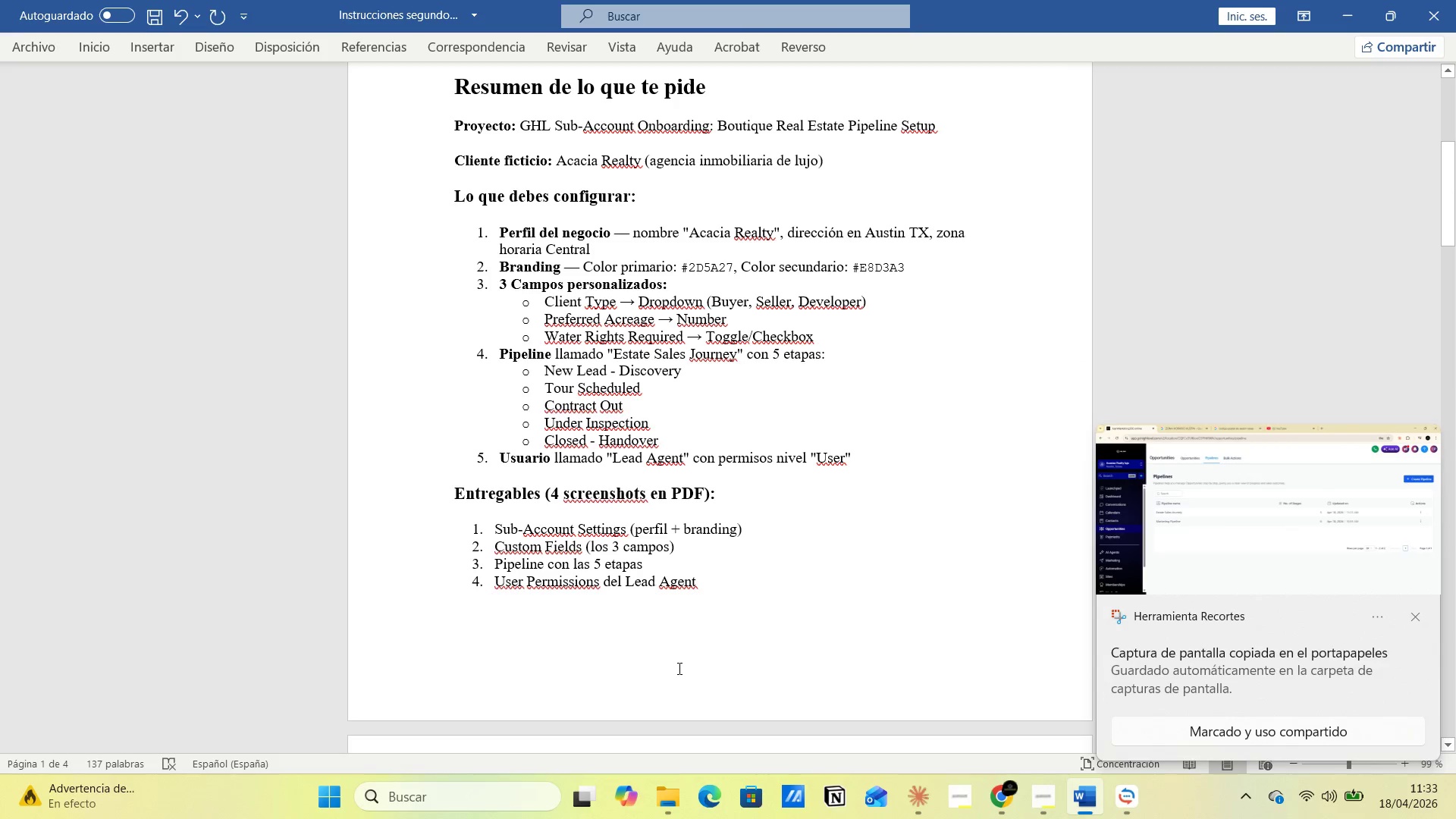 
scroll: coordinate [1041, 675], scroll_direction: down, amount: 75.0
 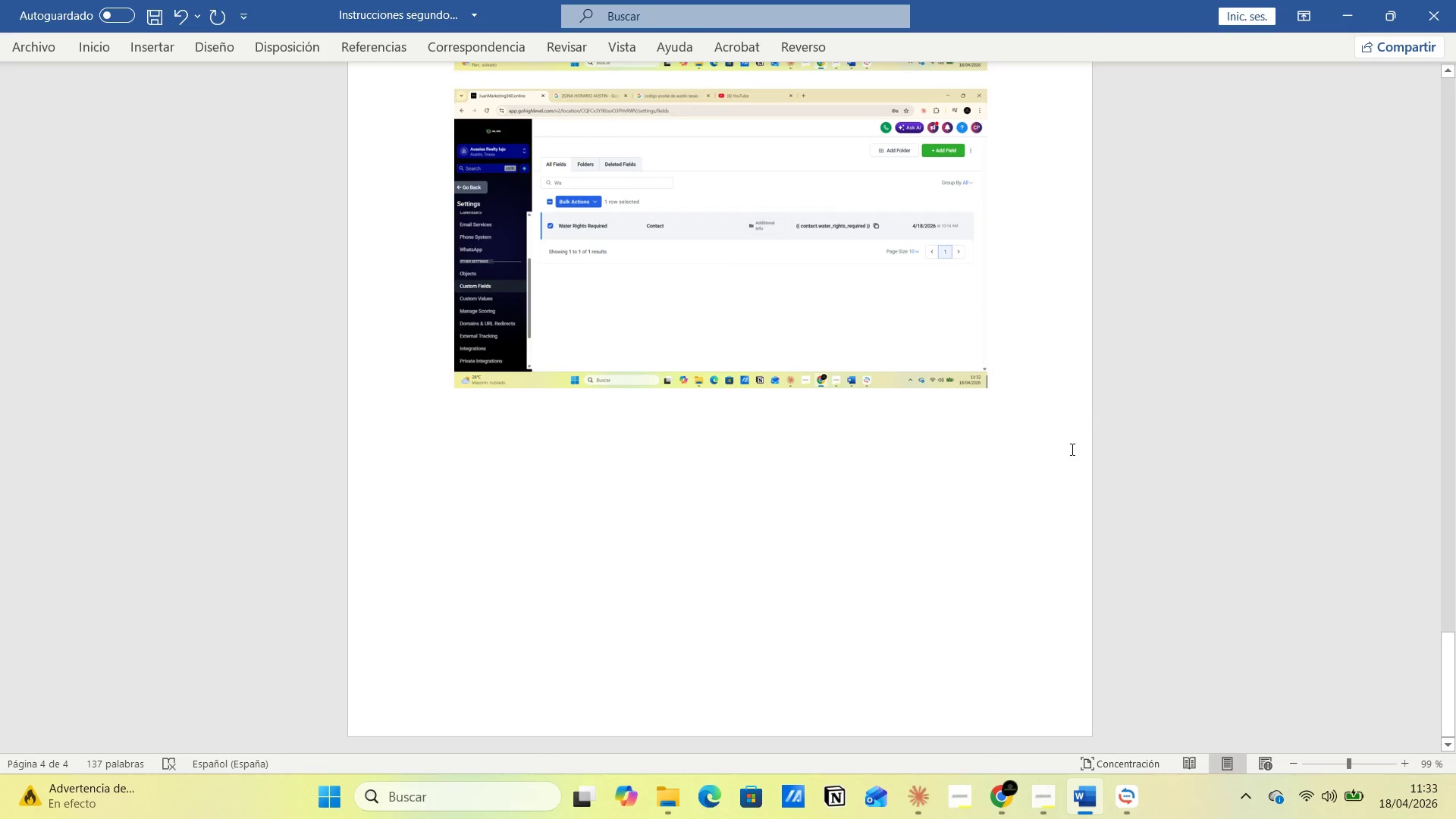 
key(Enter)
 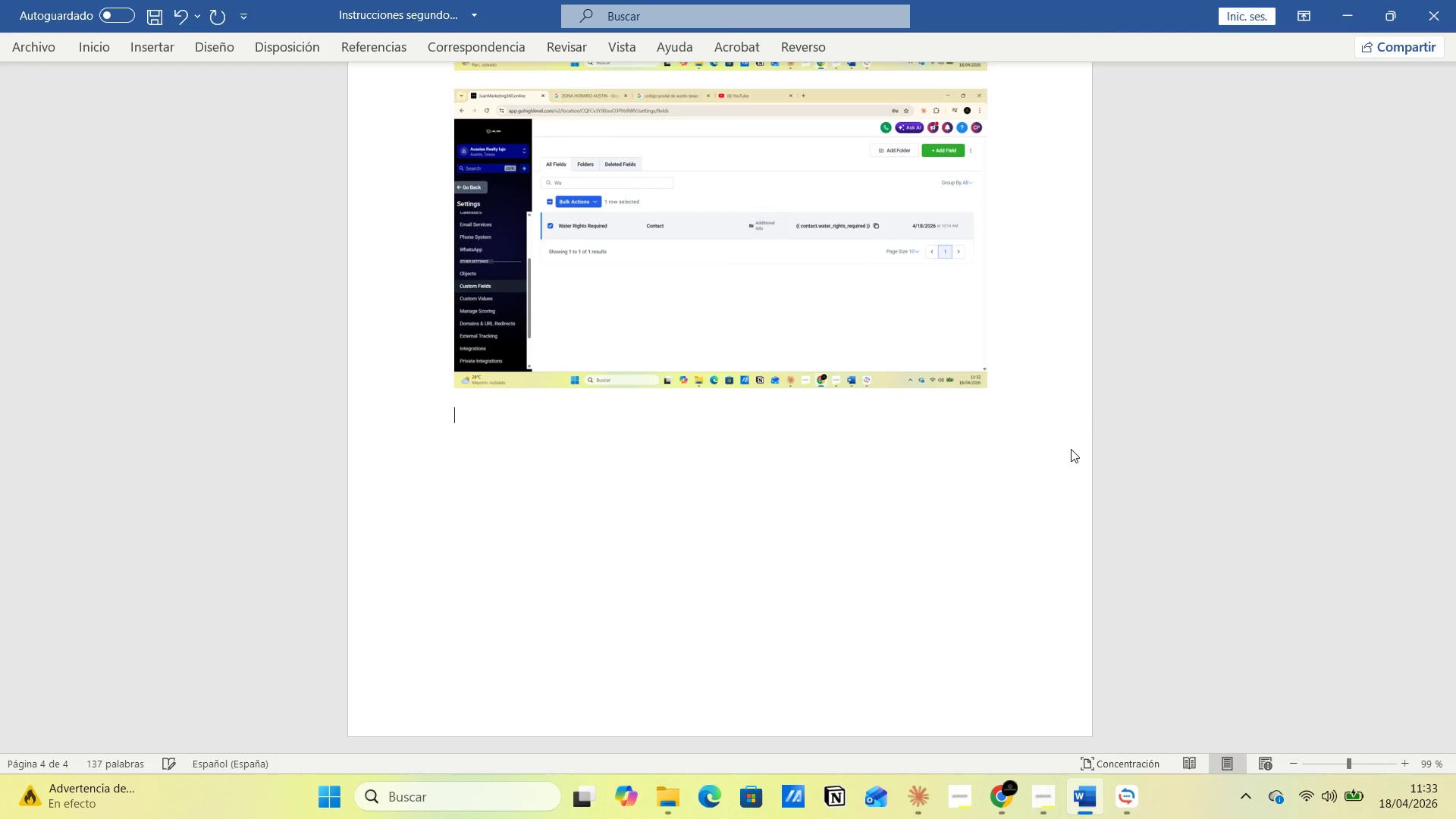 
key(Control+V)
 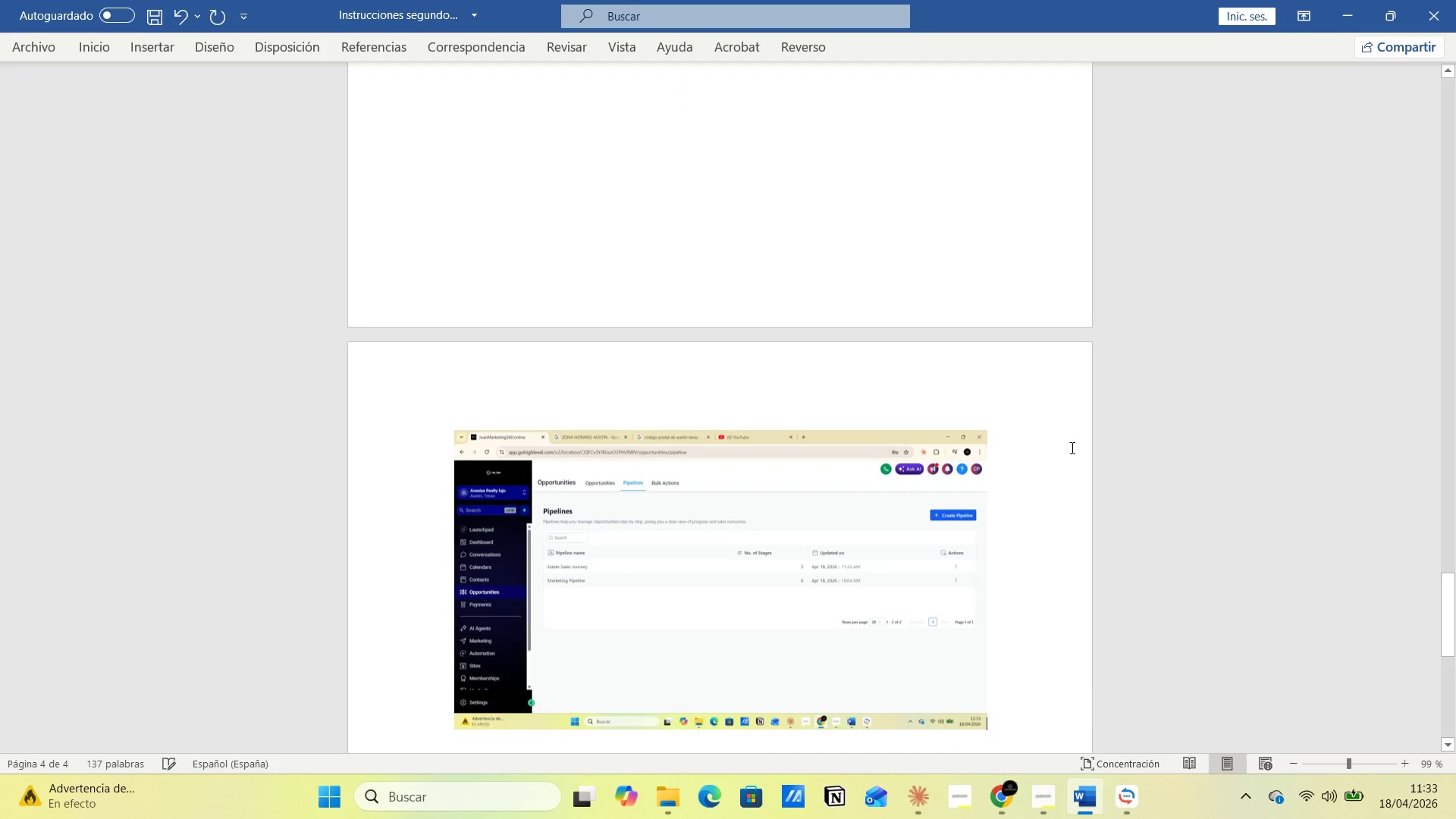 
key(Alt+Tab)
 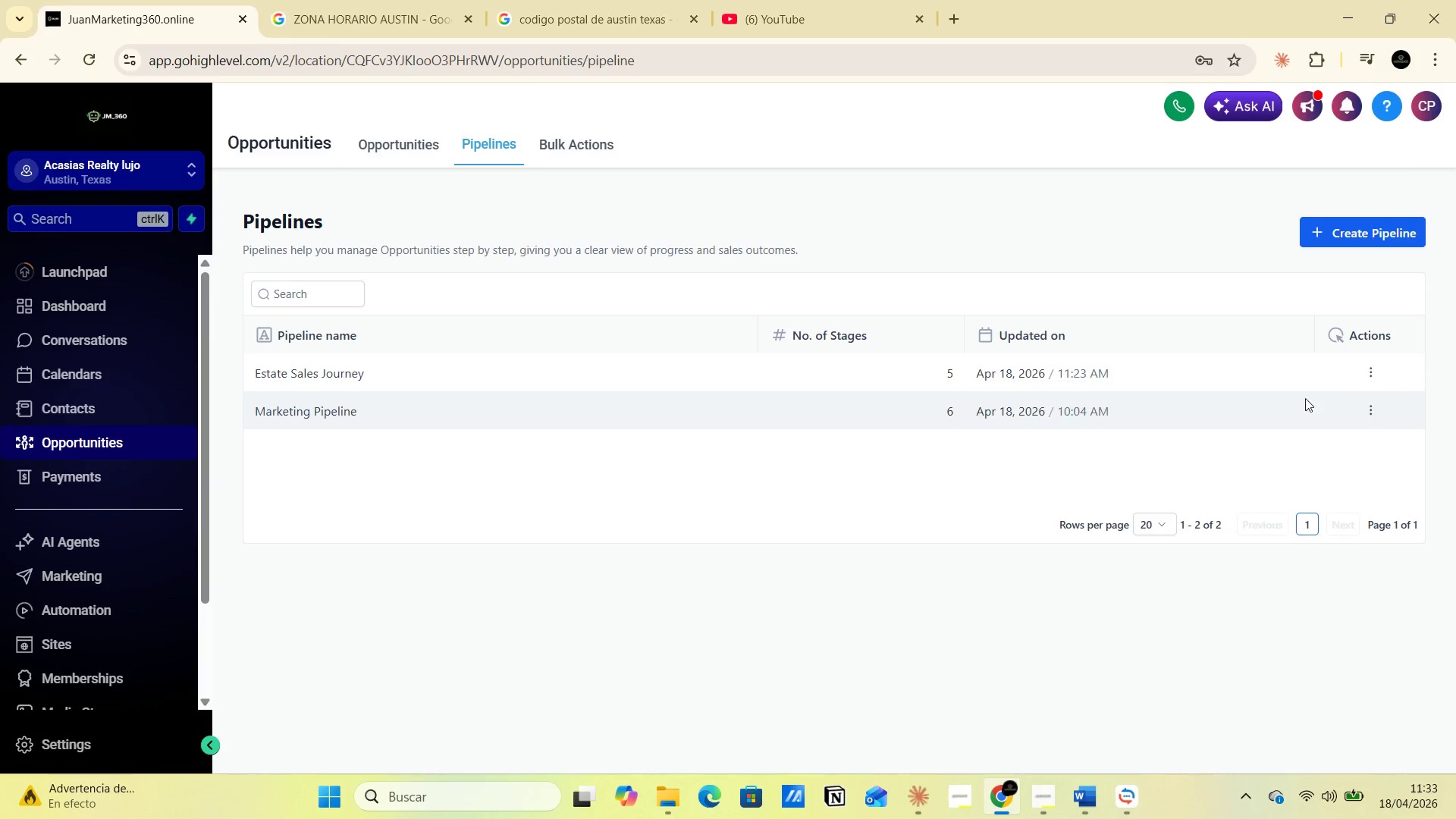 
left_click([1369, 376])
 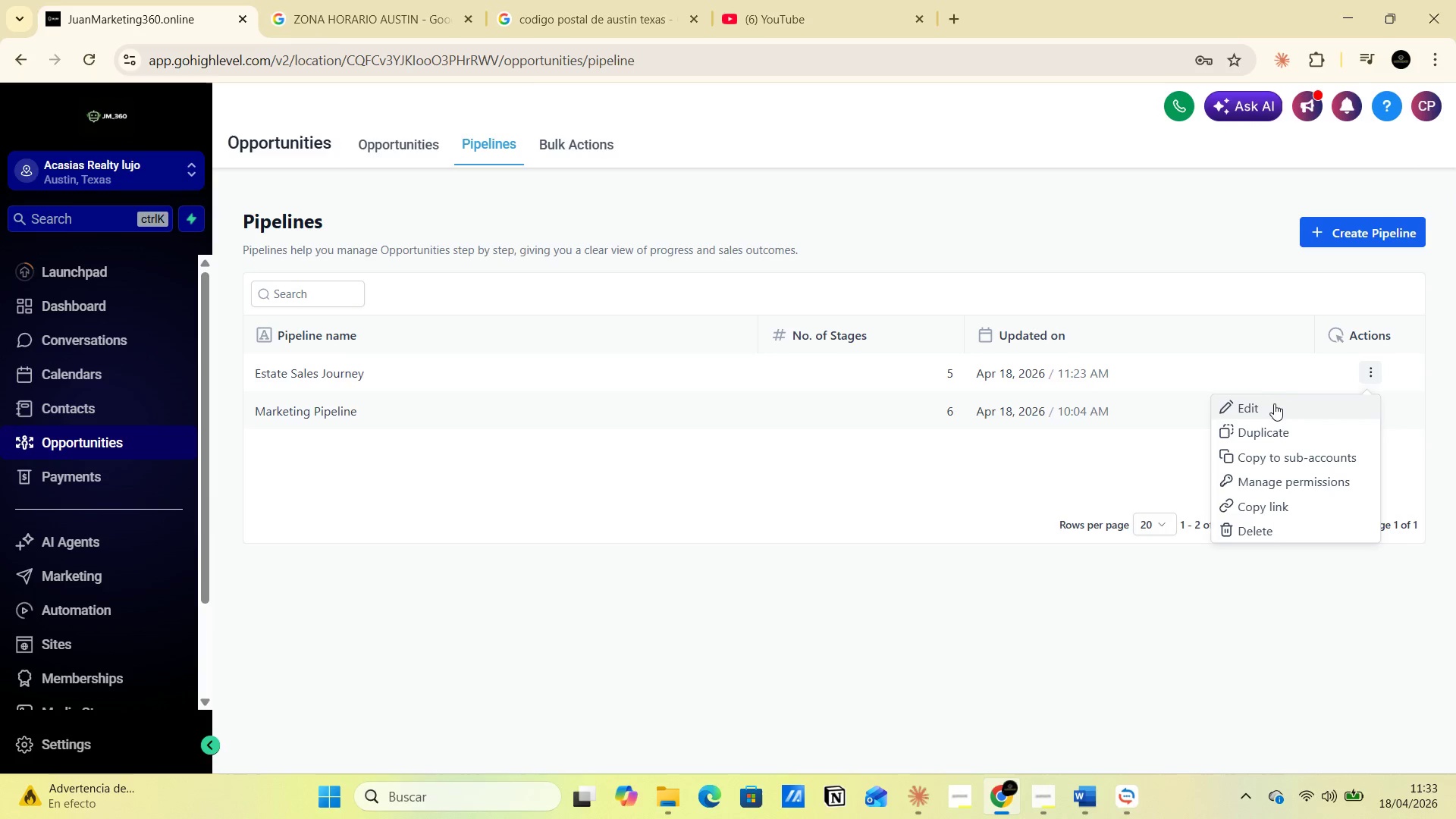 
left_click([1269, 407])
 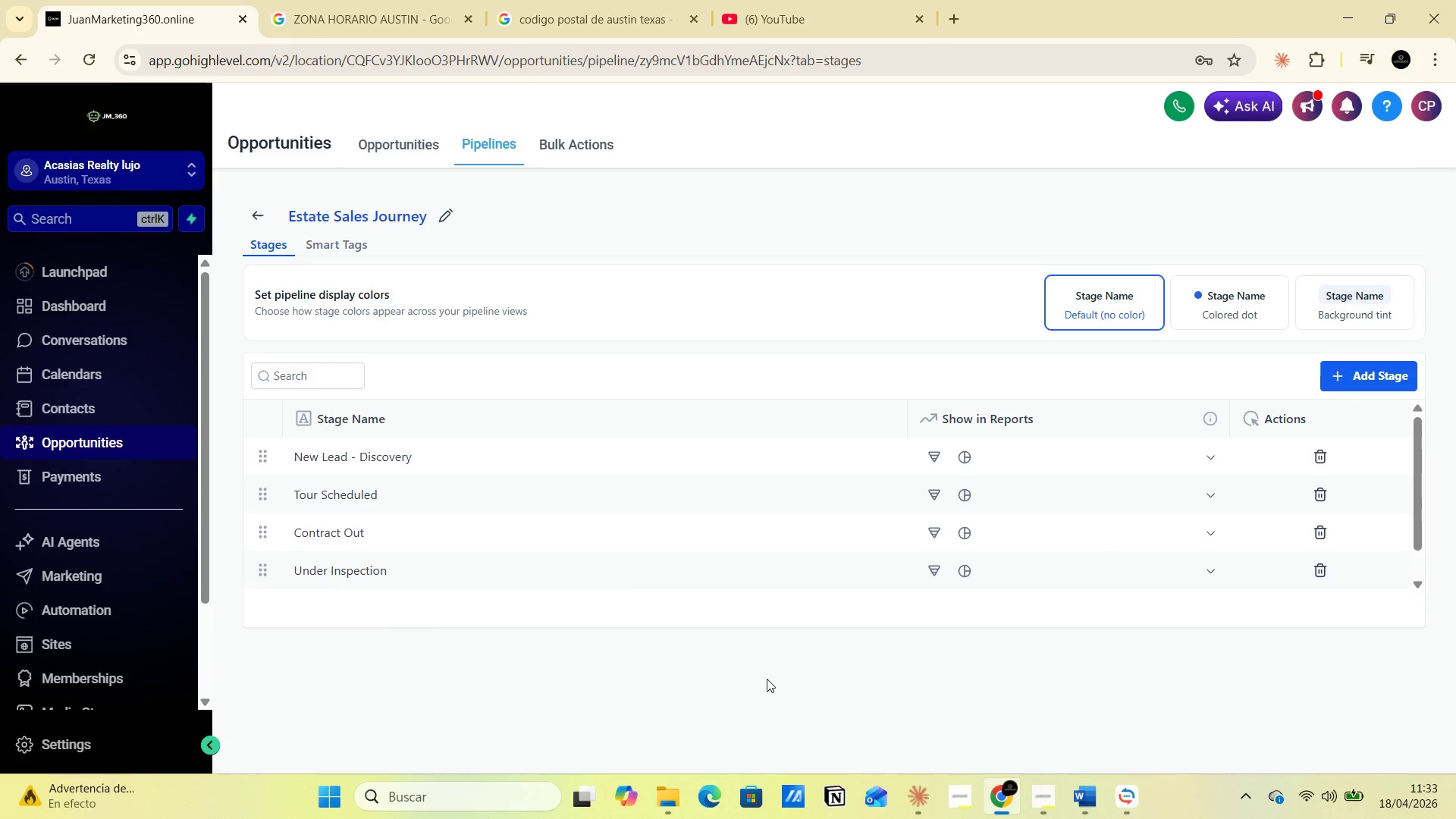 
wait(5.27)
 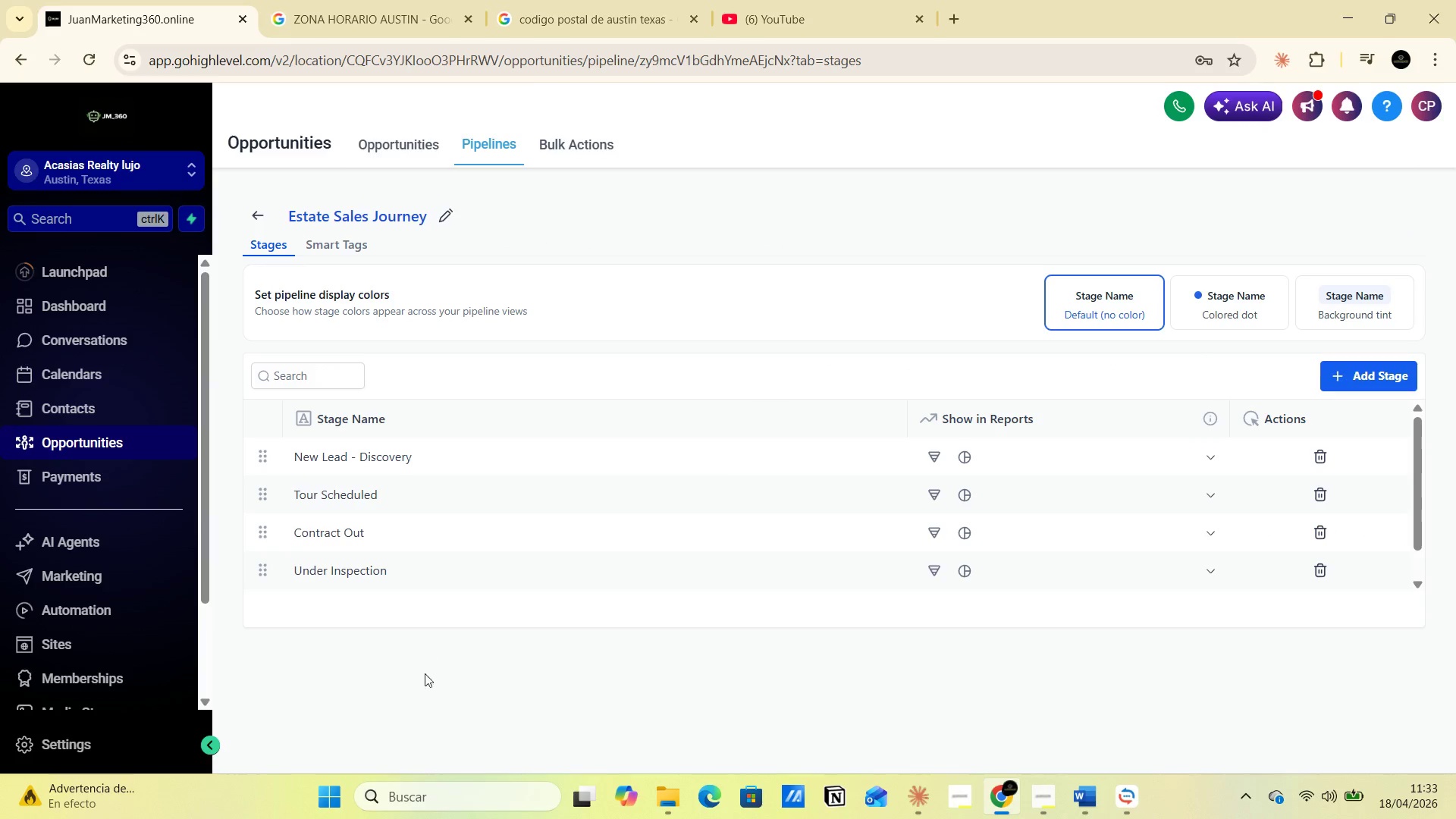 
key(PrintScreen)
 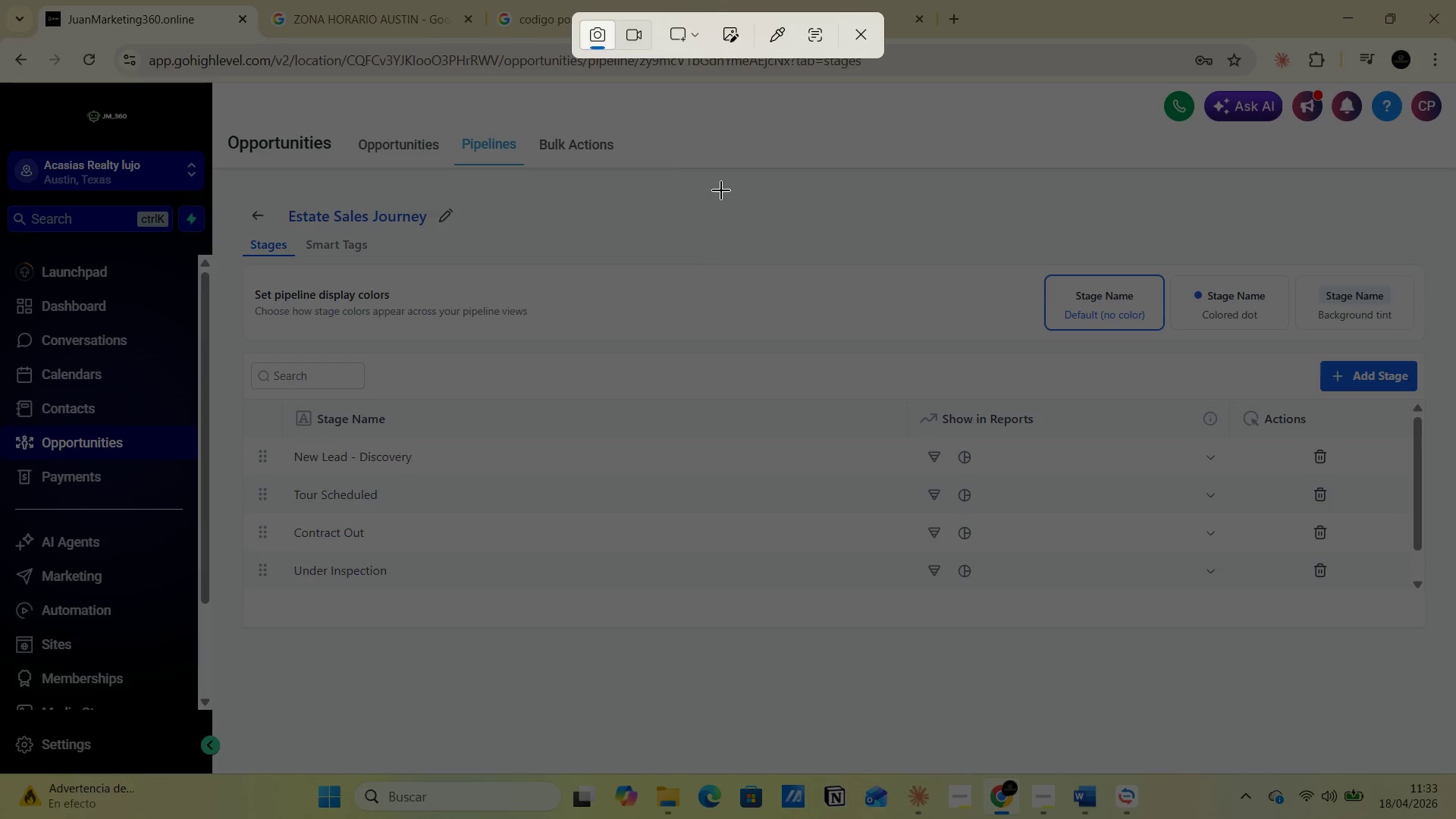 
left_click([698, 33])
 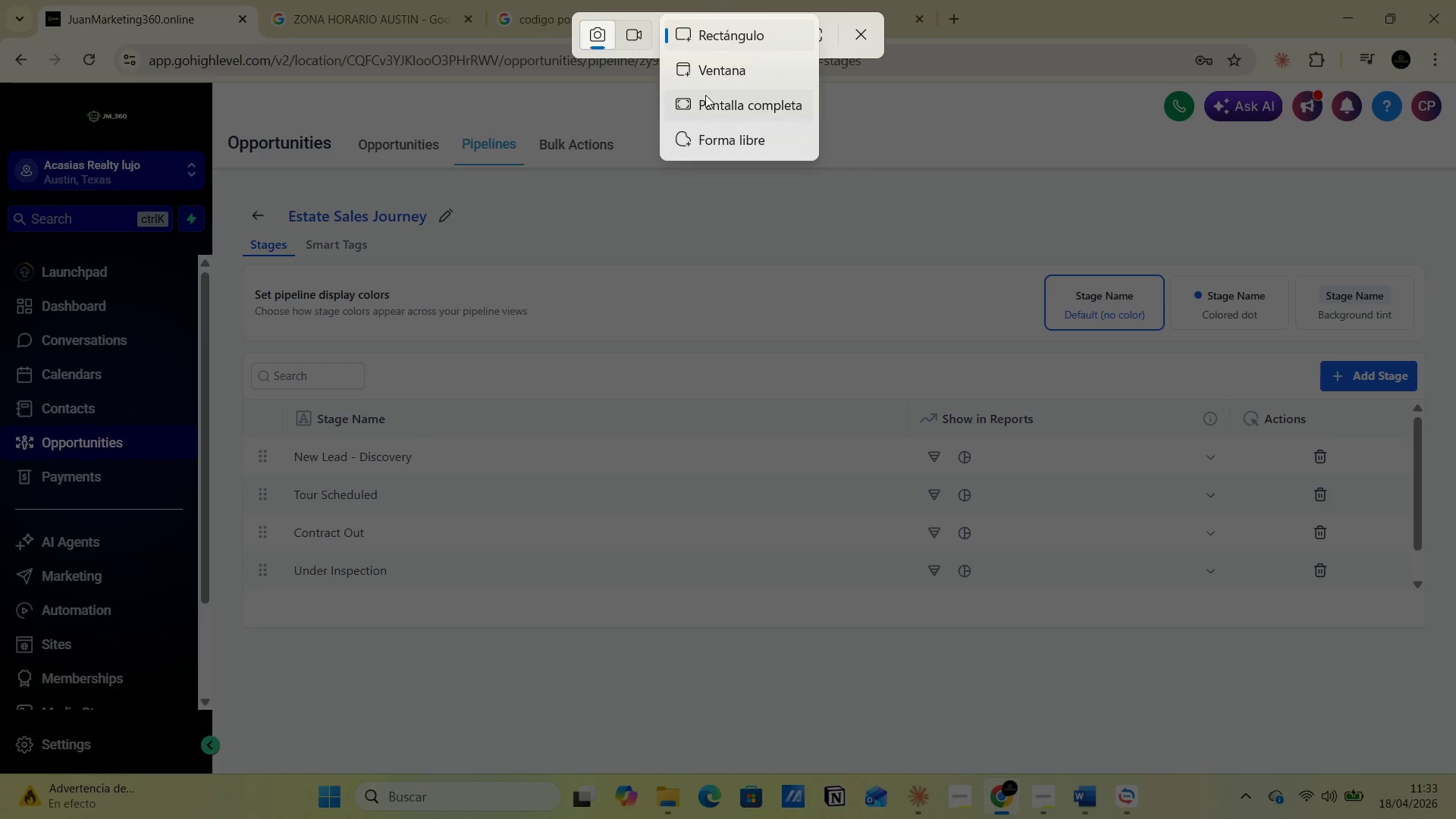 
left_click([707, 98])
 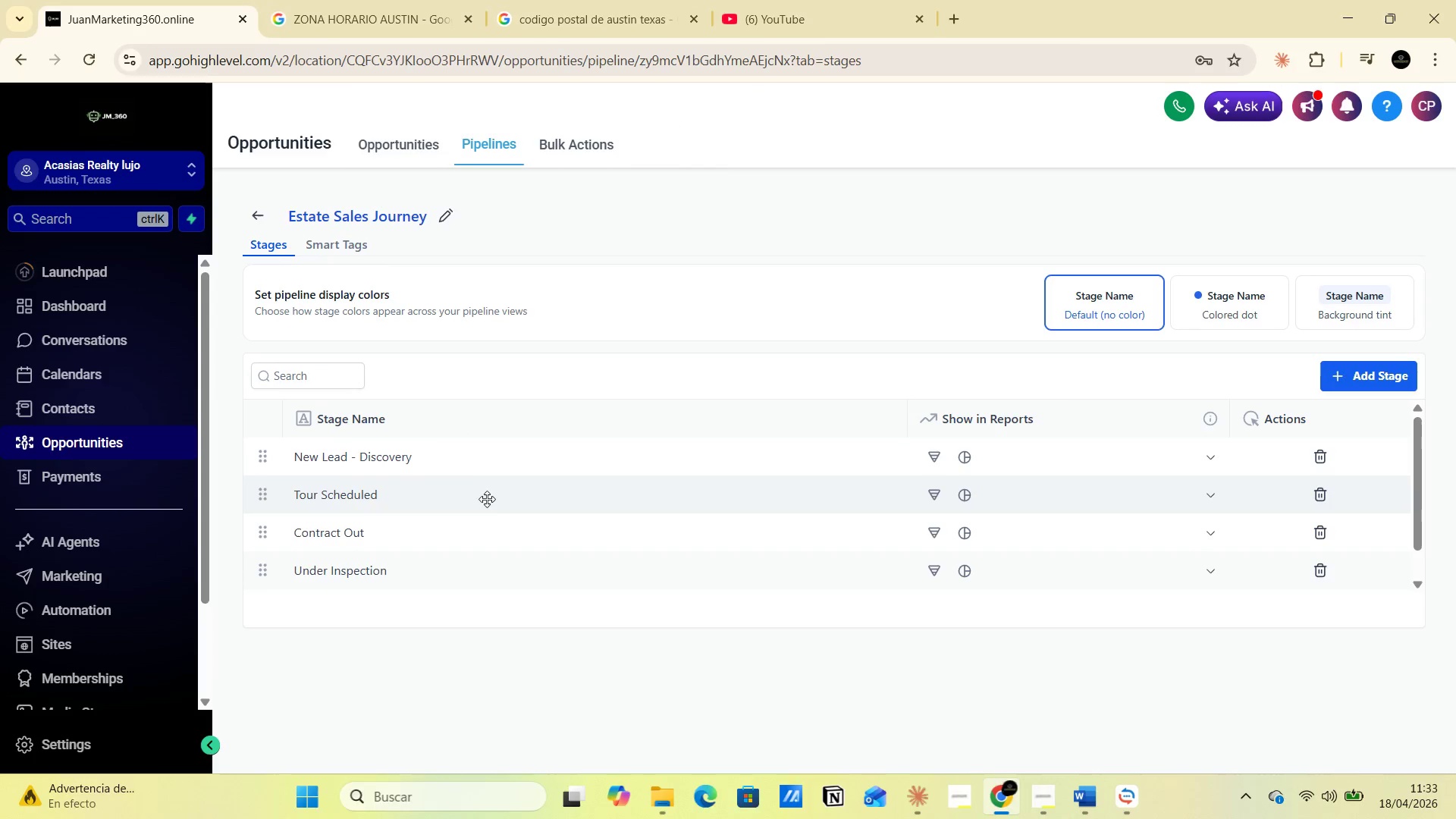 
key(Alt+AltLeft)
 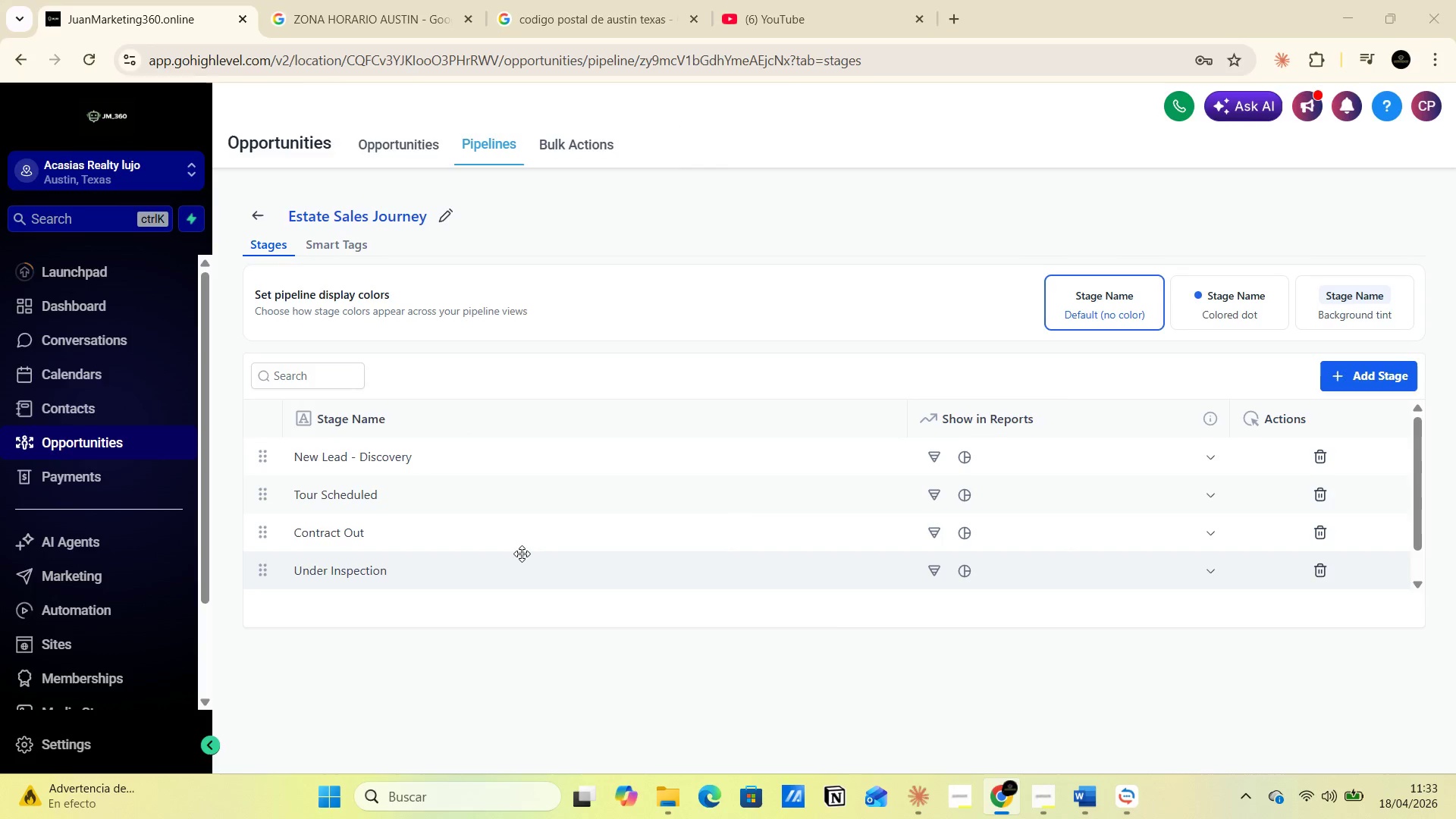 
key(Alt+Tab)
 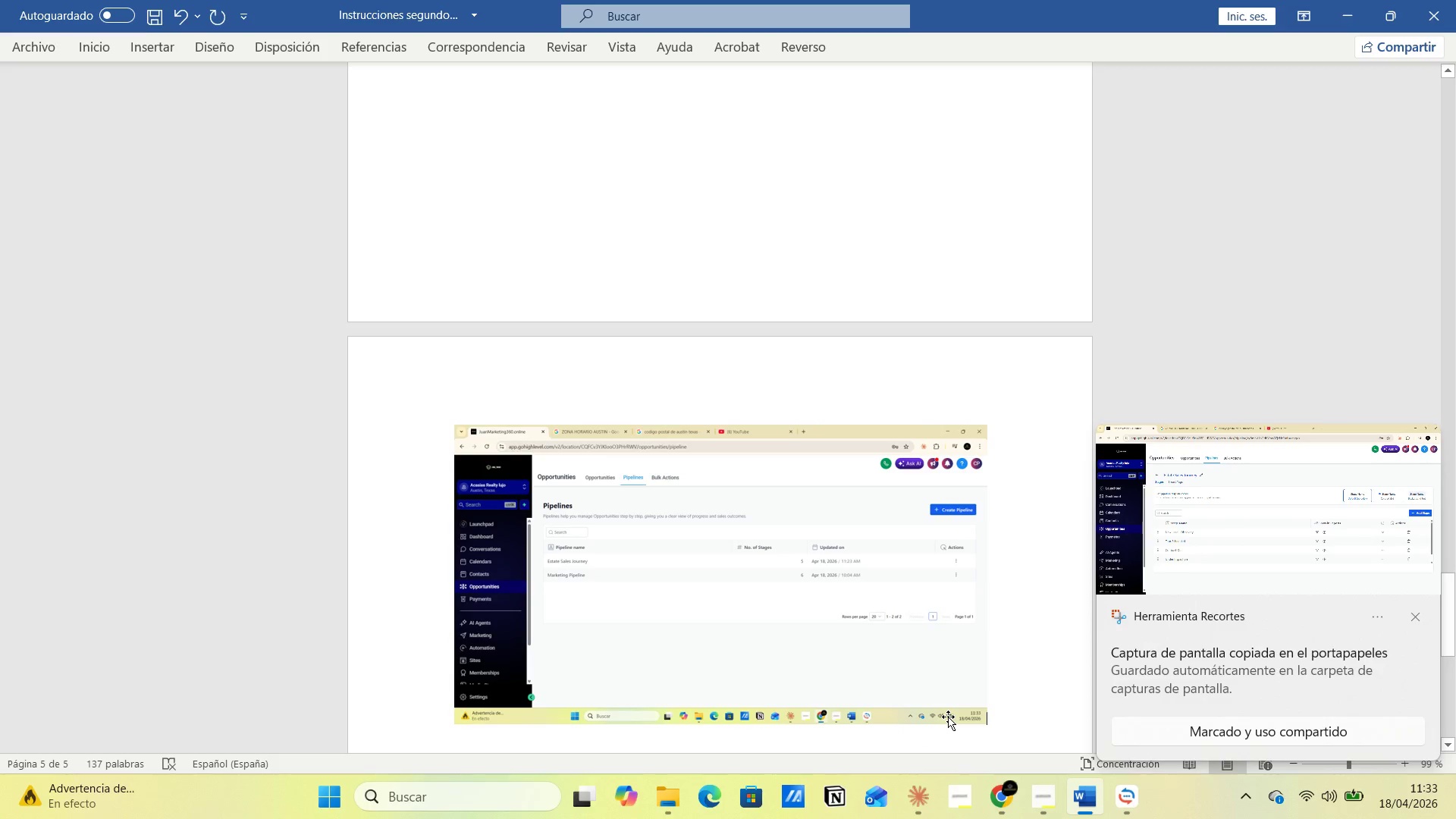 
key(Enter)
 